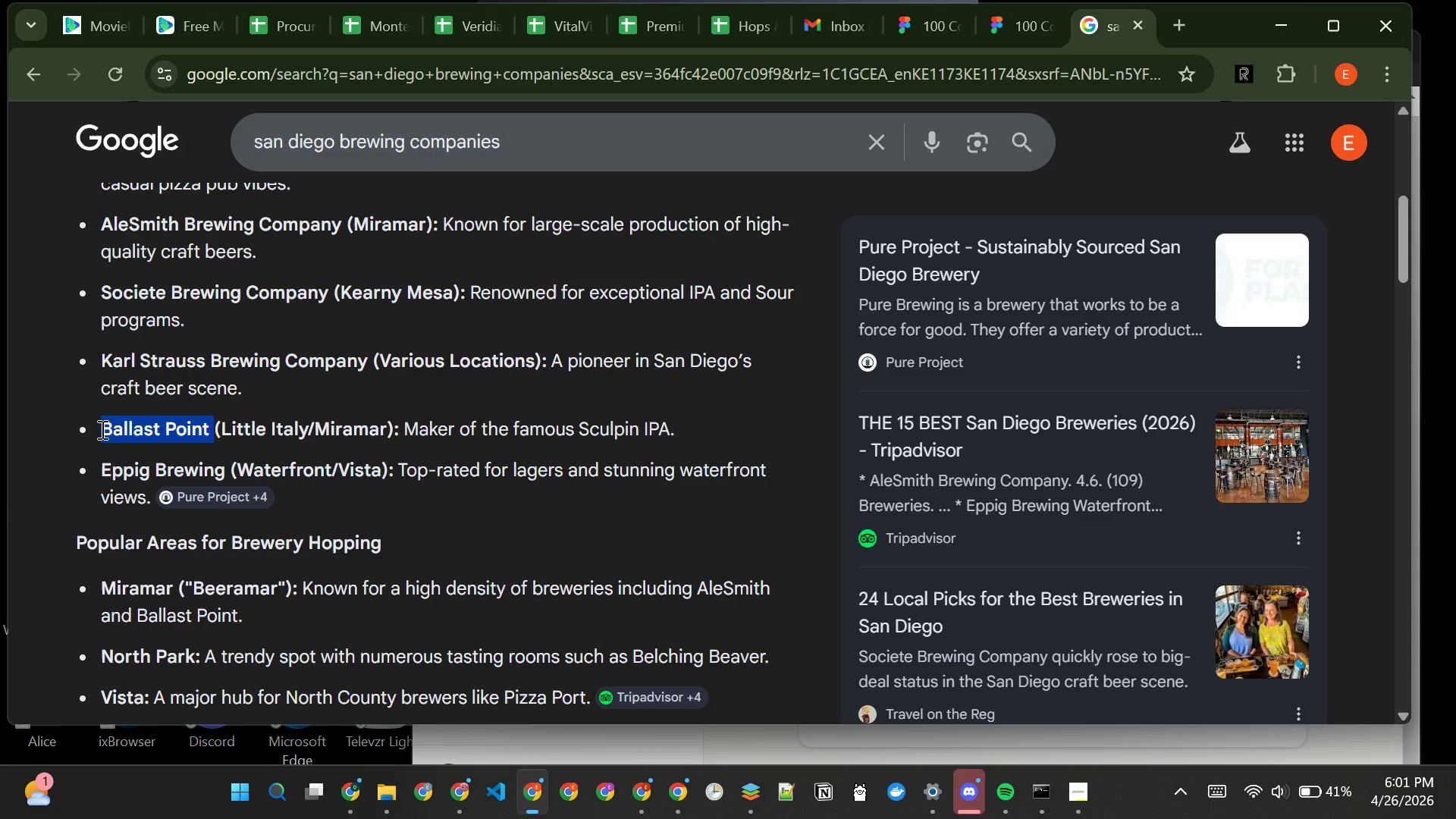 
key(Control+C)
 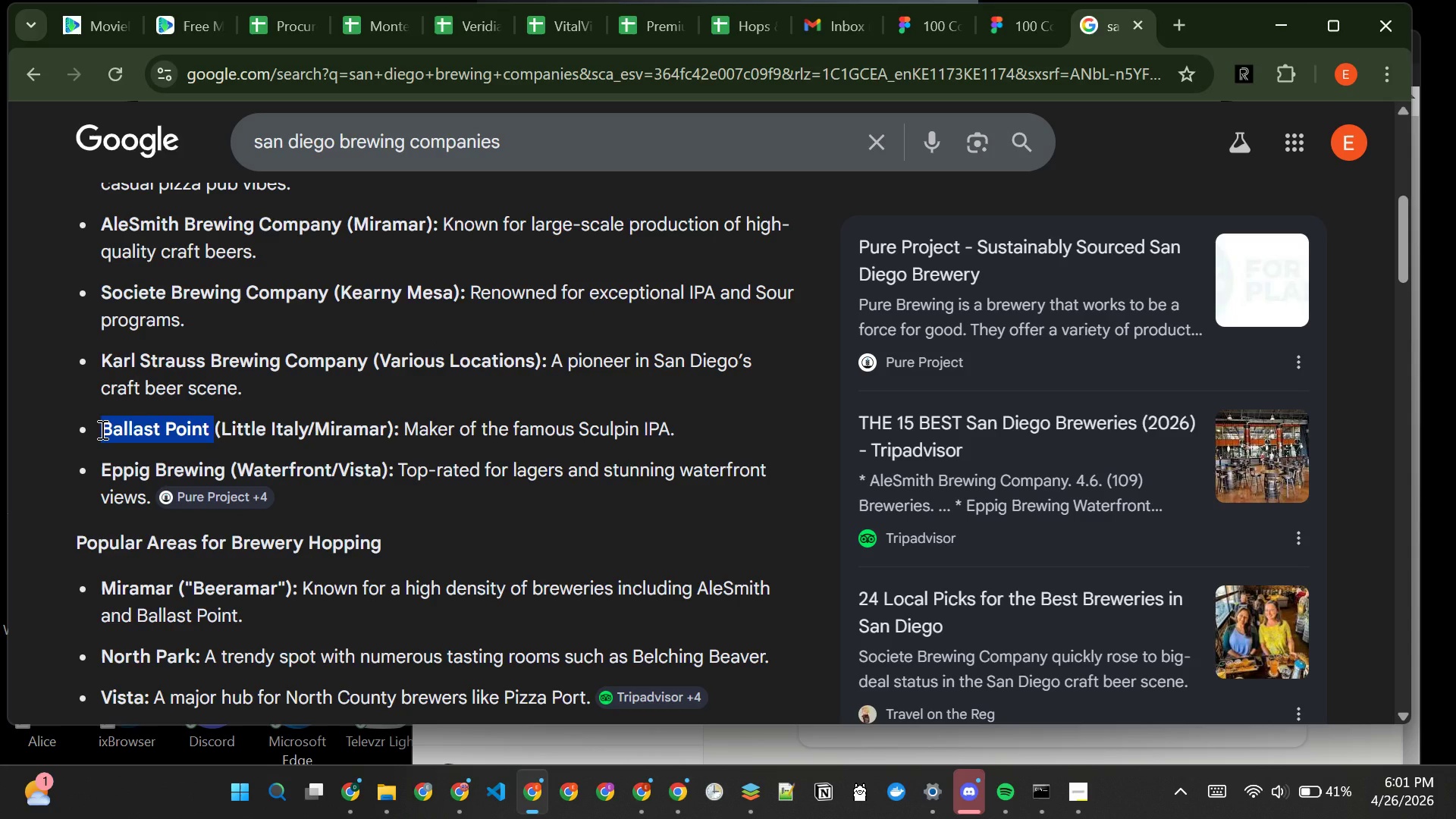 
key(Control+C)
 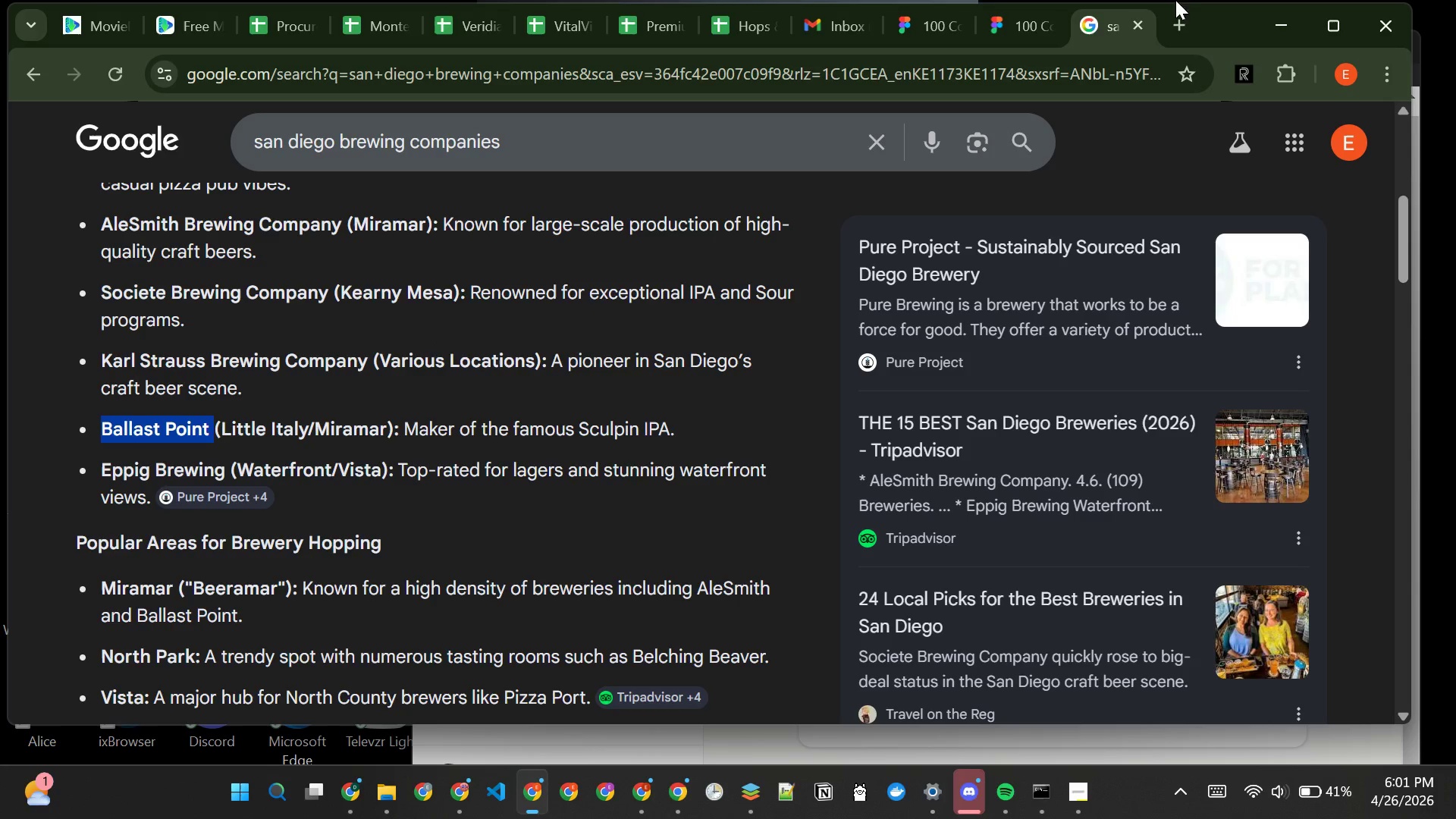 
left_click([1178, 20])
 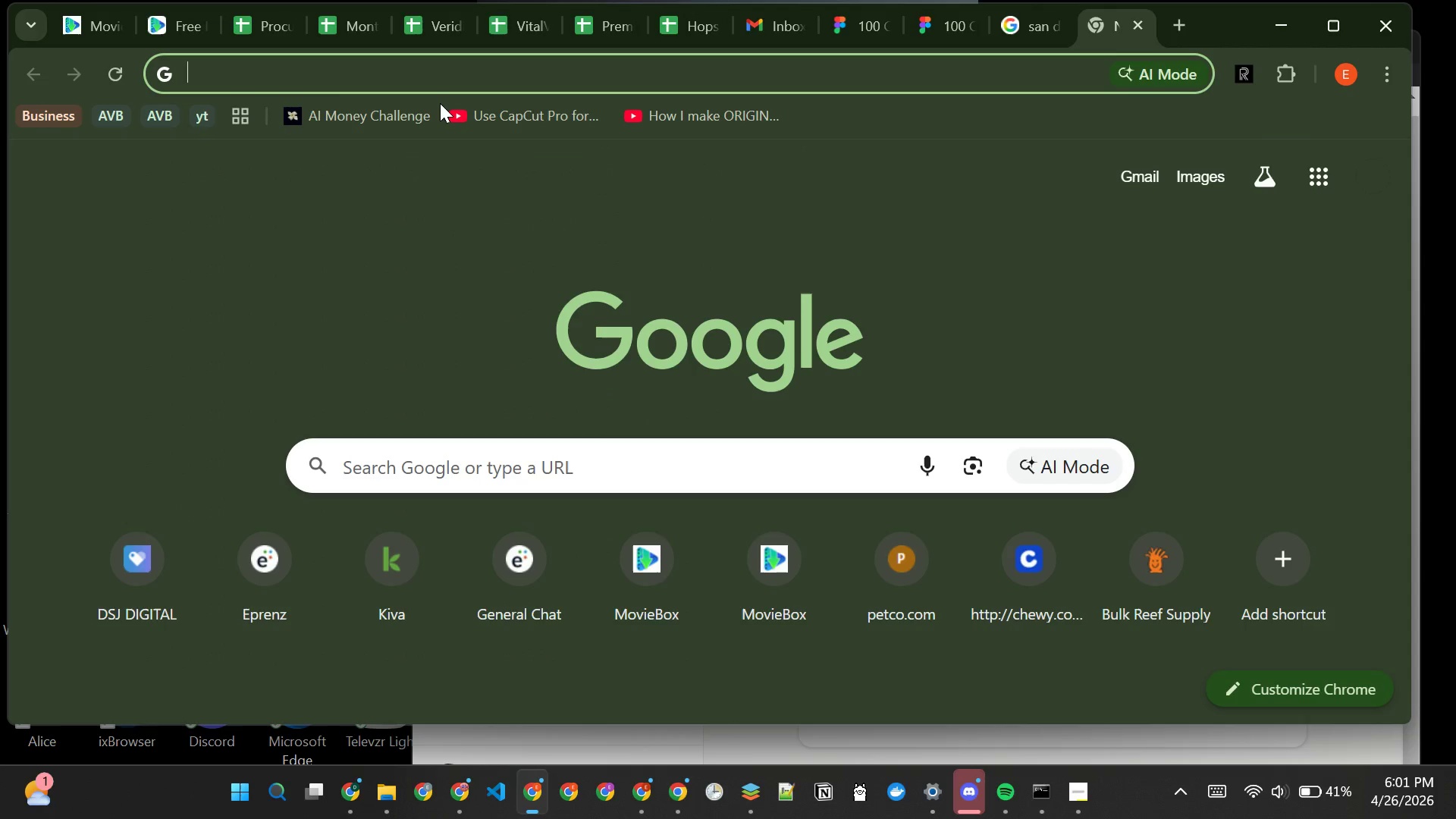 
key(Control+V)
 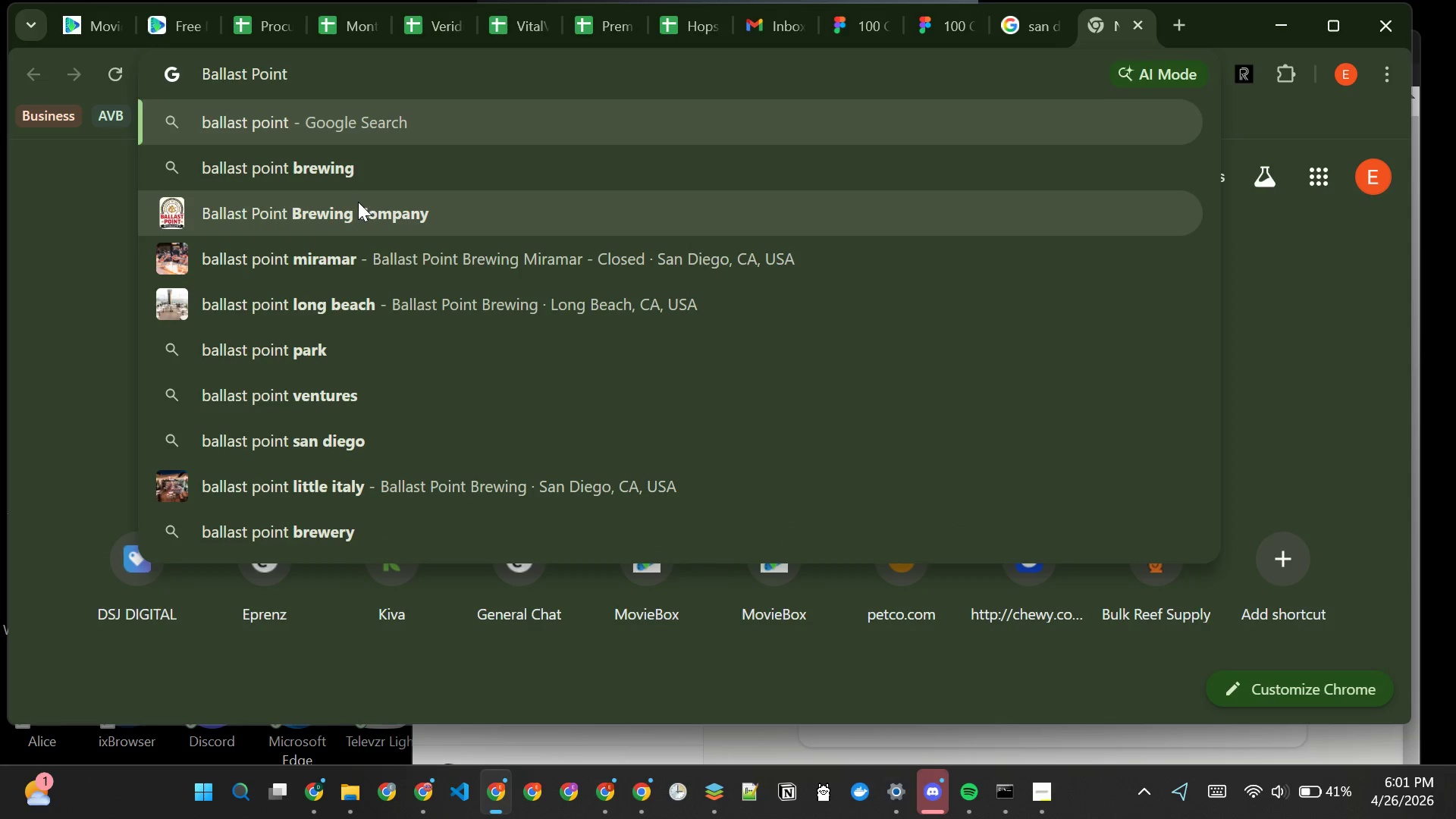 
left_click([356, 202])
 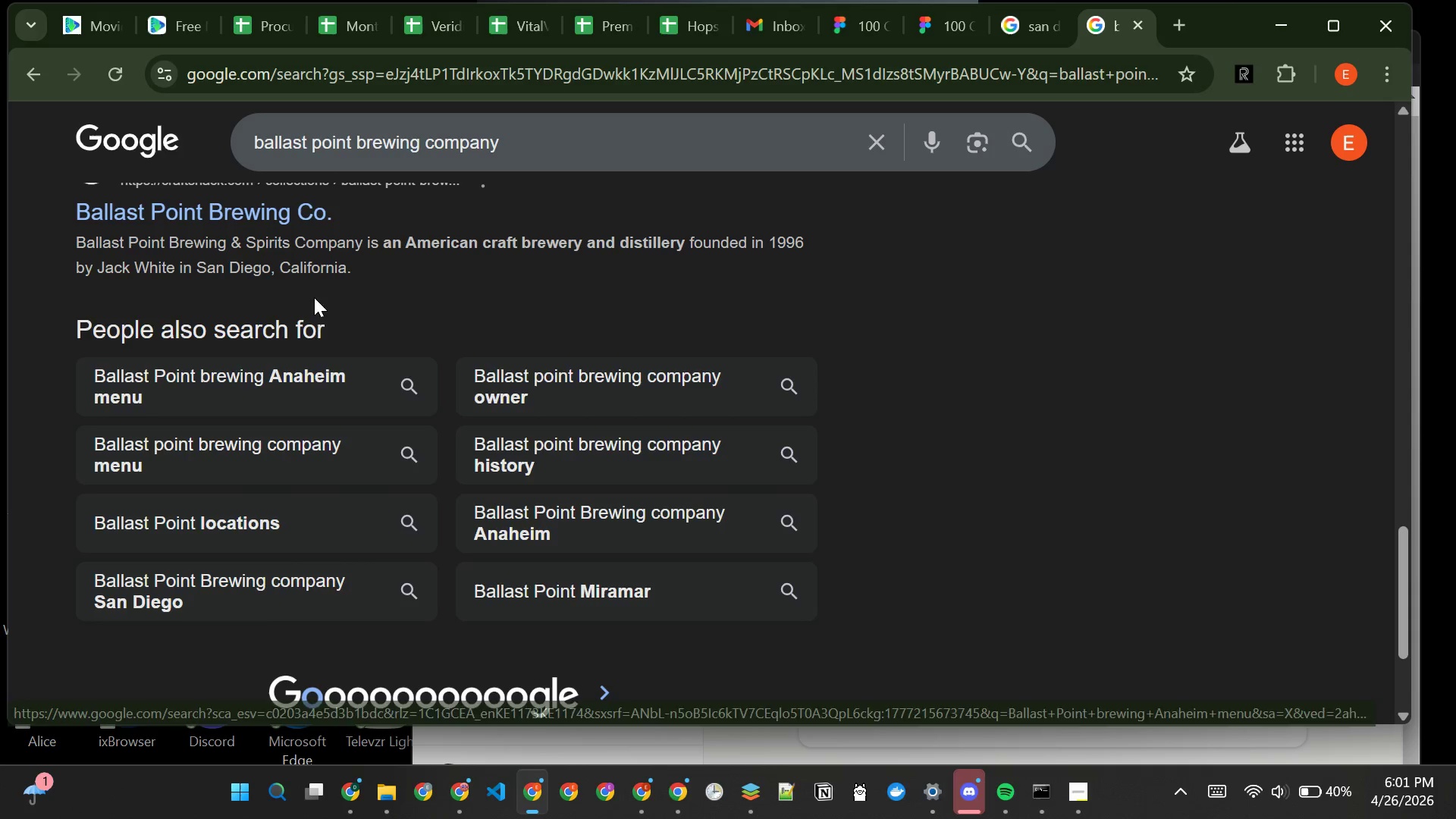 
wait(51.05)
 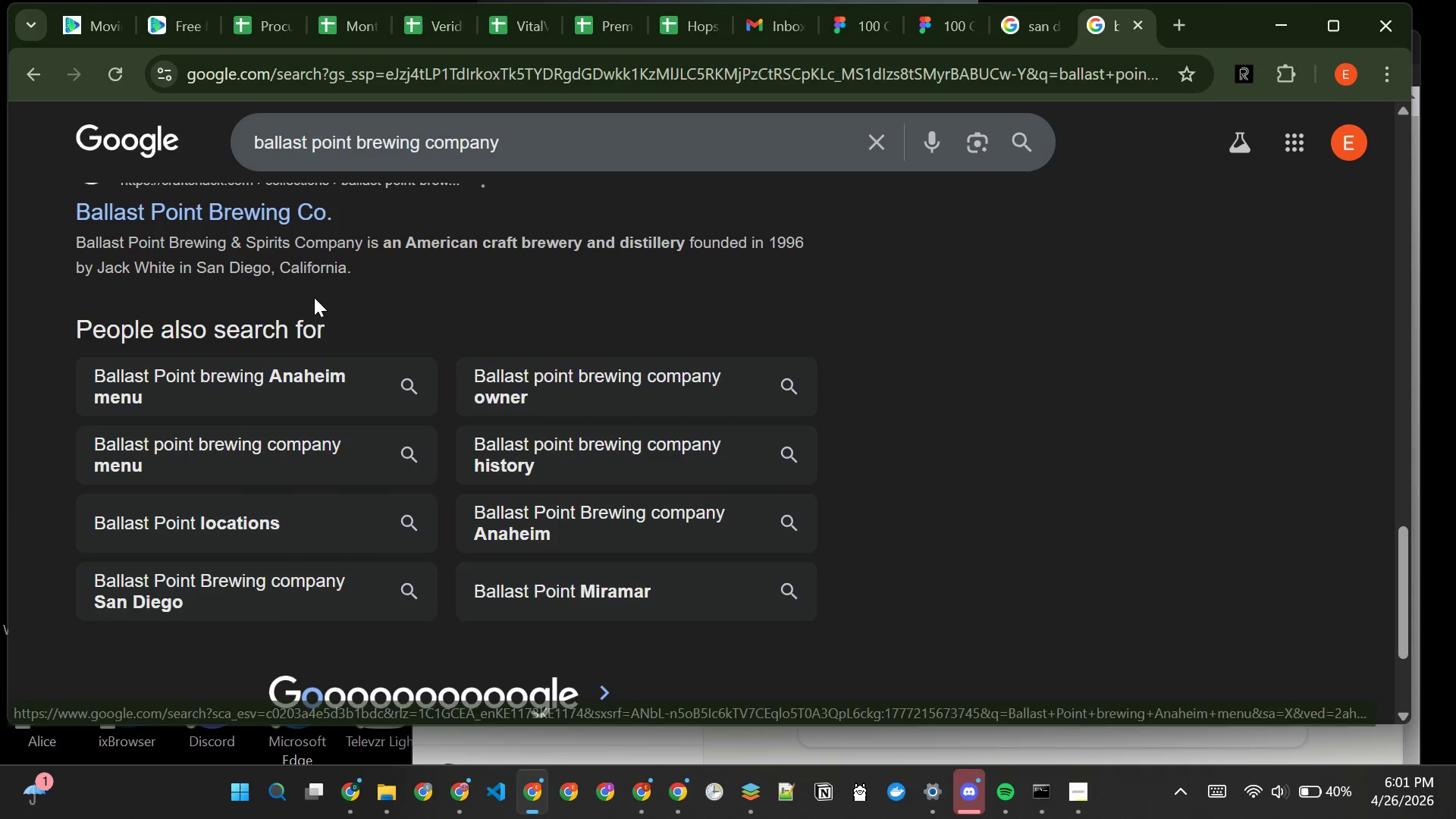 
left_click([257, 392])
 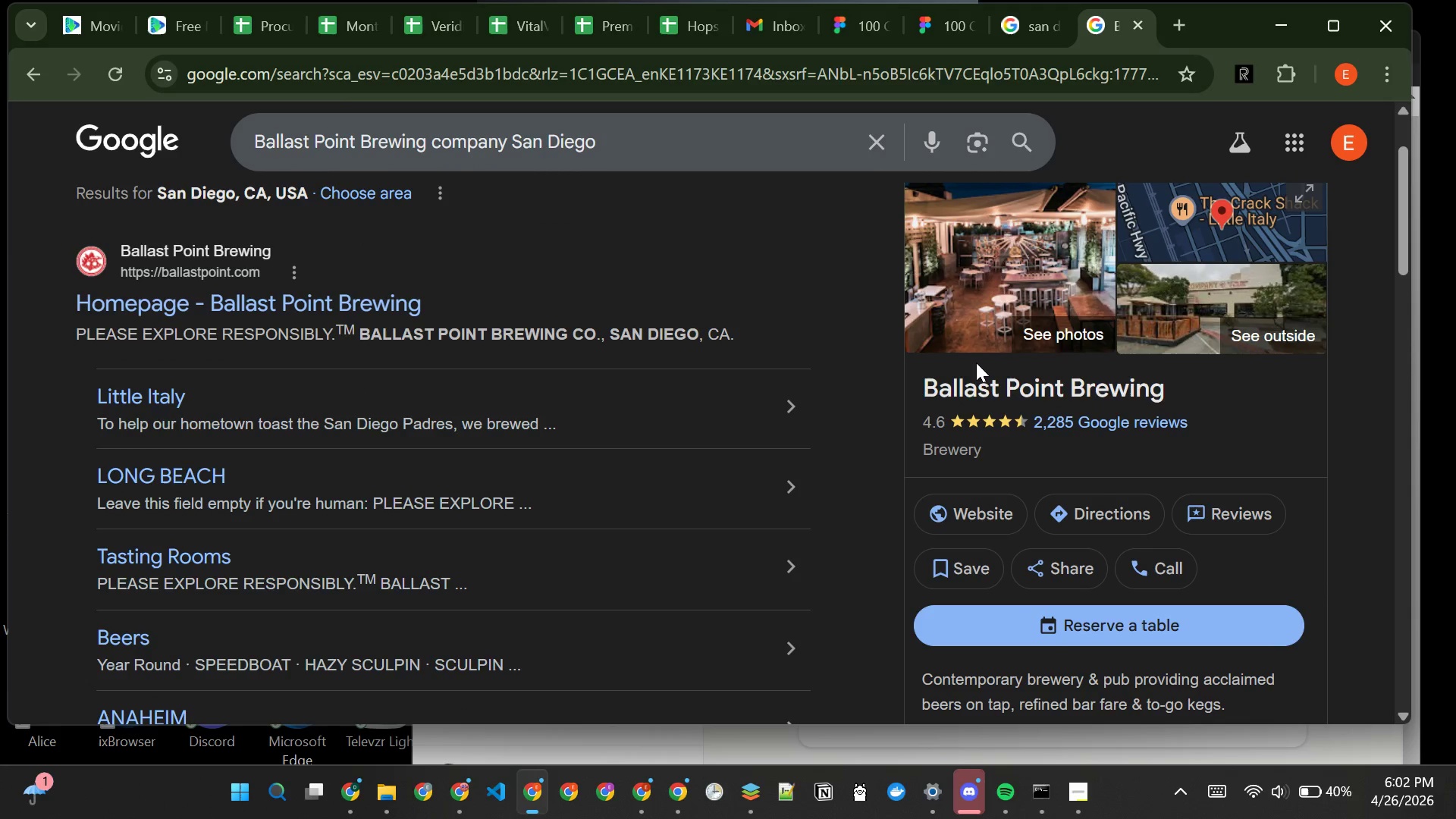 
wait(5.07)
 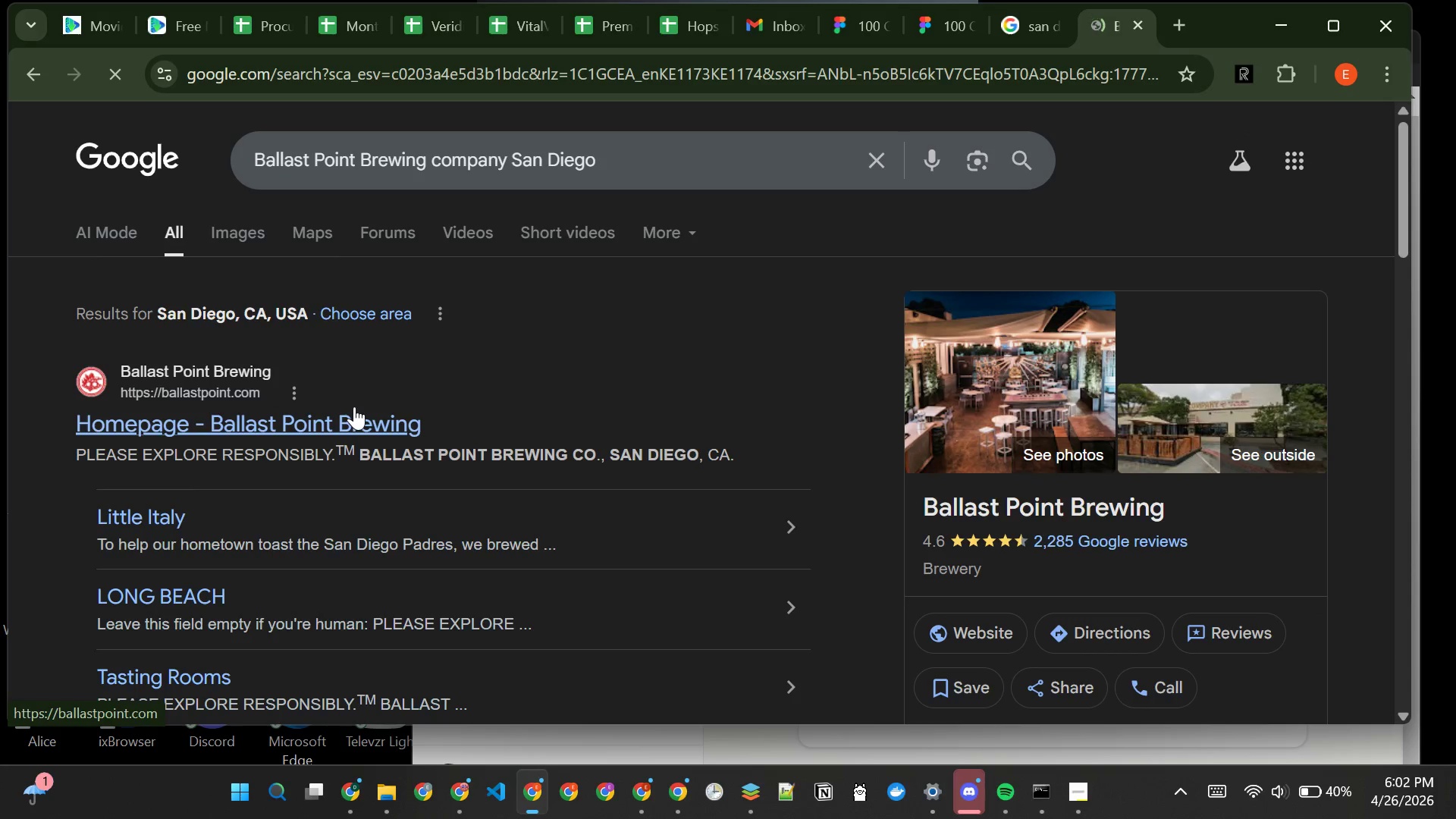 
mouse_move([344, 546])
 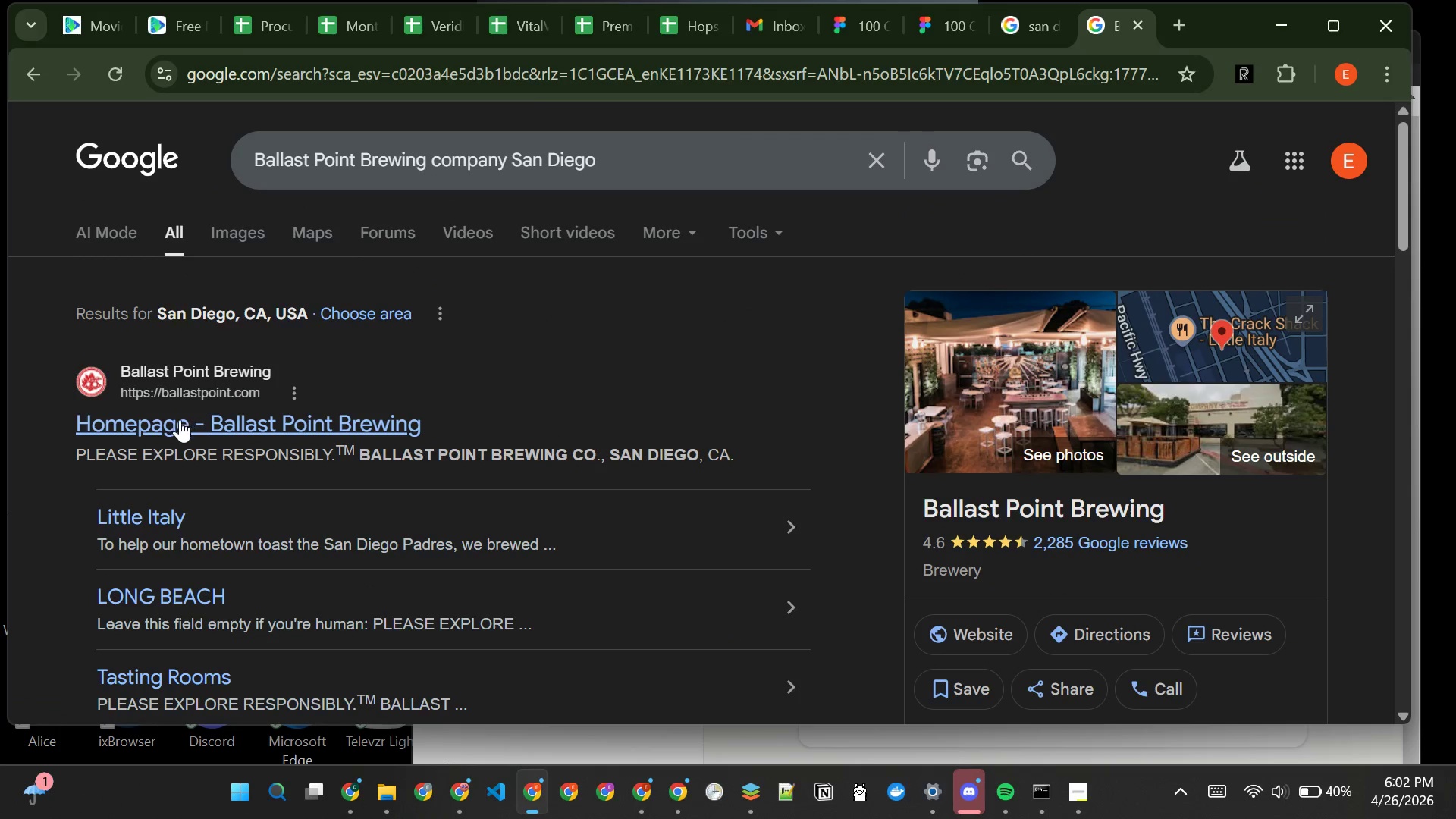 
left_click([177, 420])
 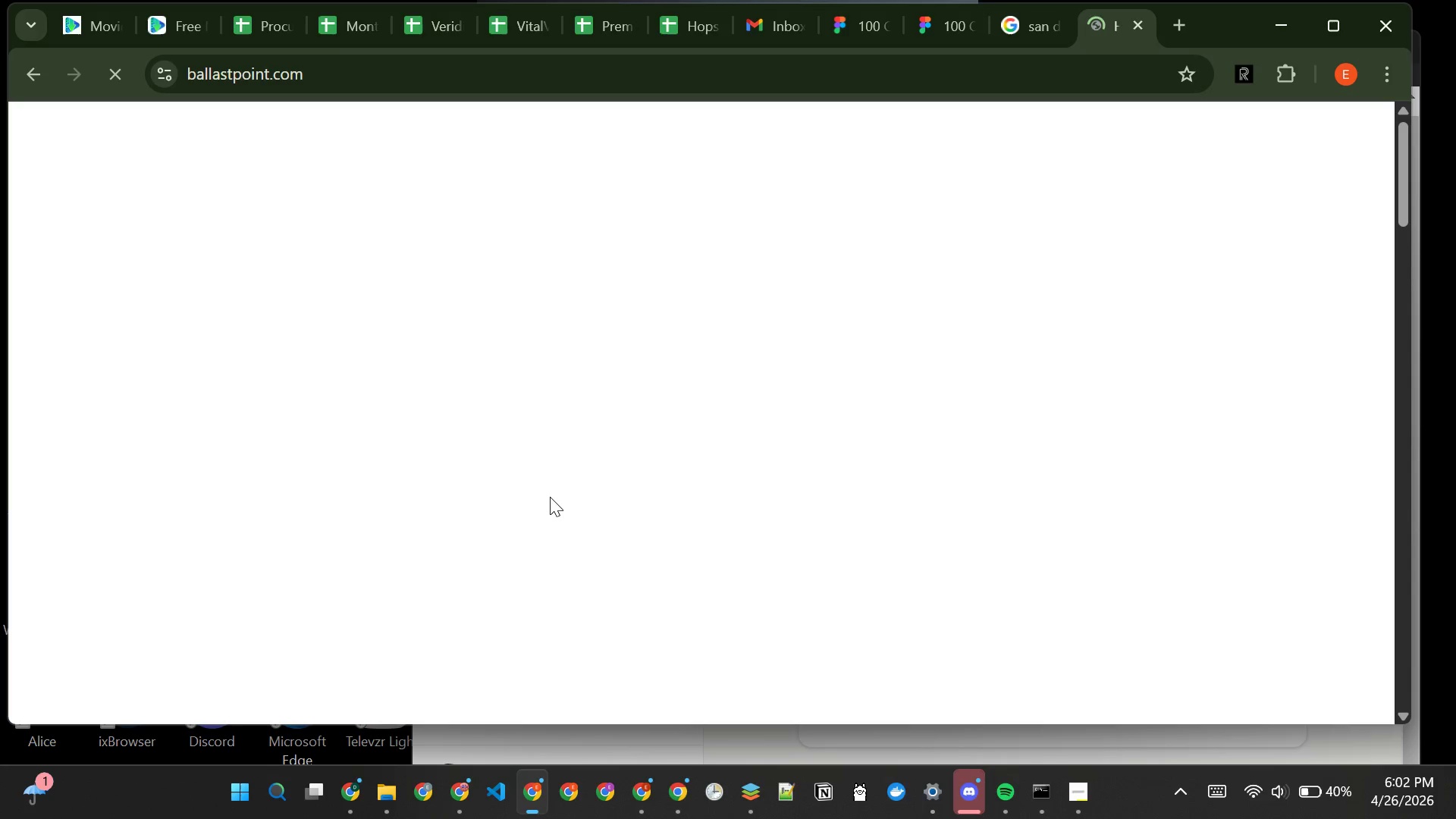 
wait(20.28)
 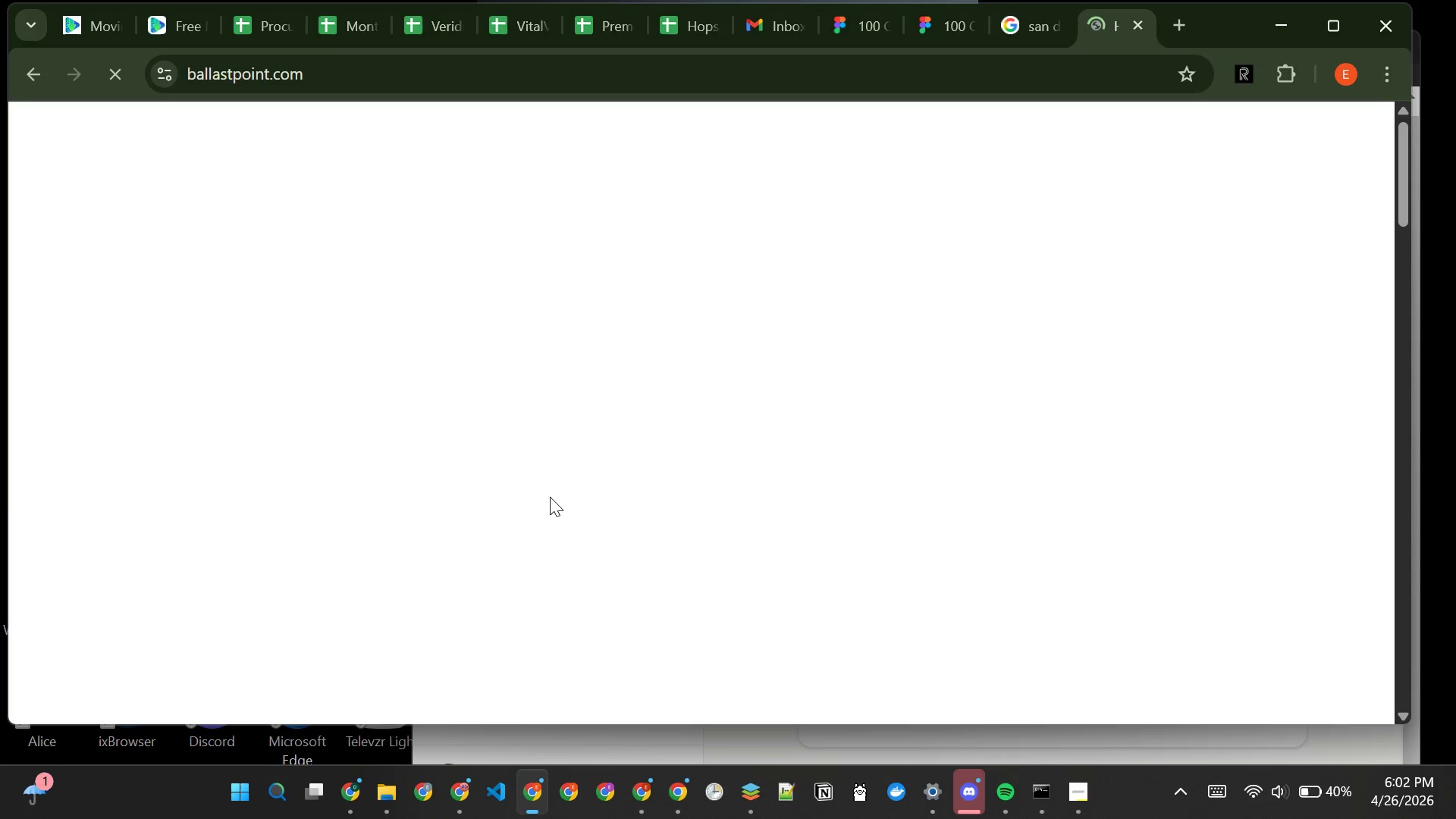 
left_click([1358, 610])
 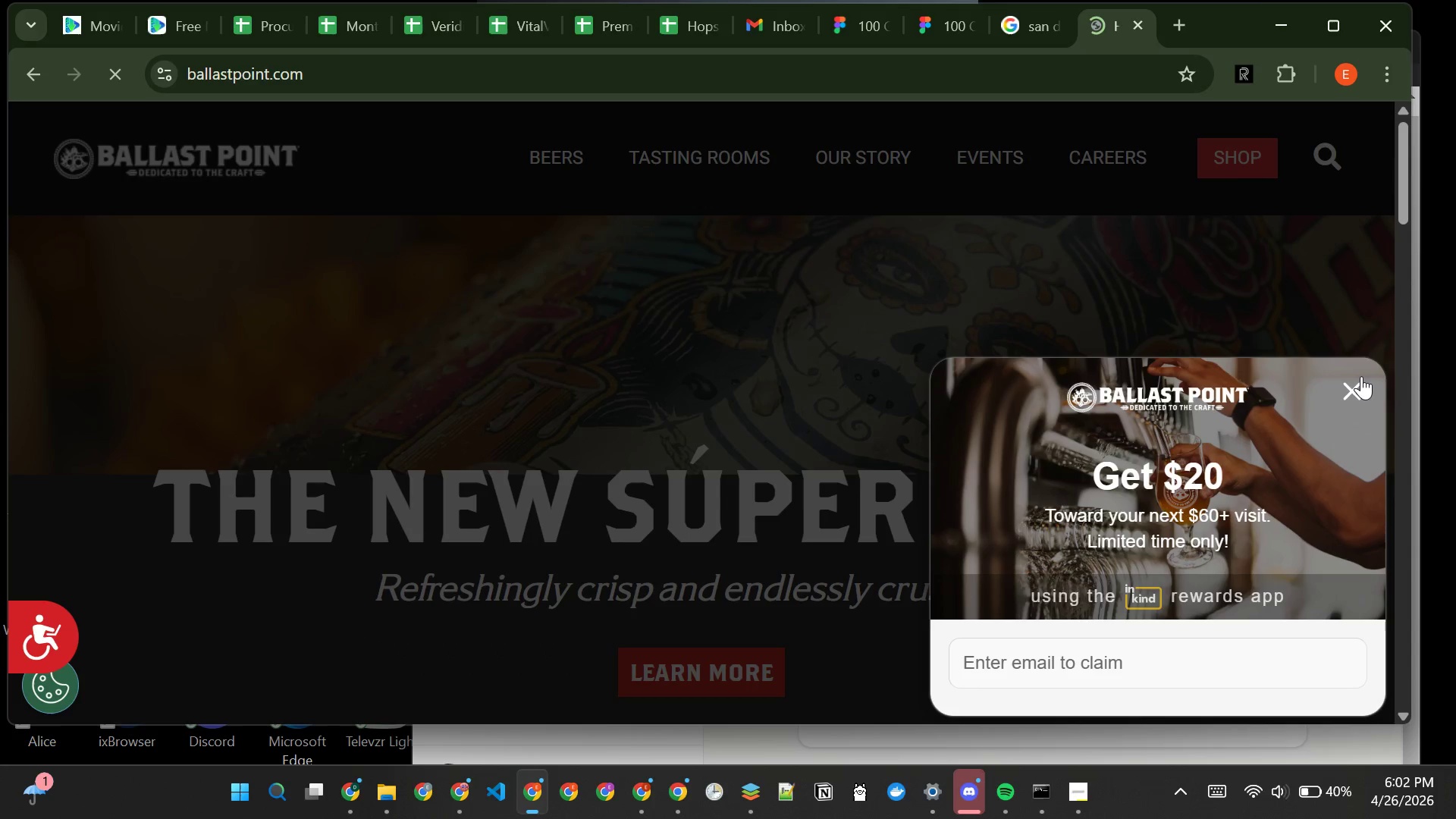 
left_click([1353, 386])
 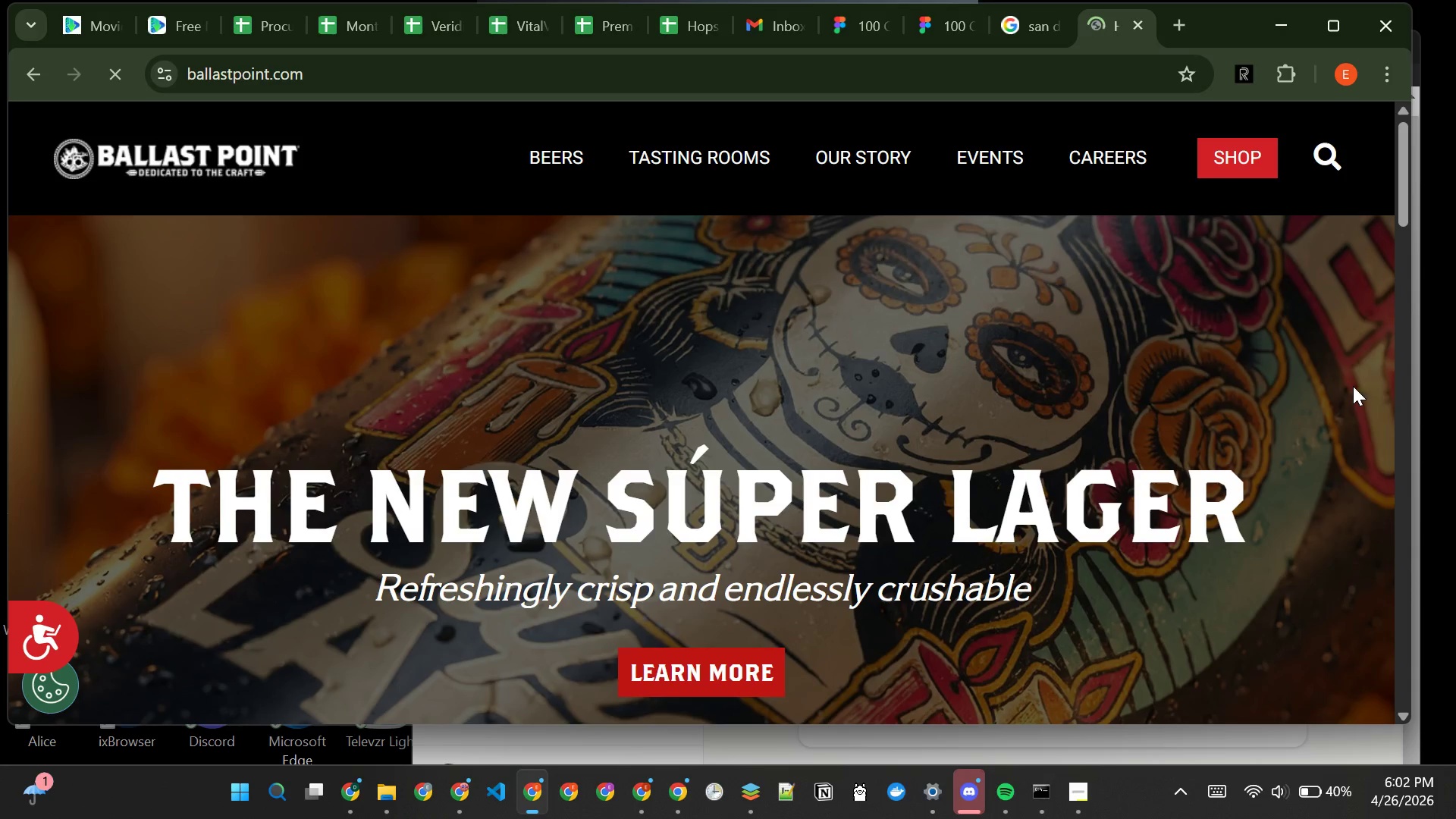 
wait(10.09)
 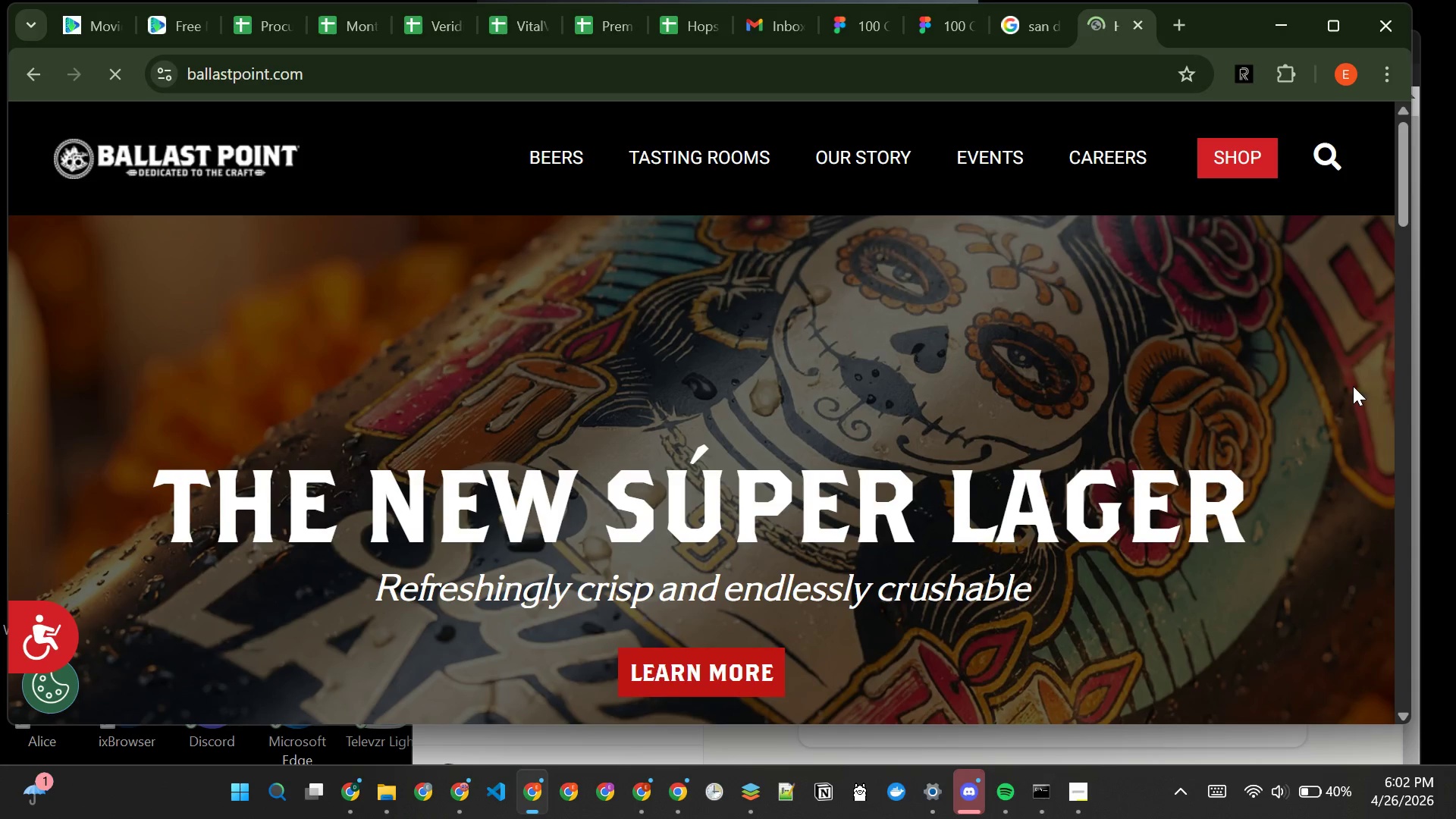 
left_click([1101, 155])
 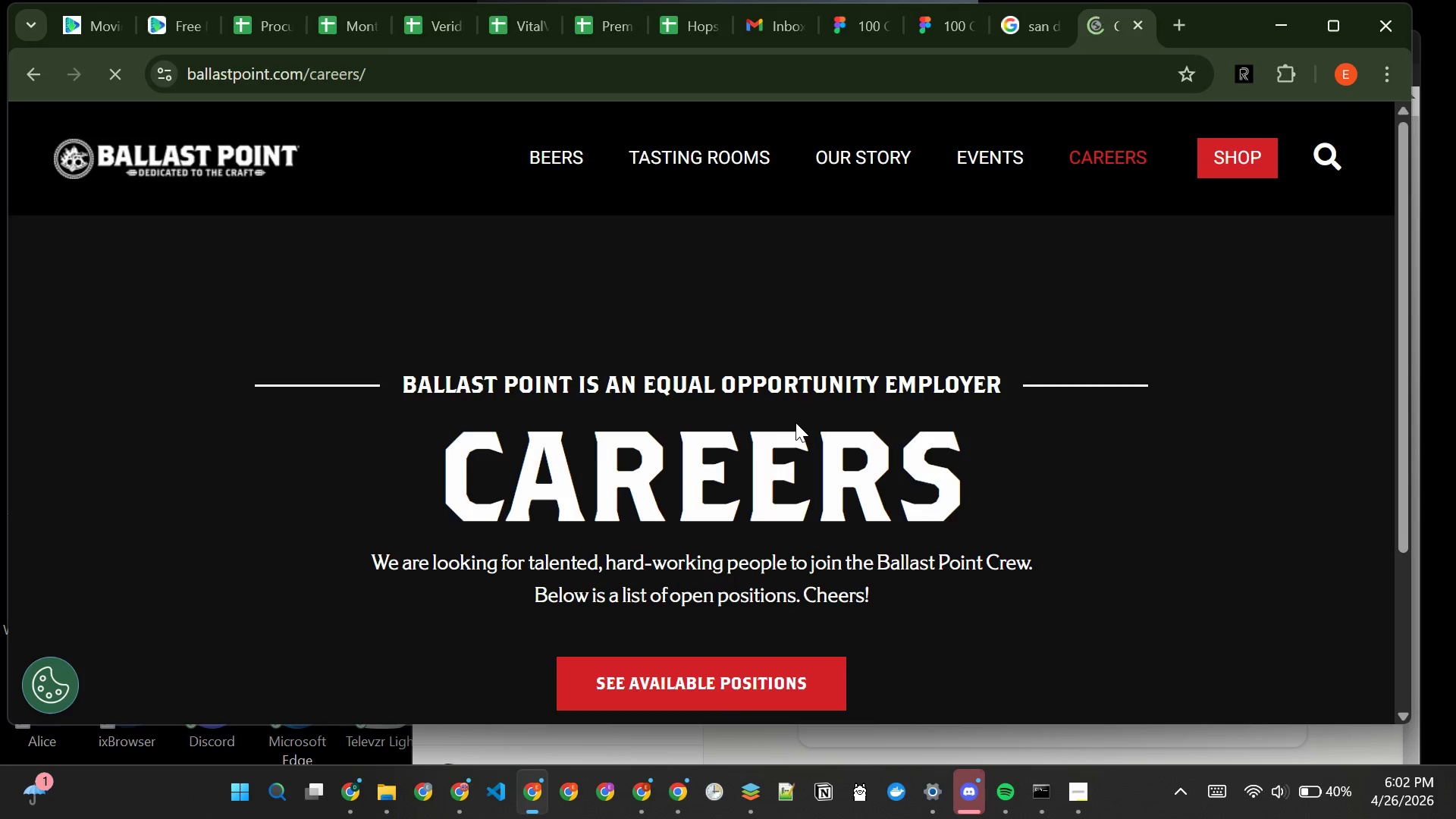 
wait(7.49)
 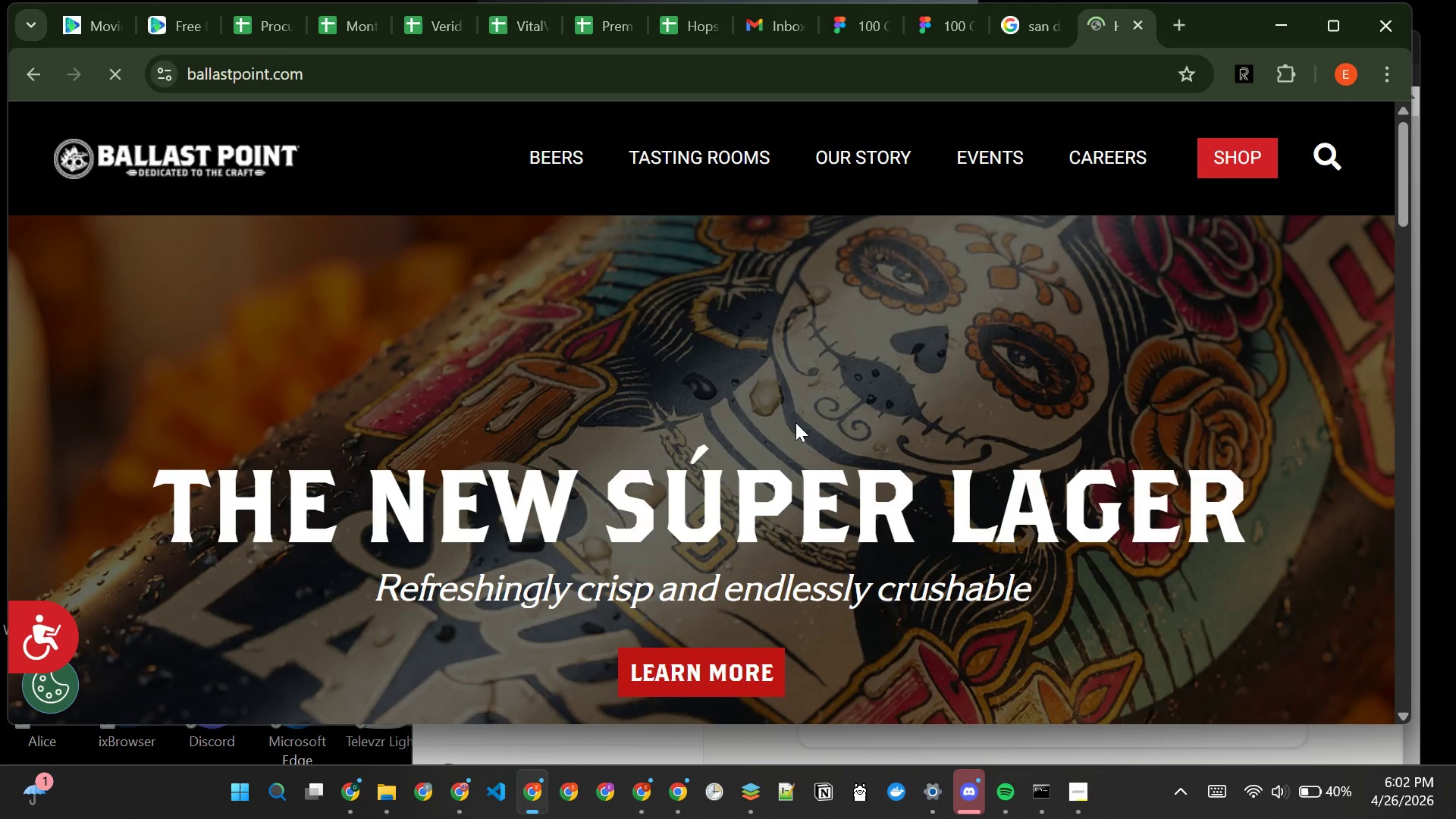 
mouse_move([507, 459])
 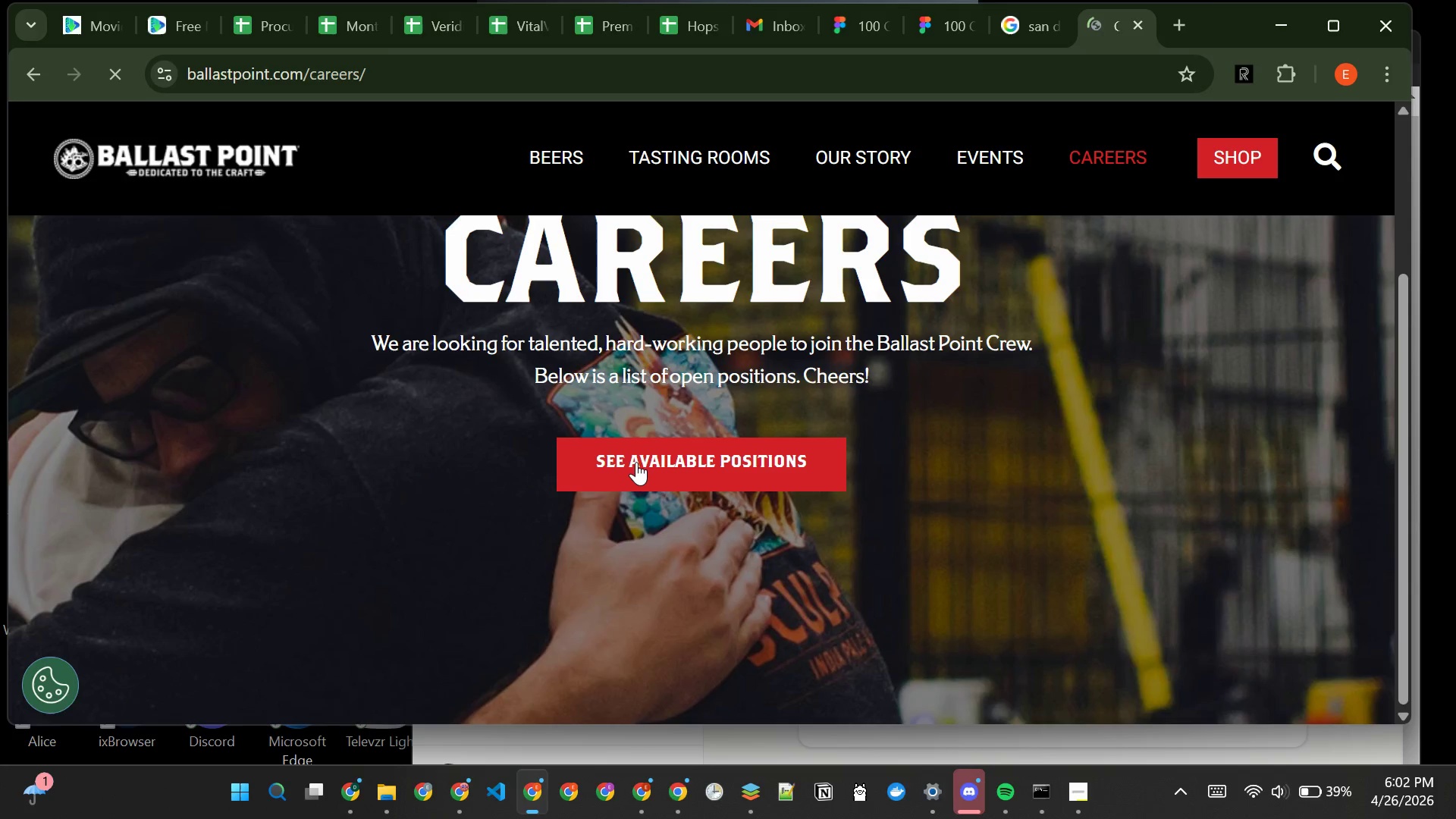 
left_click([636, 462])
 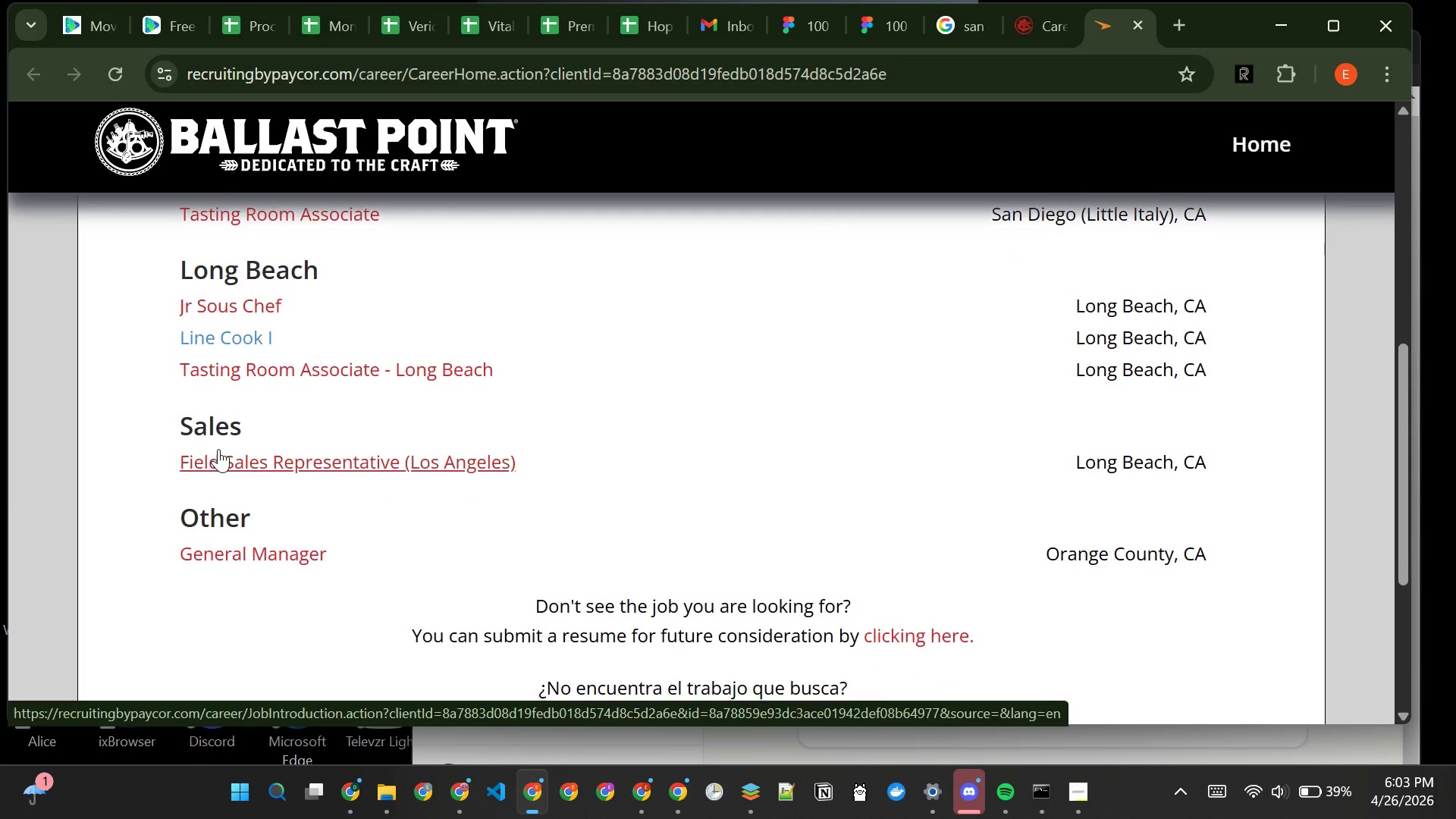 
wait(16.6)
 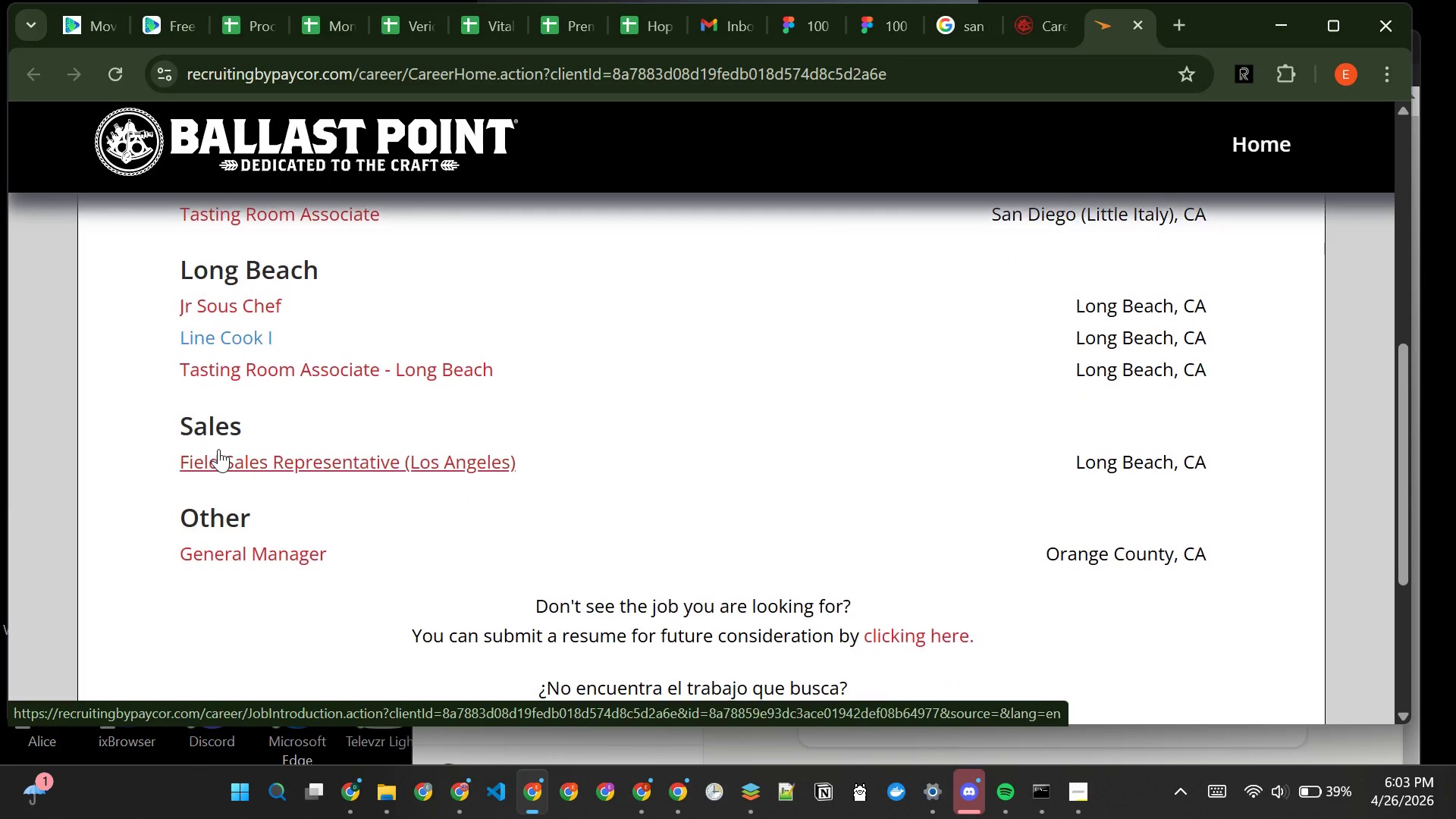 
mouse_move([276, 465])
 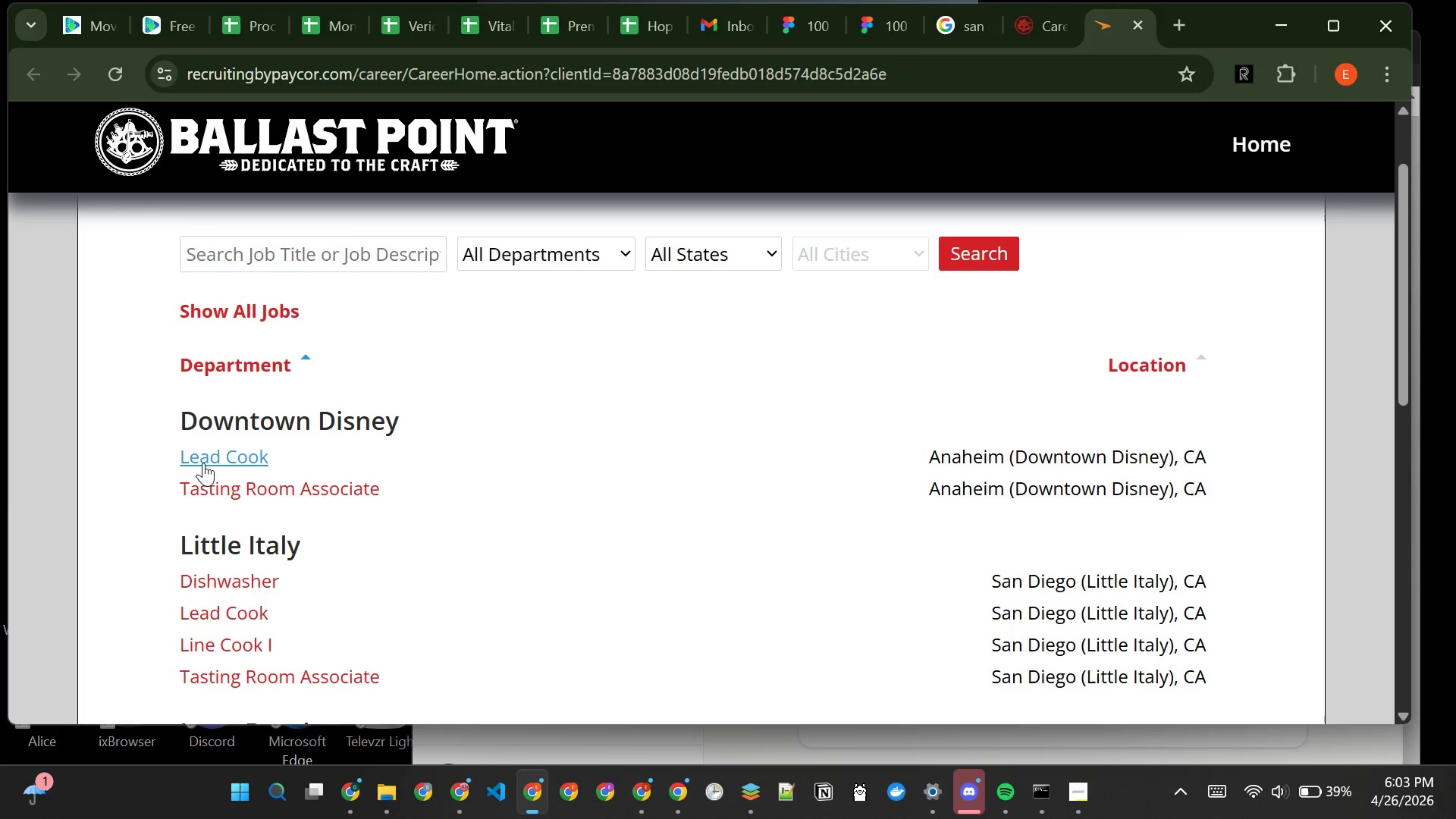 
left_click([203, 463])
 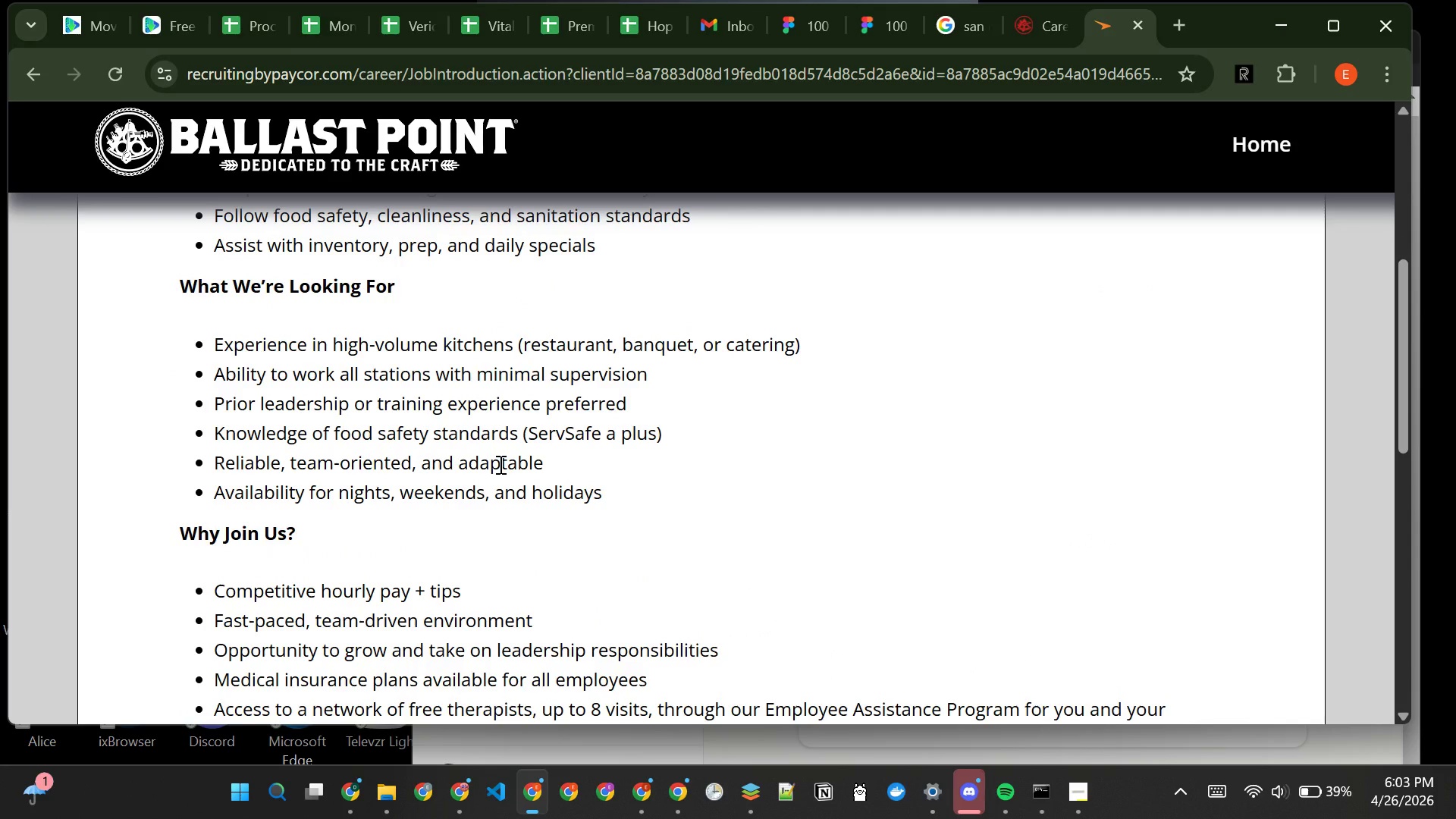 
wait(18.45)
 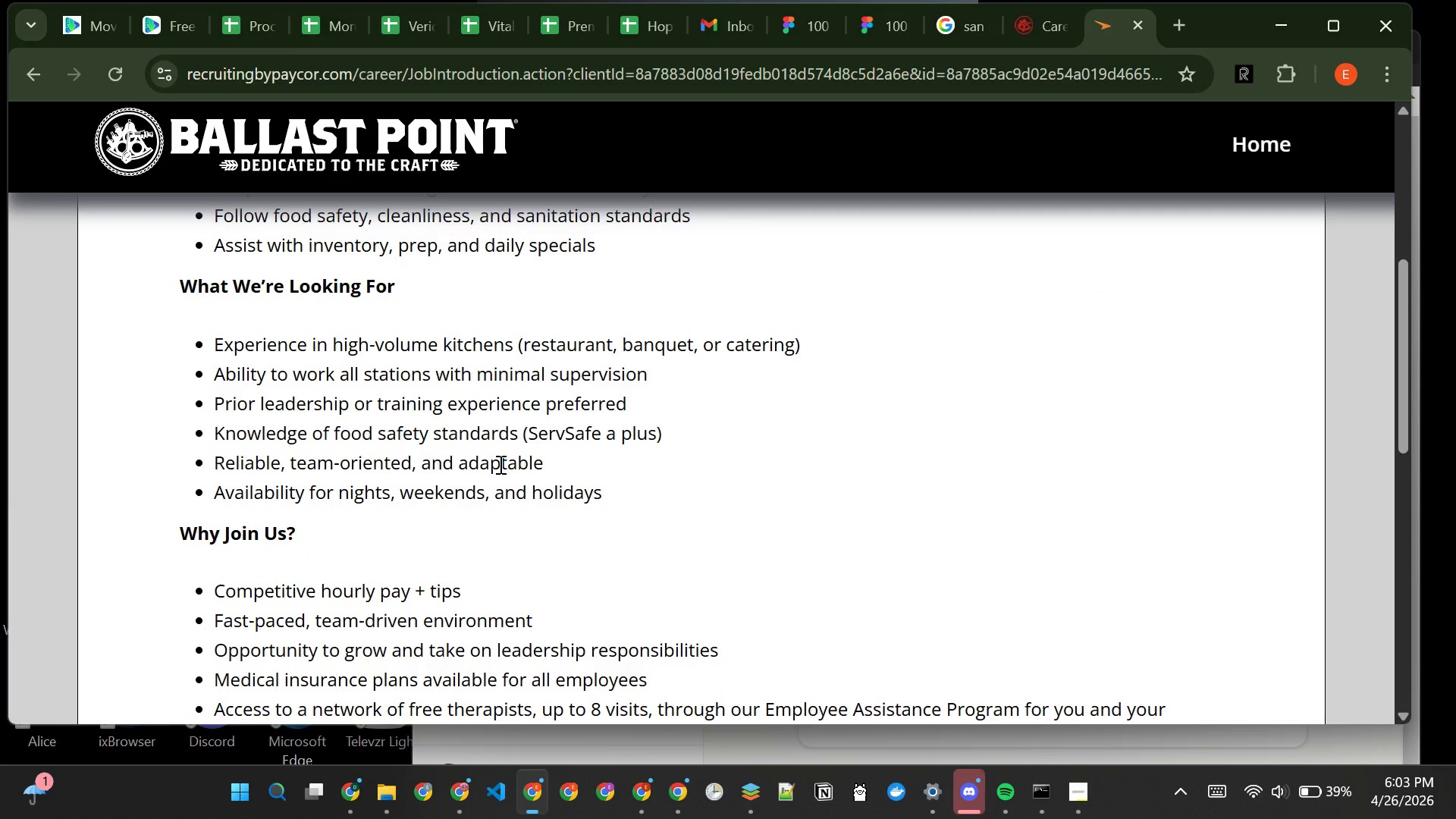 
mouse_move([384, 470])
 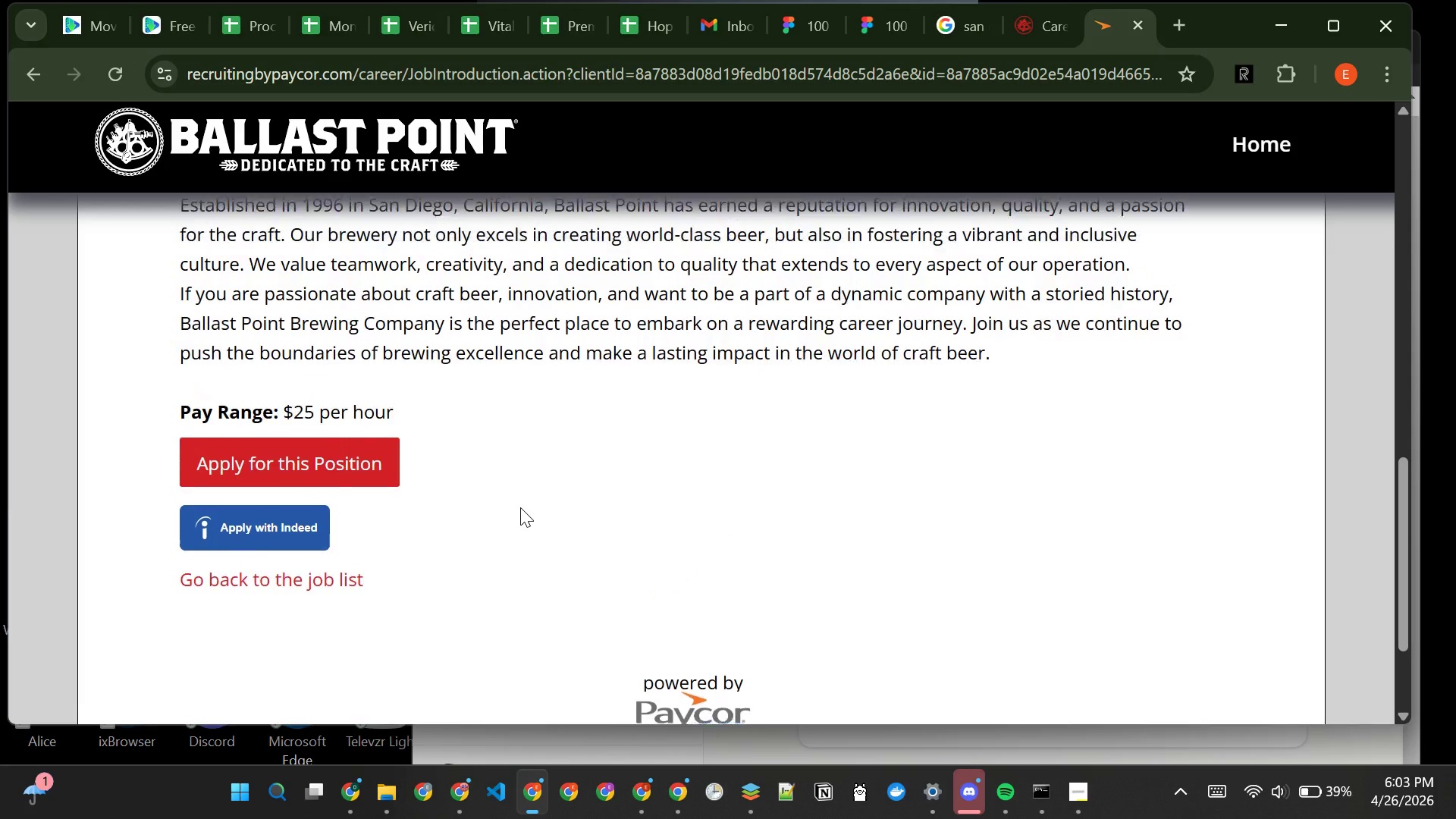 
wait(11.64)
 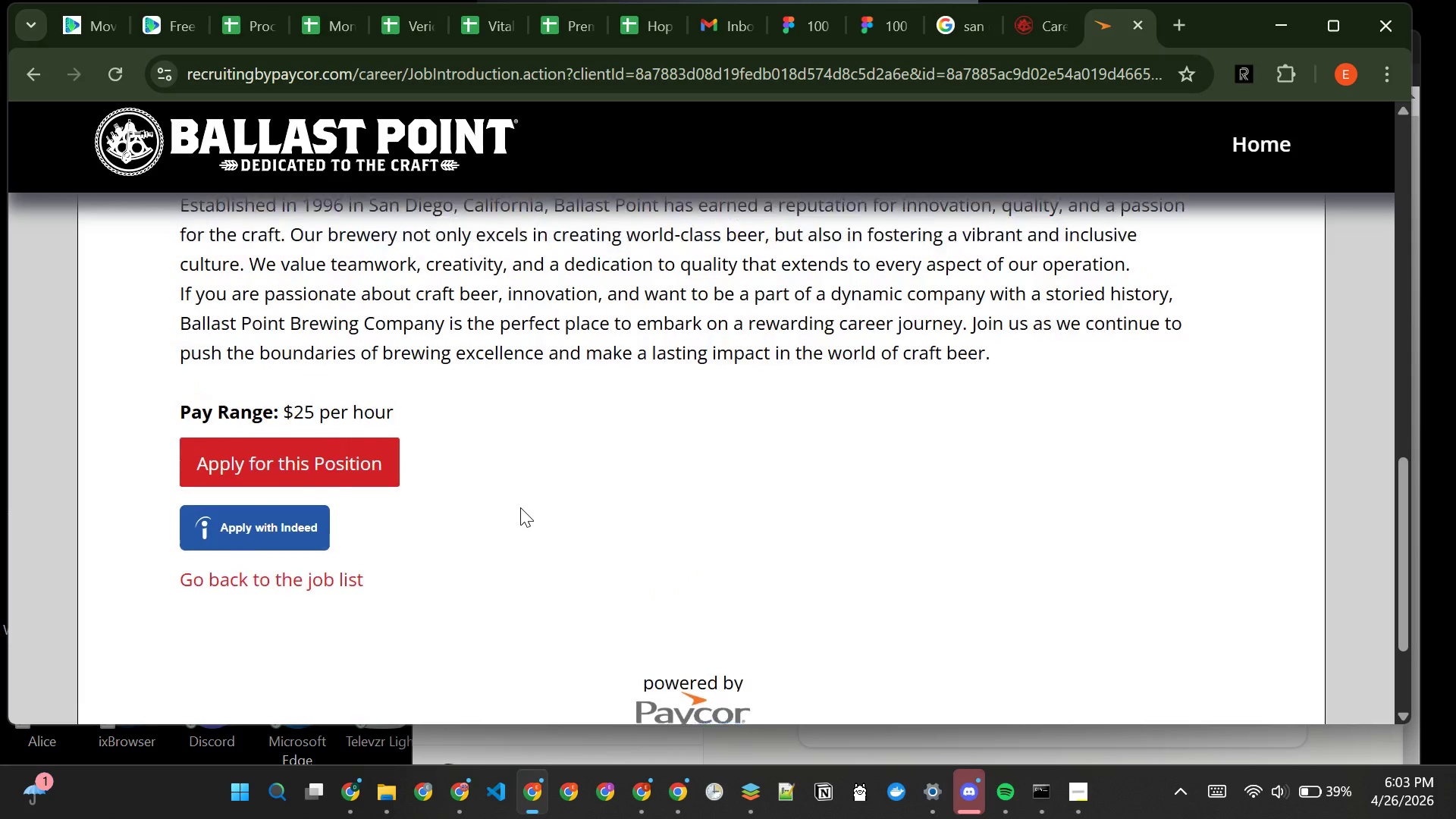 
left_click([520, 507])
 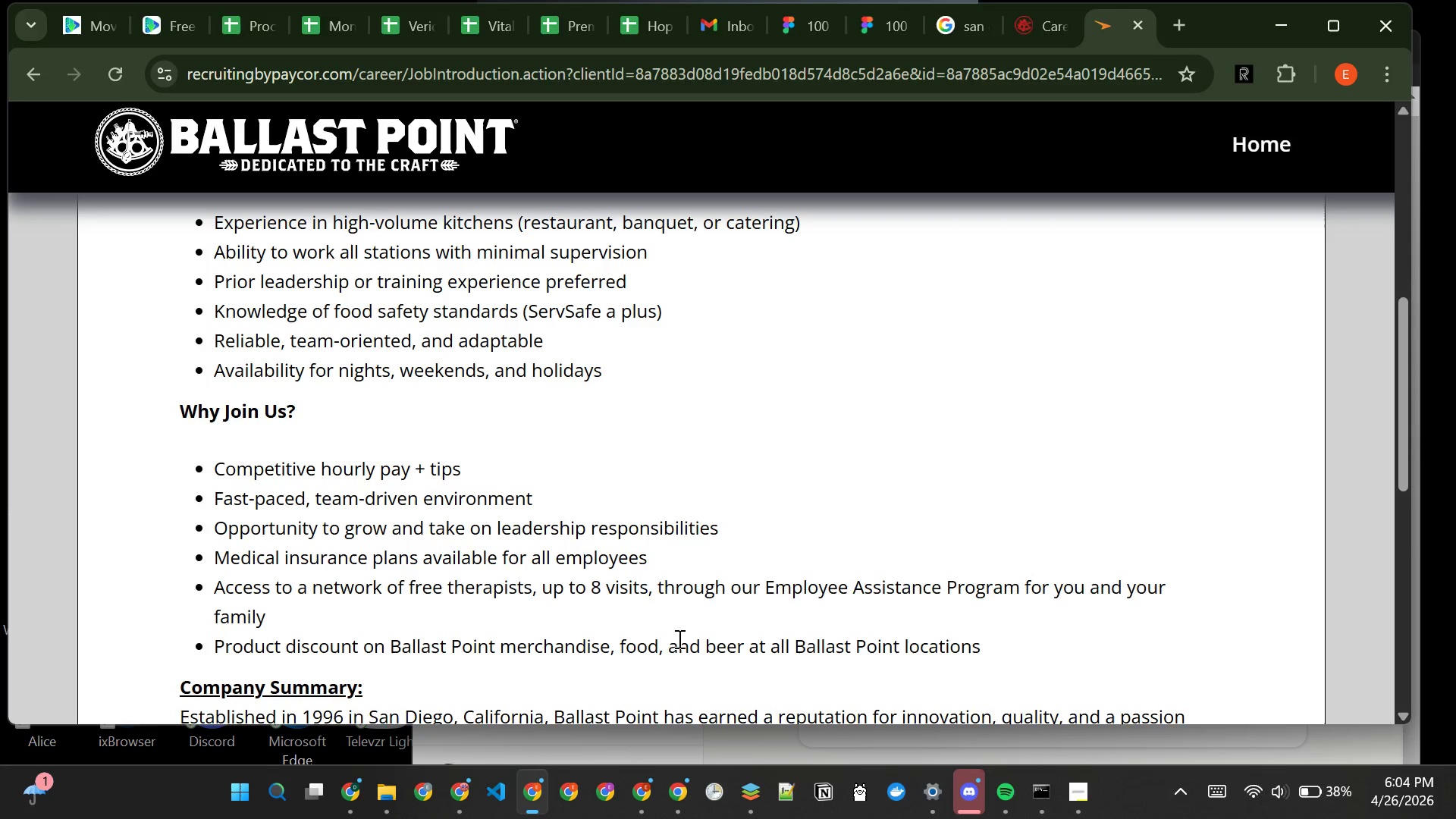 
wait(31.09)
 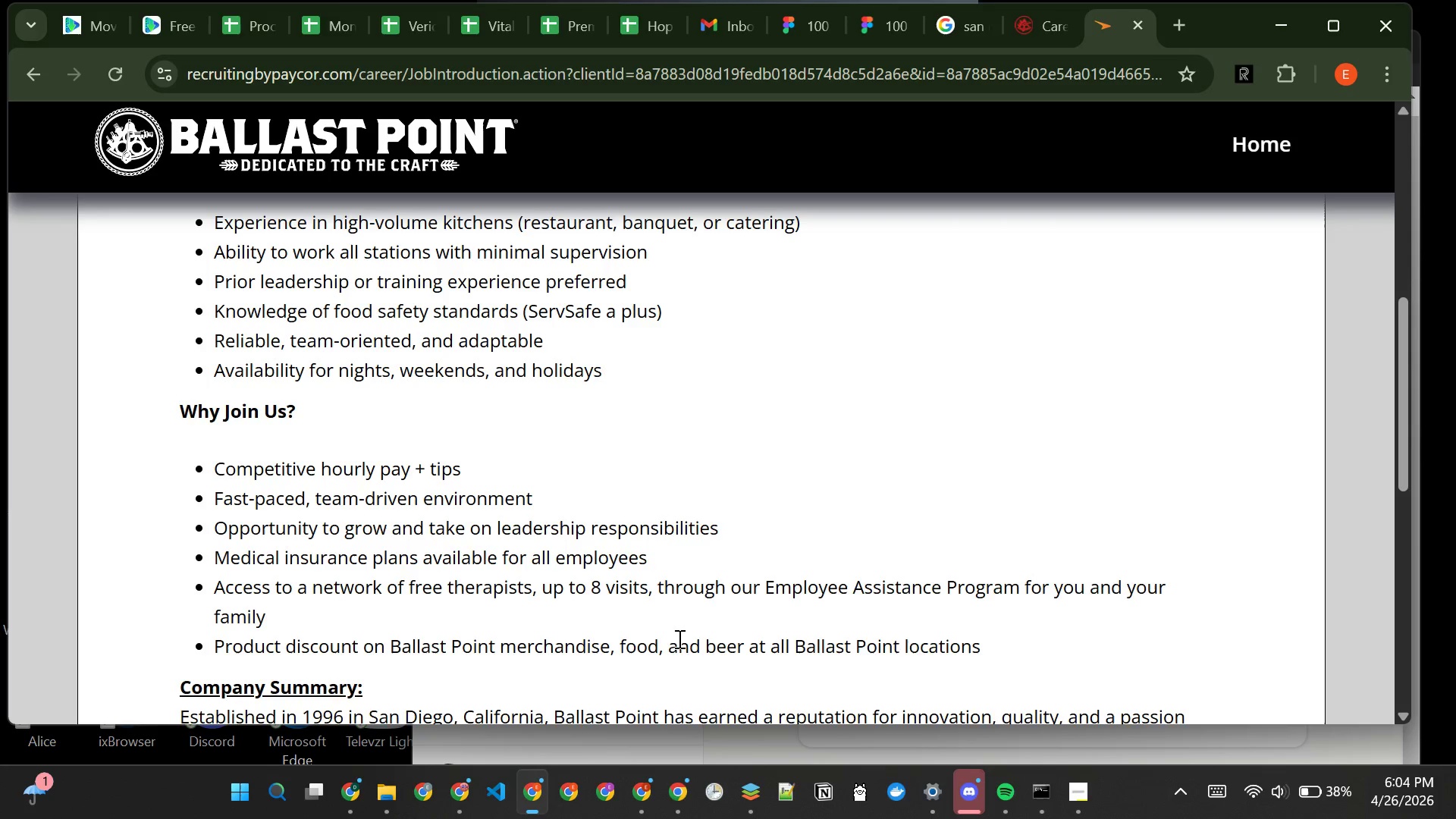 
left_click([41, 77])
 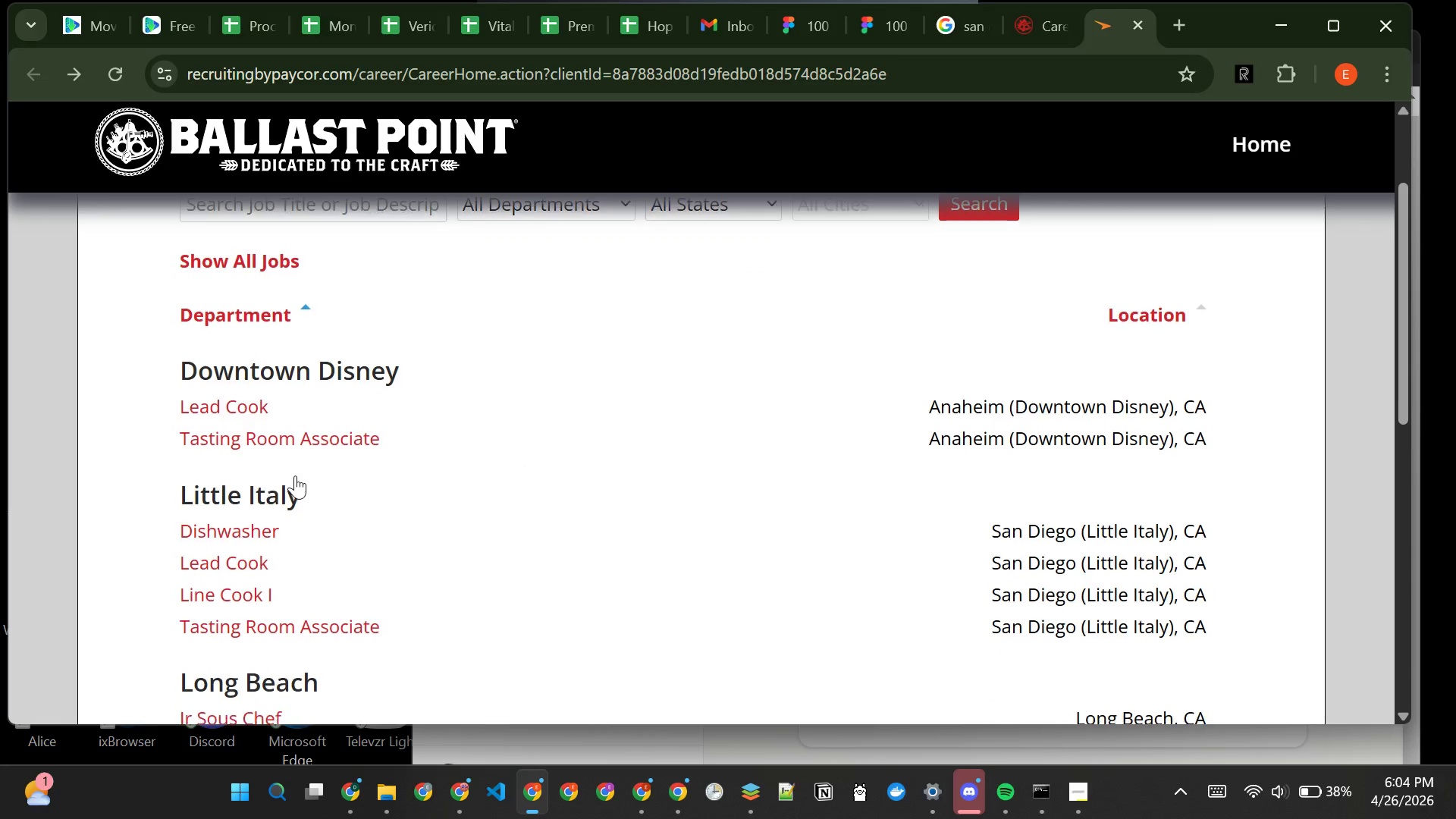 
wait(6.67)
 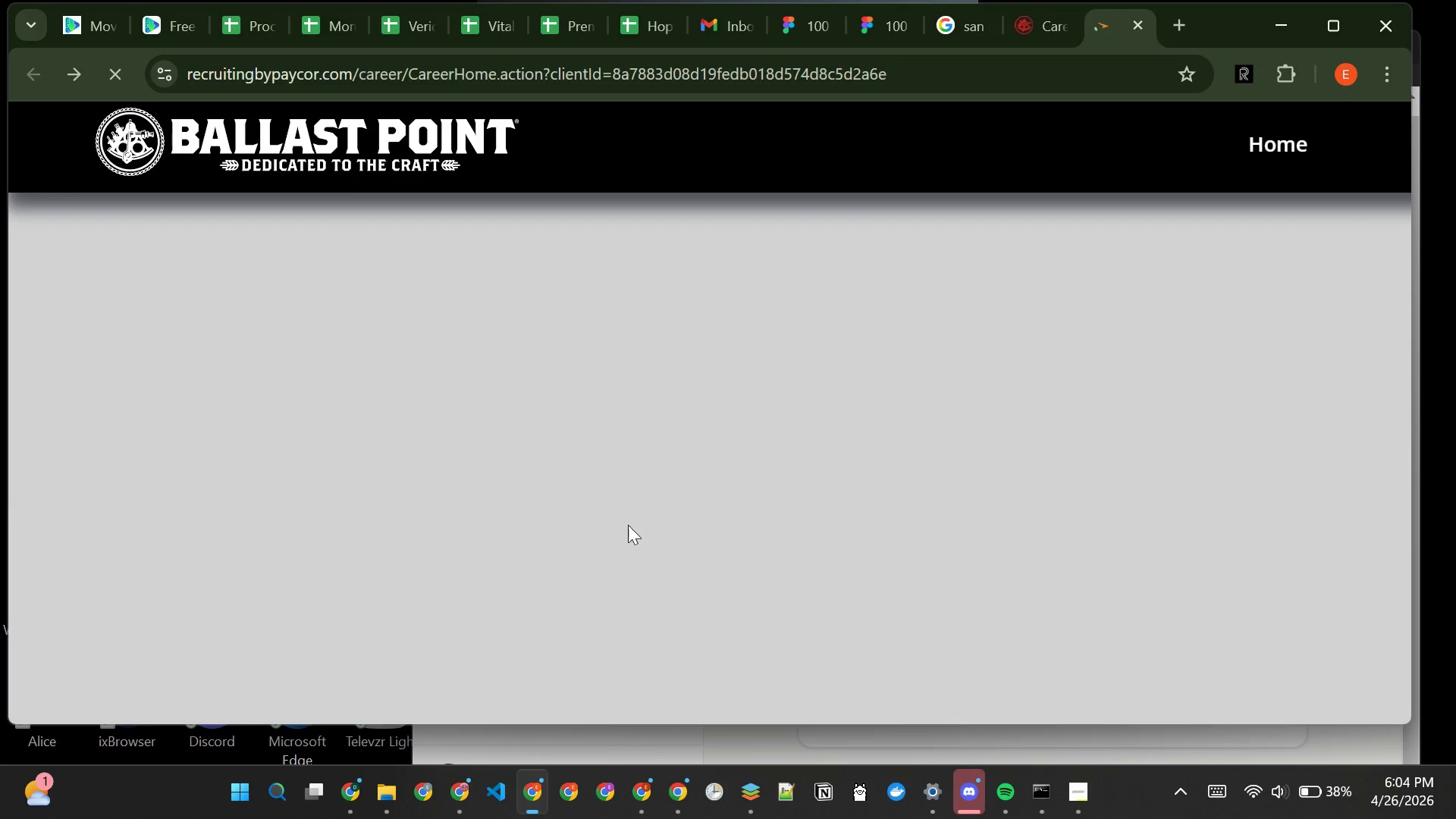 
left_click([242, 435])
 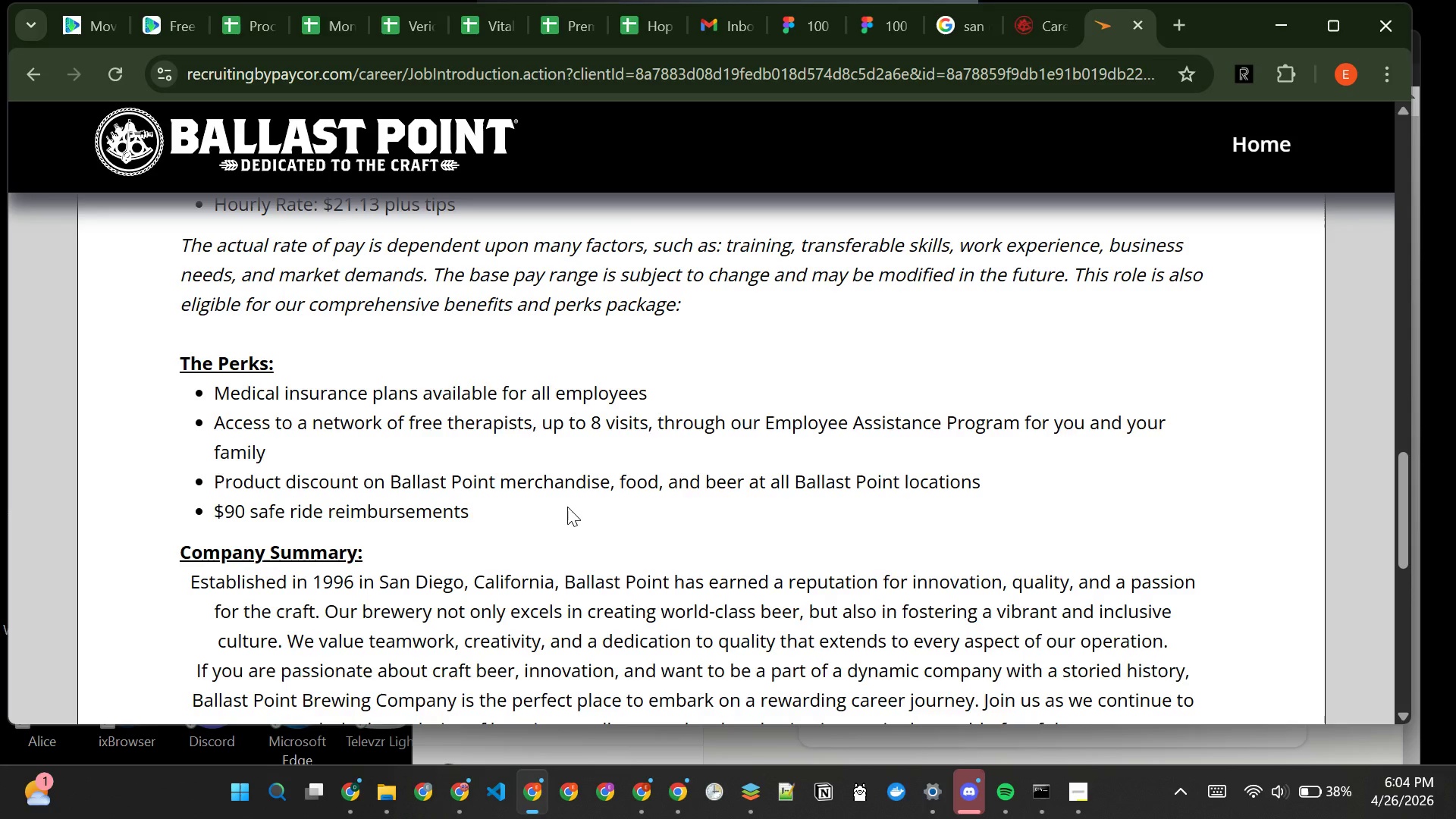 
wait(24.47)
 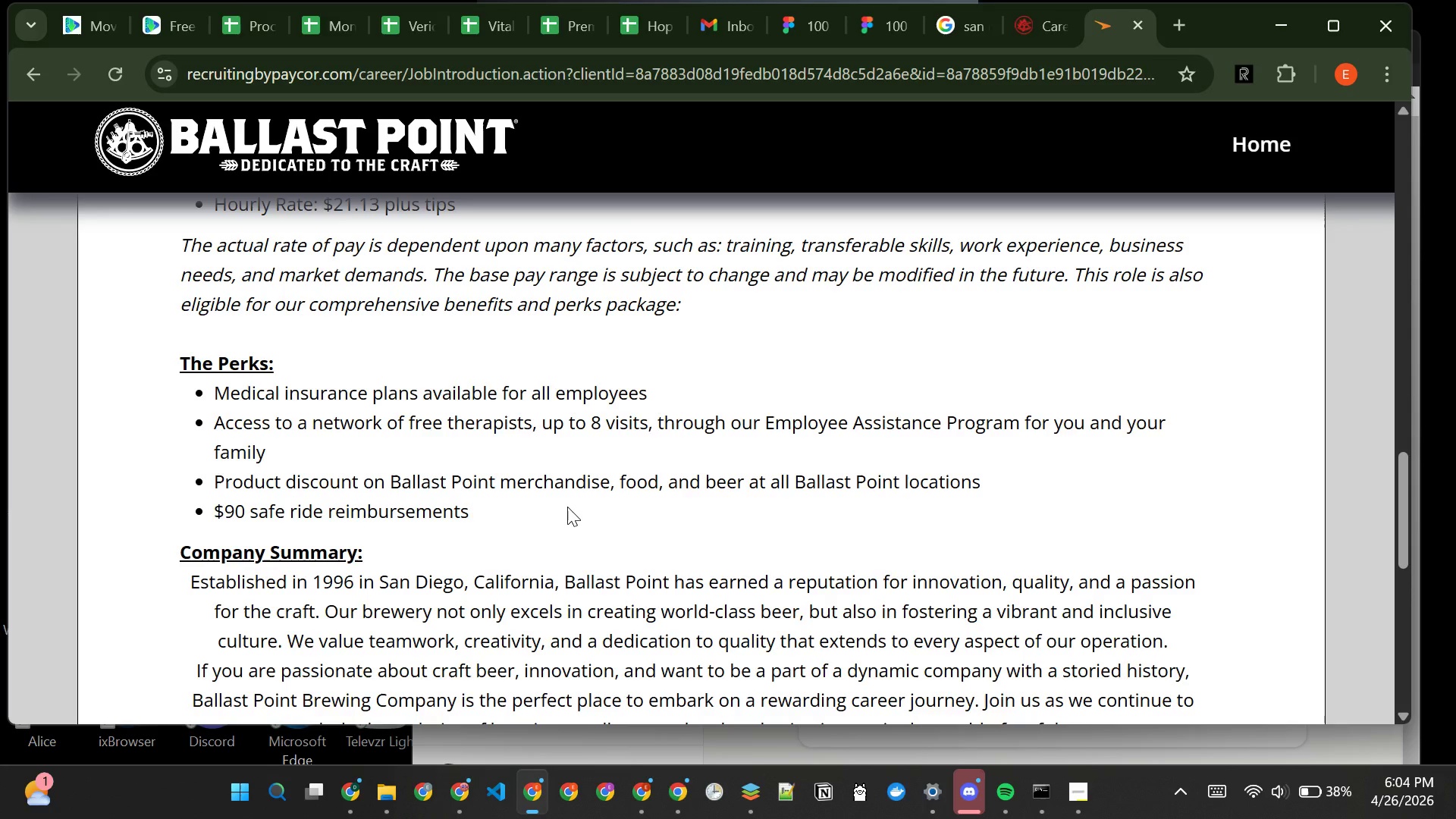 
left_click([33, 75])
 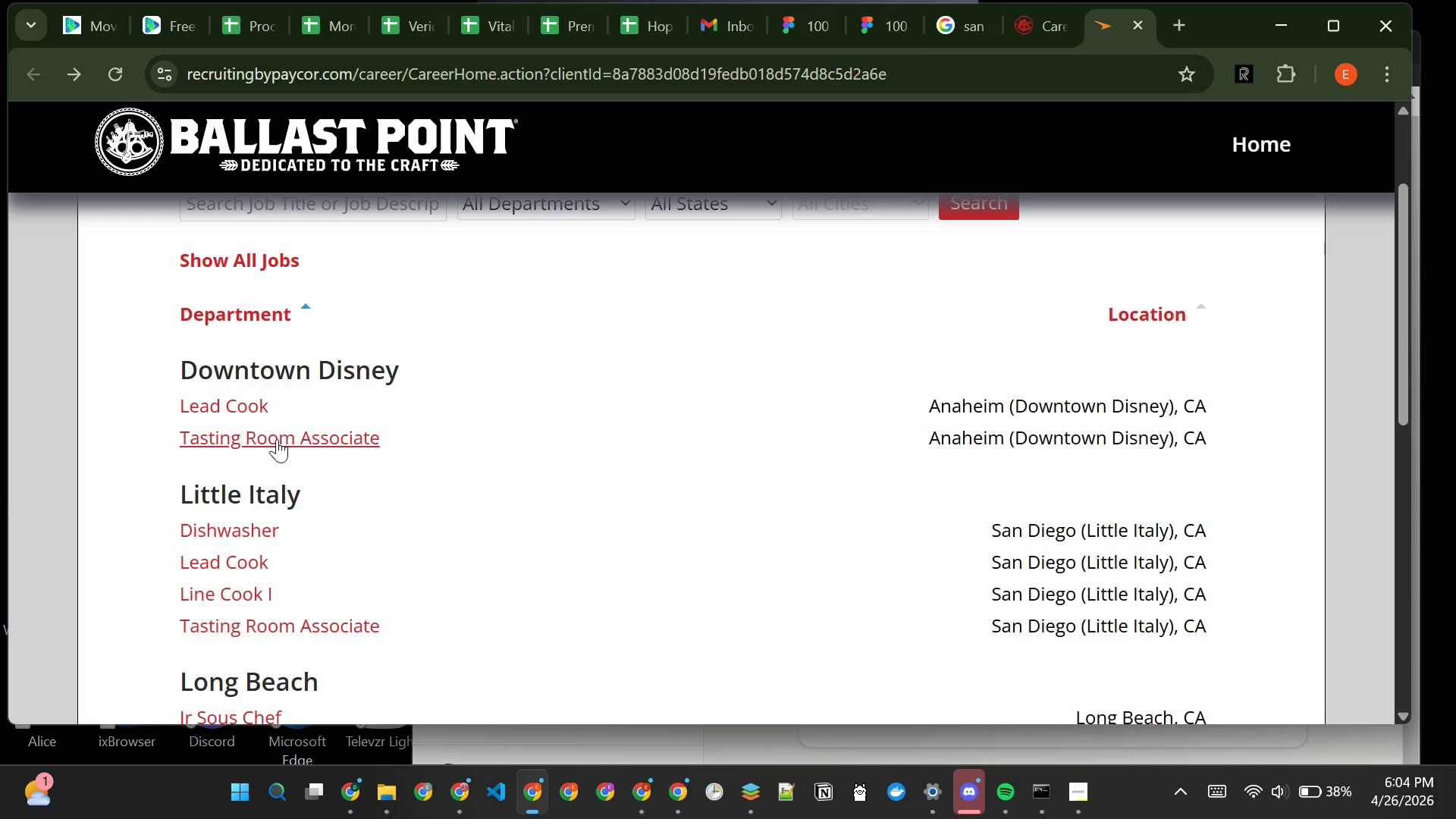 
left_click([275, 444])
 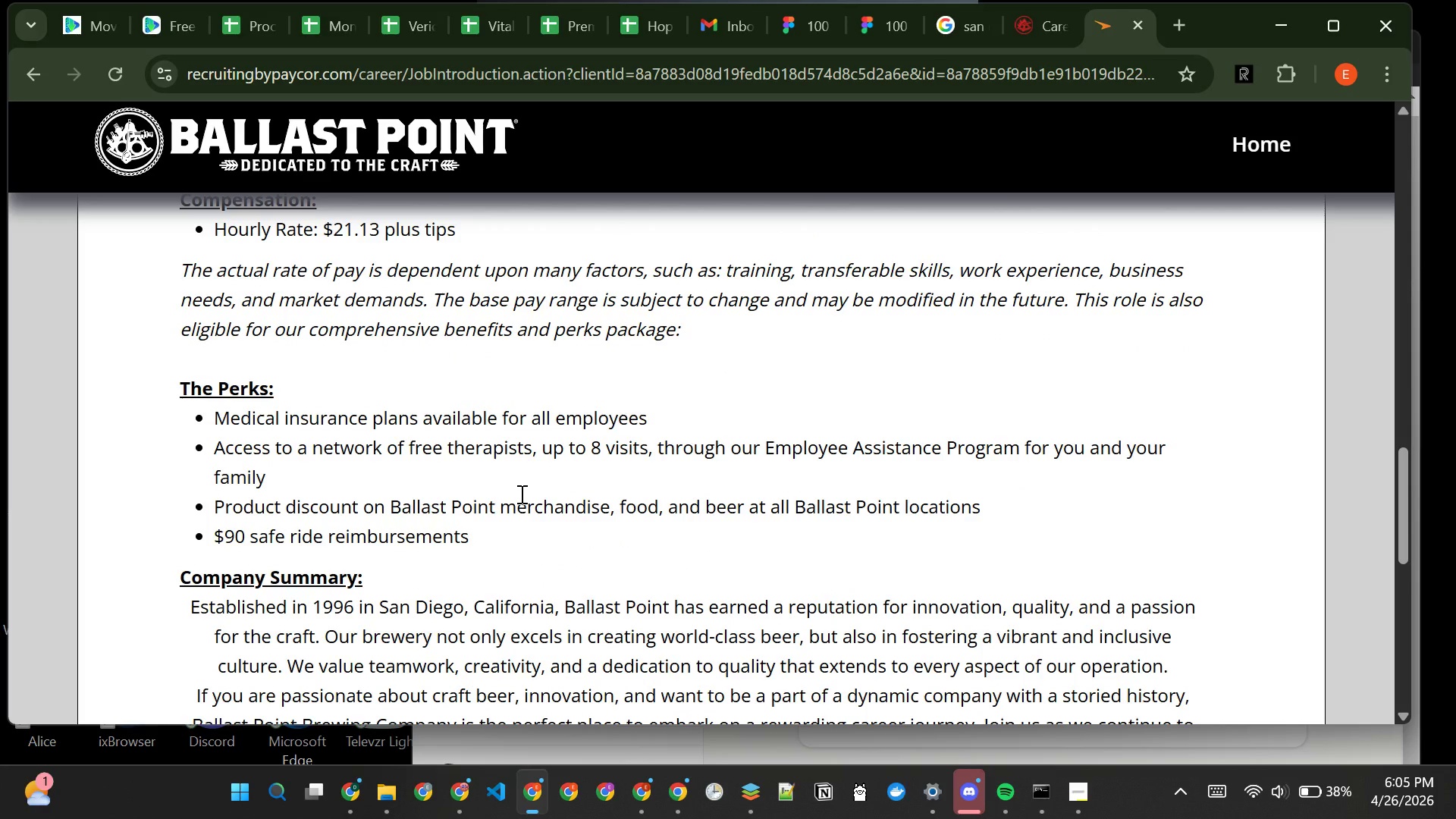 
wait(22.59)
 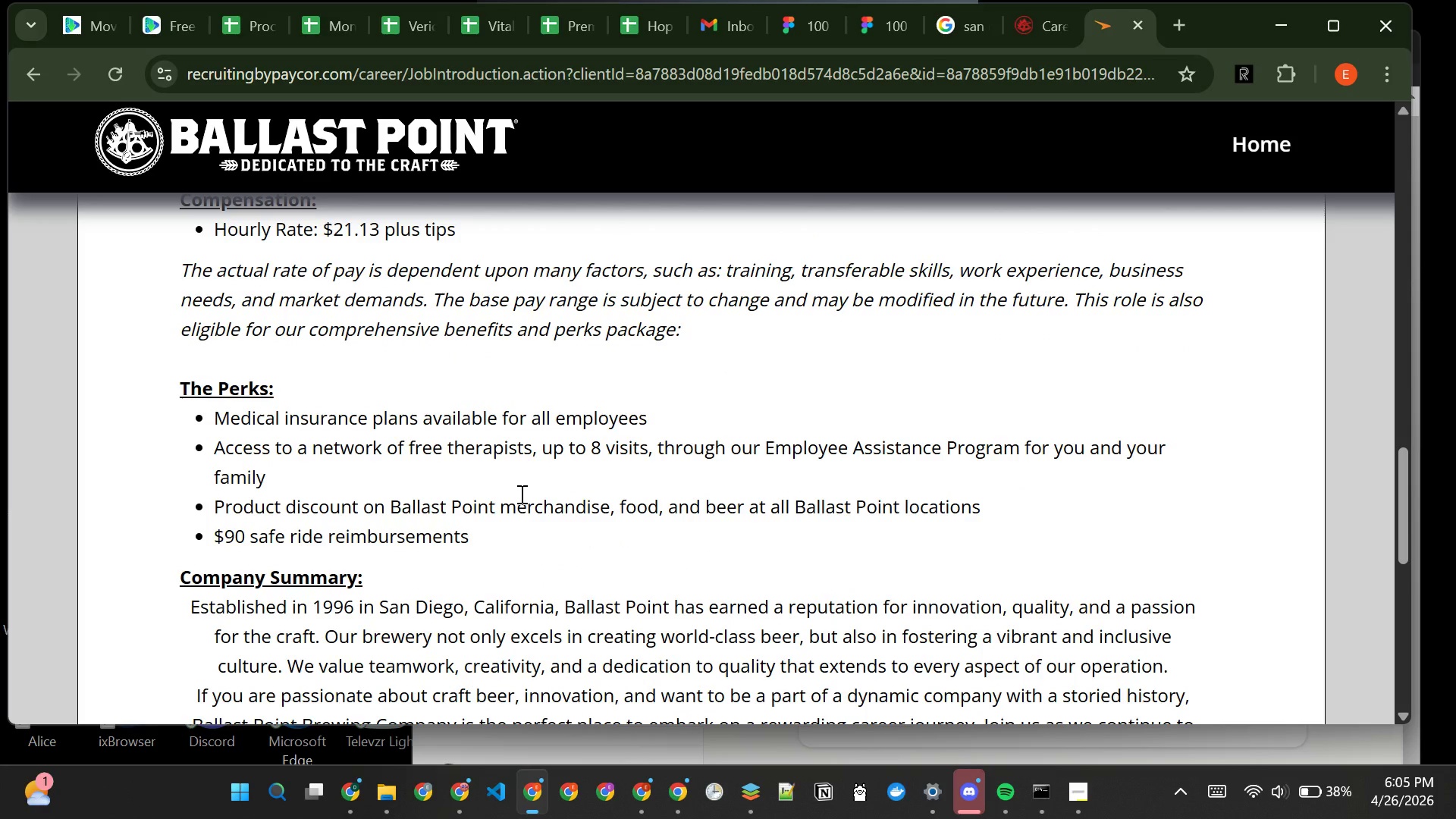 
left_click([32, 71])
 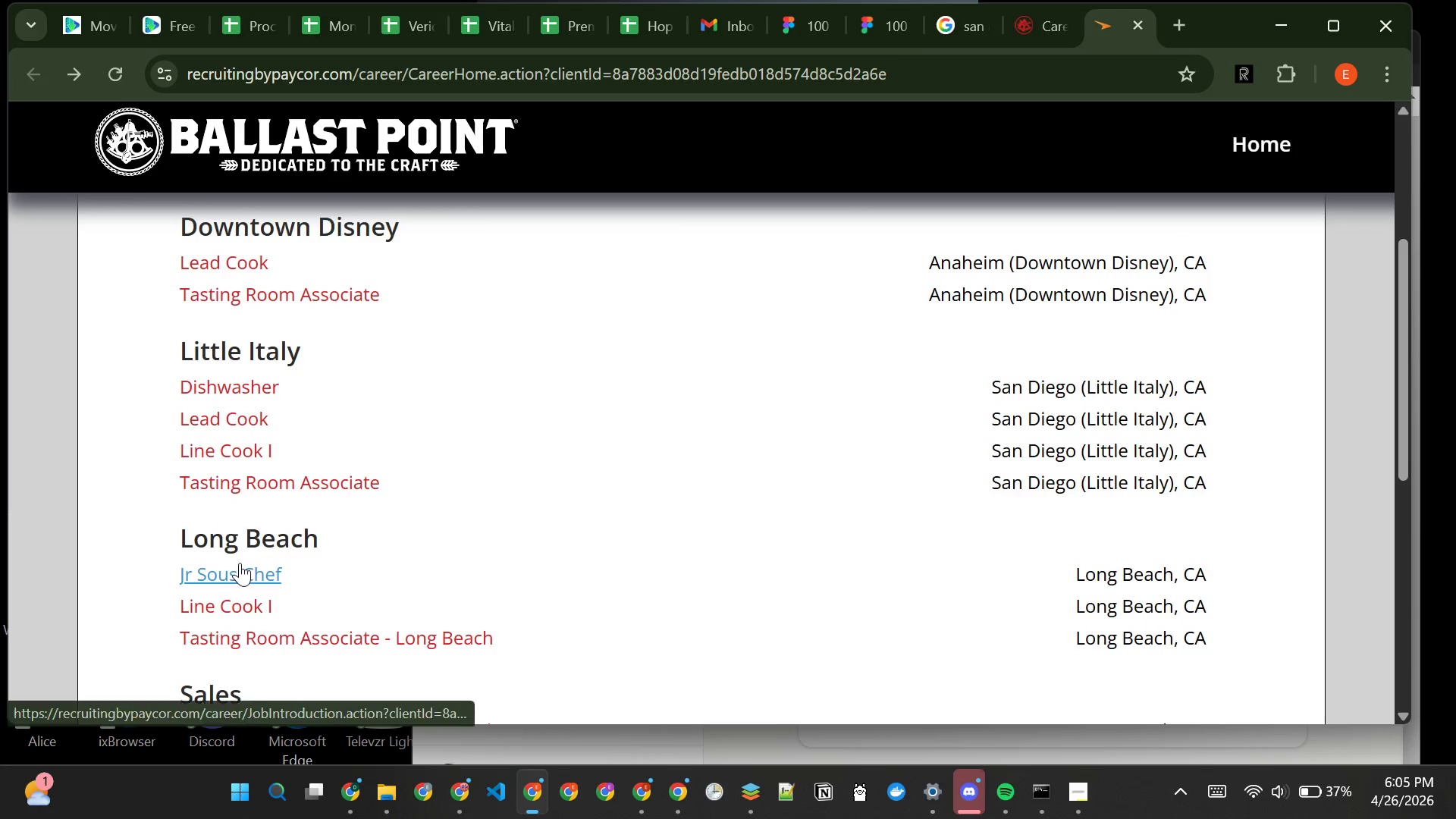 
wait(5.45)
 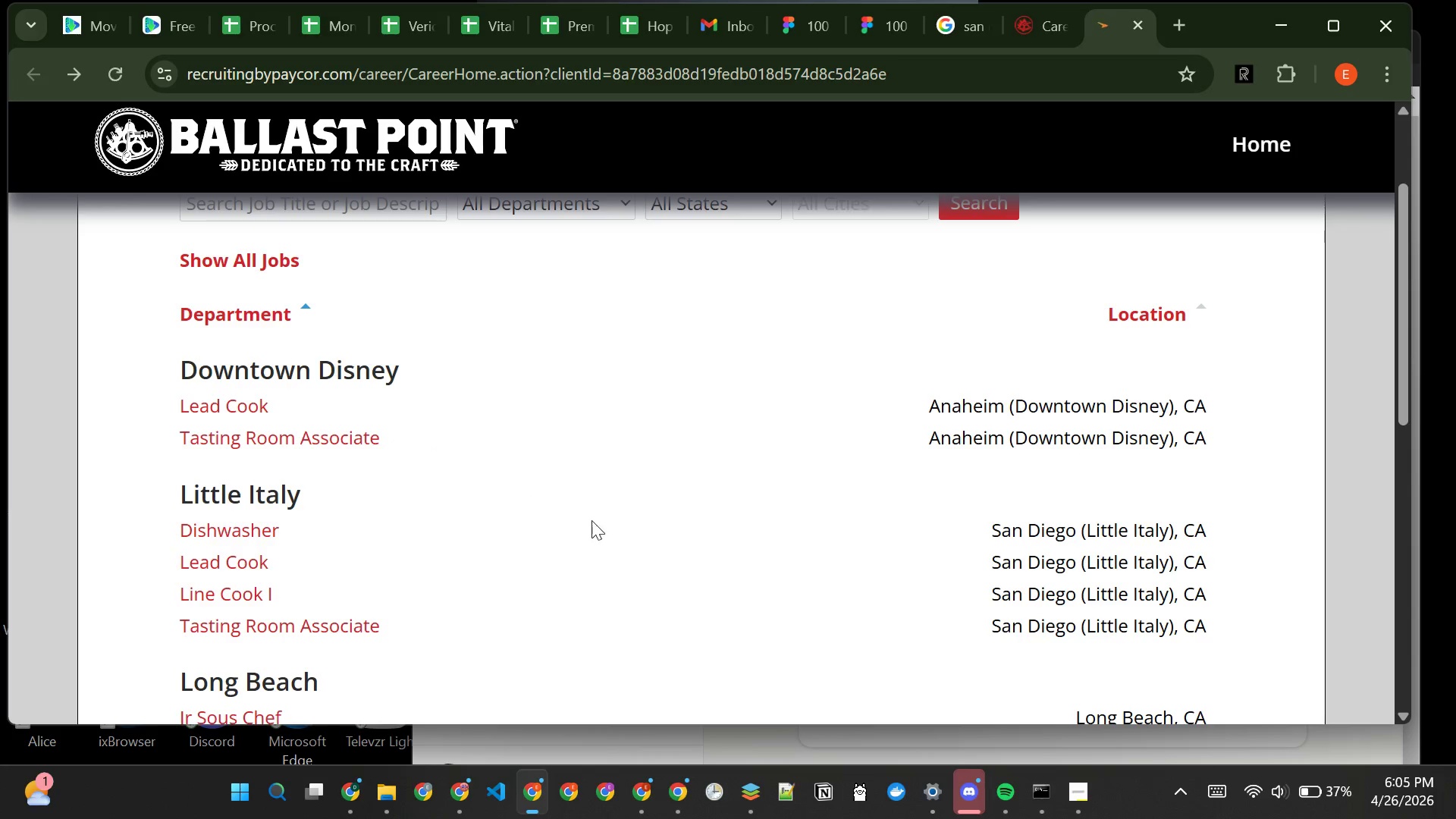 
left_click([232, 535])
 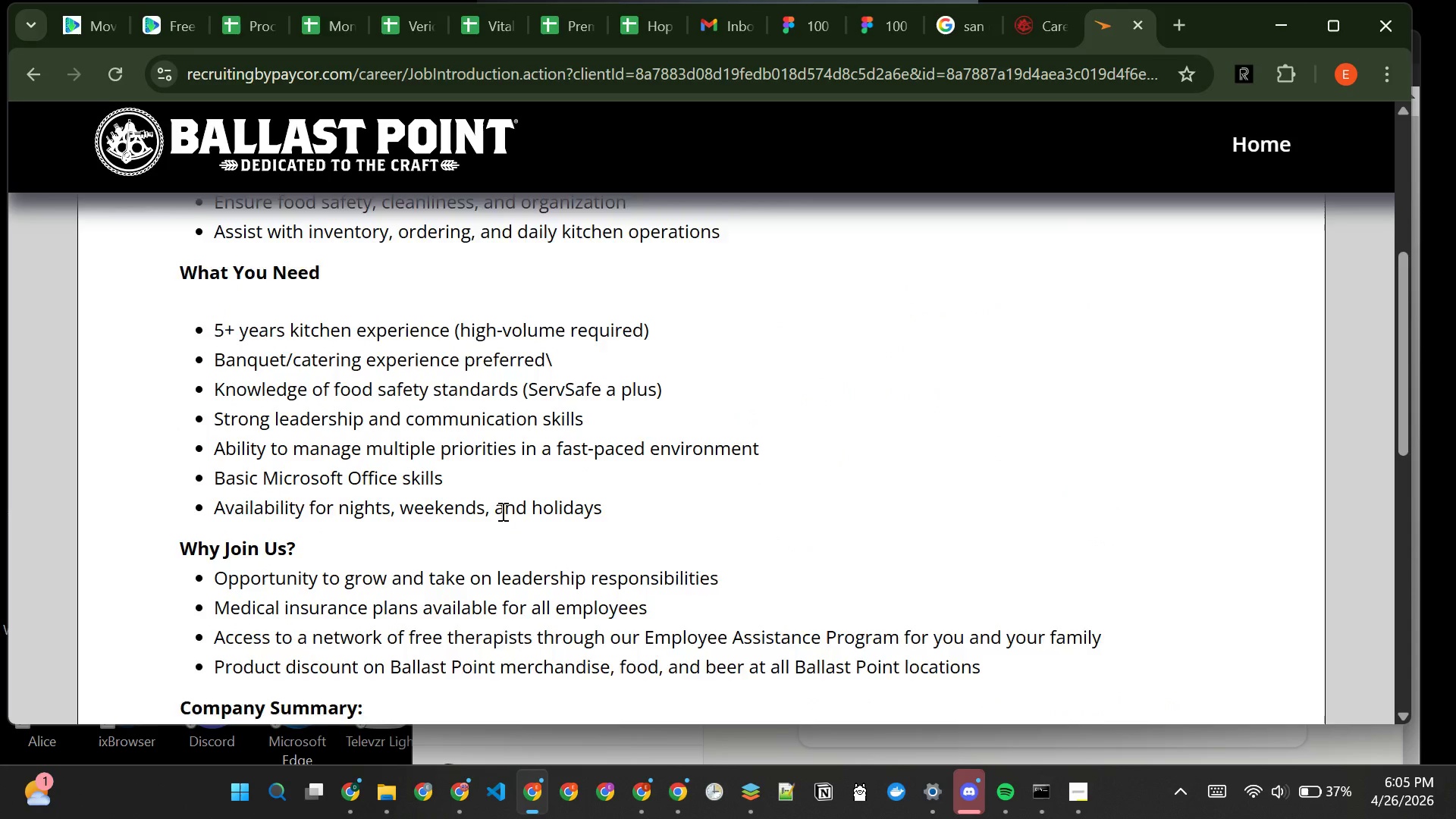 
wait(23.78)
 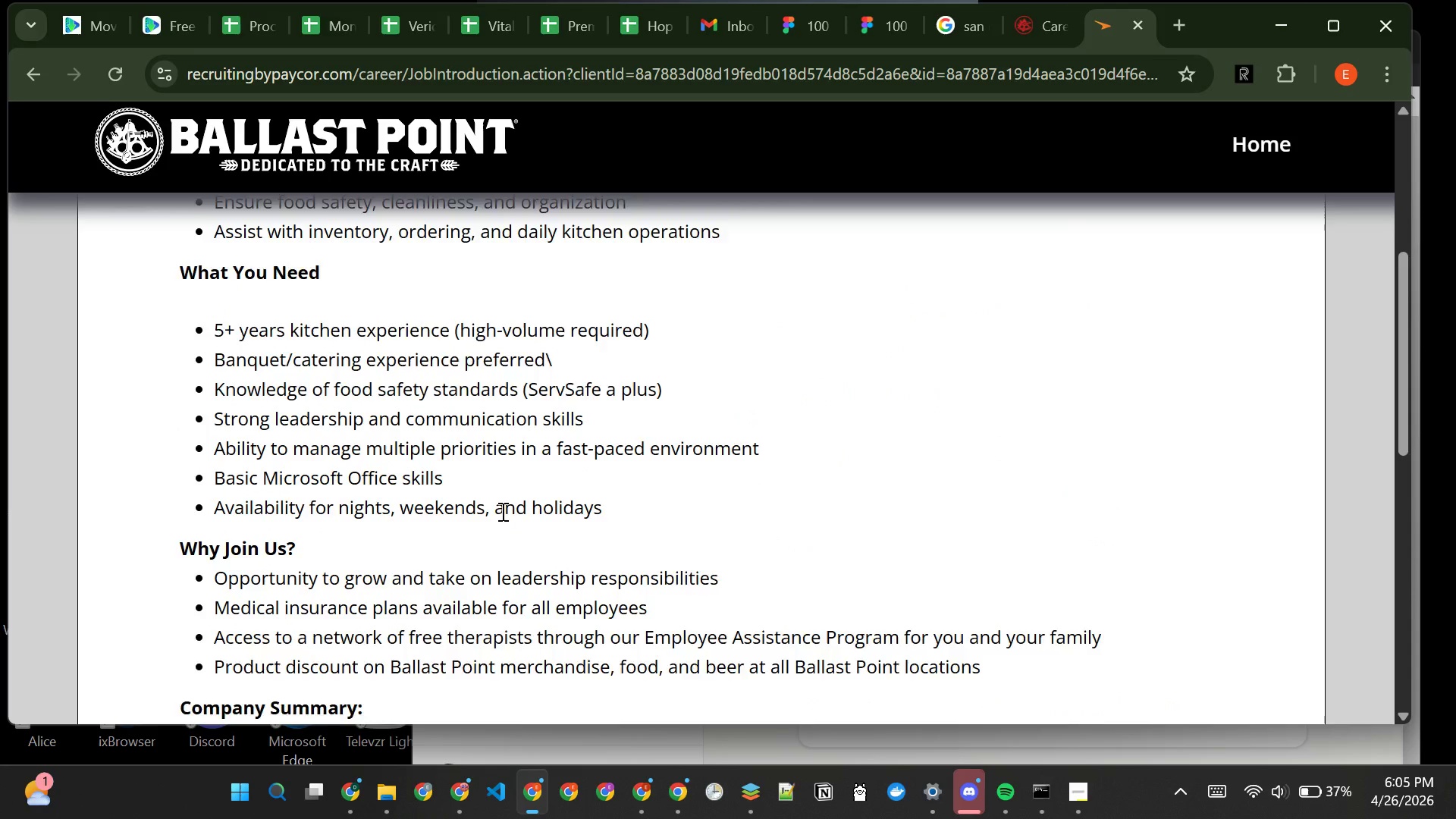 
left_click([29, 74])
 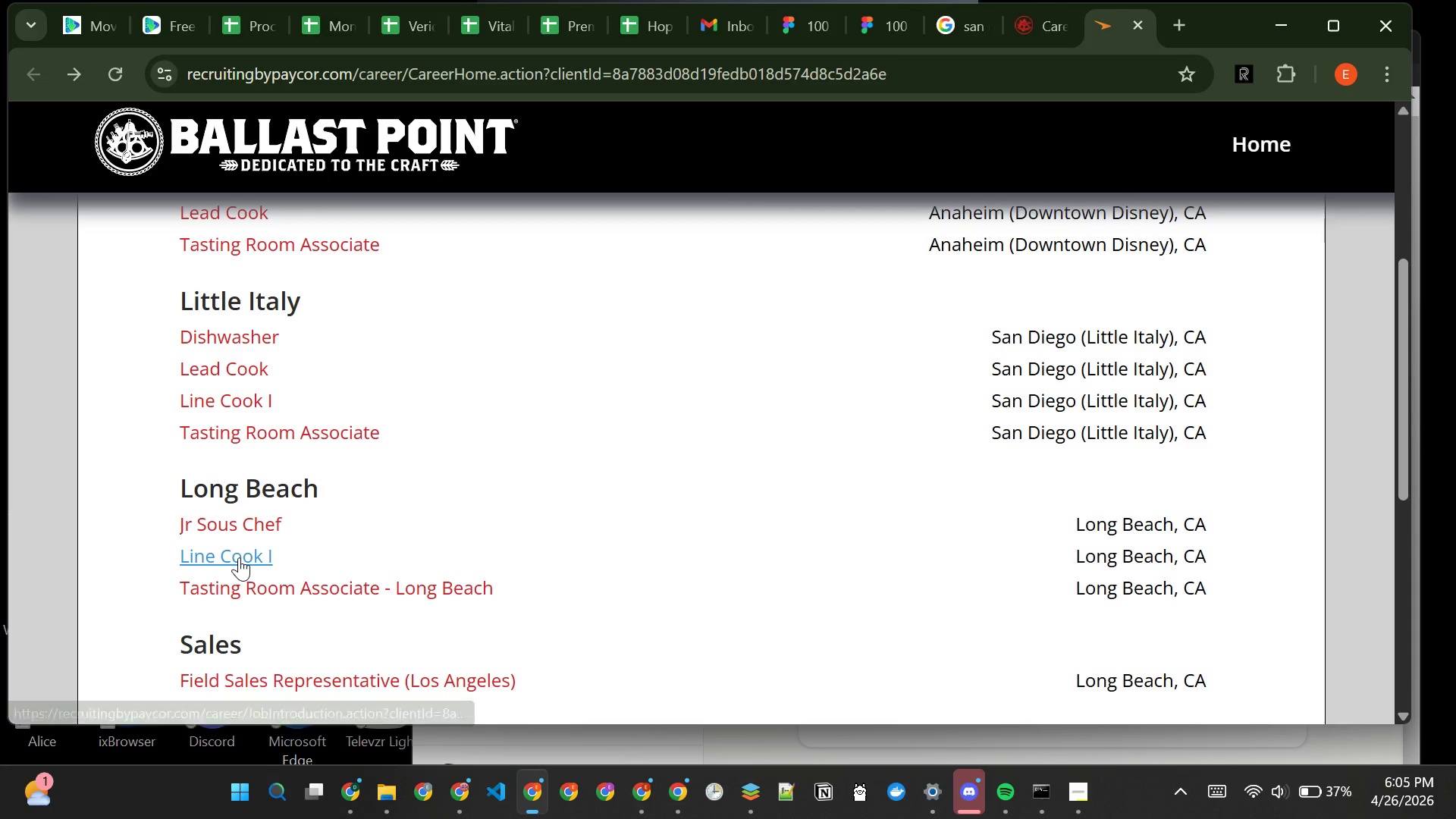 
left_click([243, 582])
 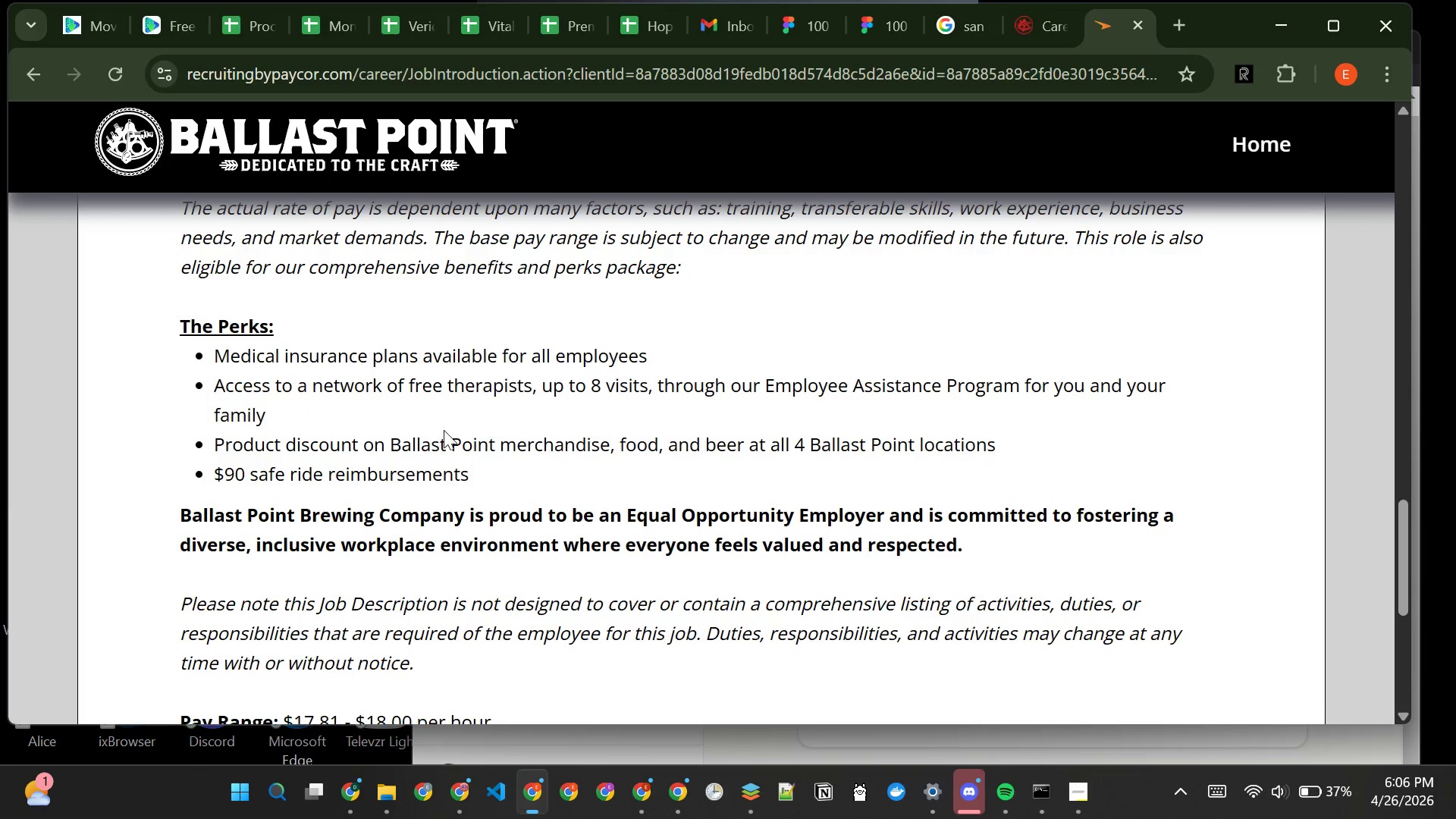 
wait(16.31)
 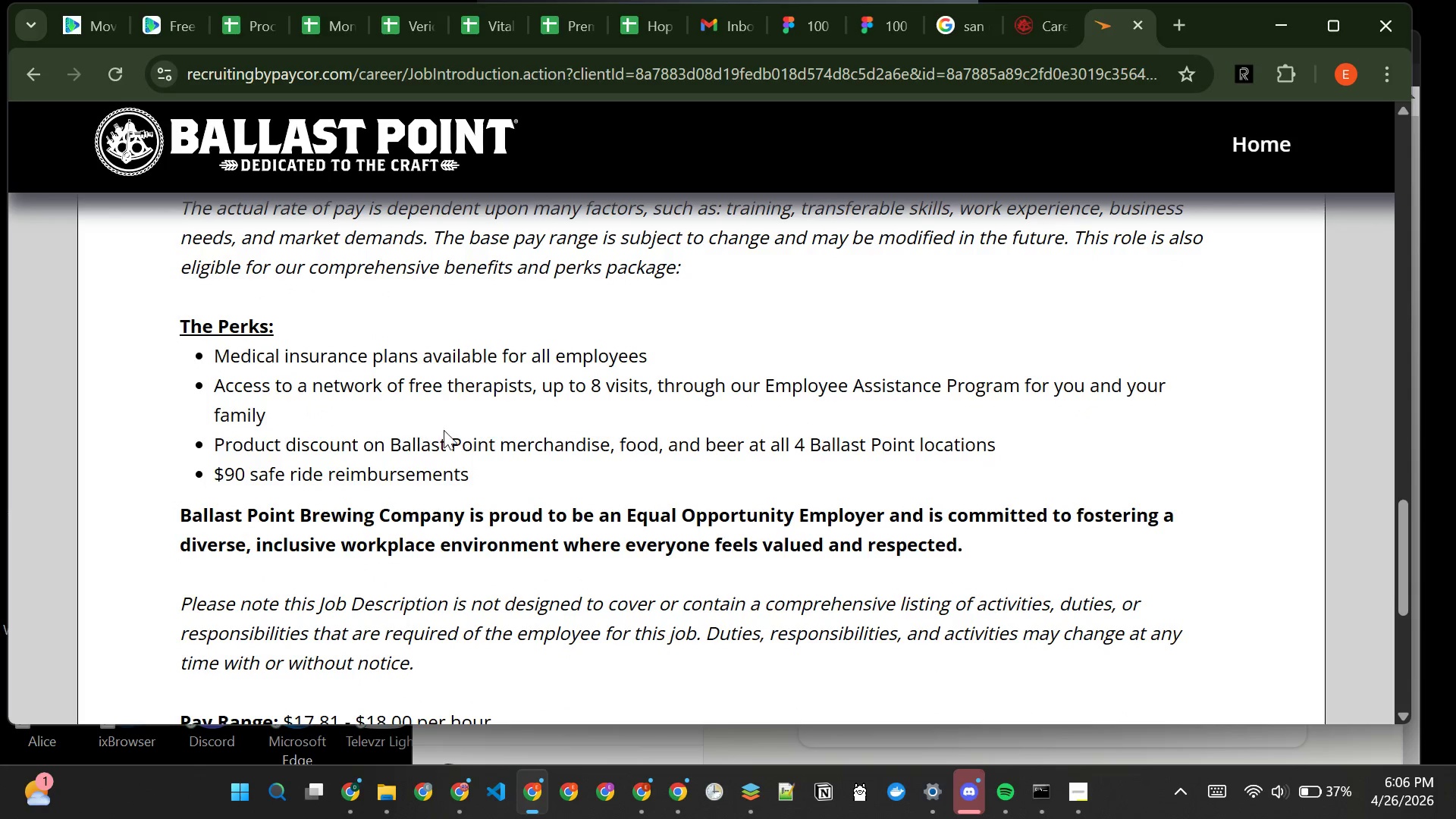 
left_click([645, 24])
 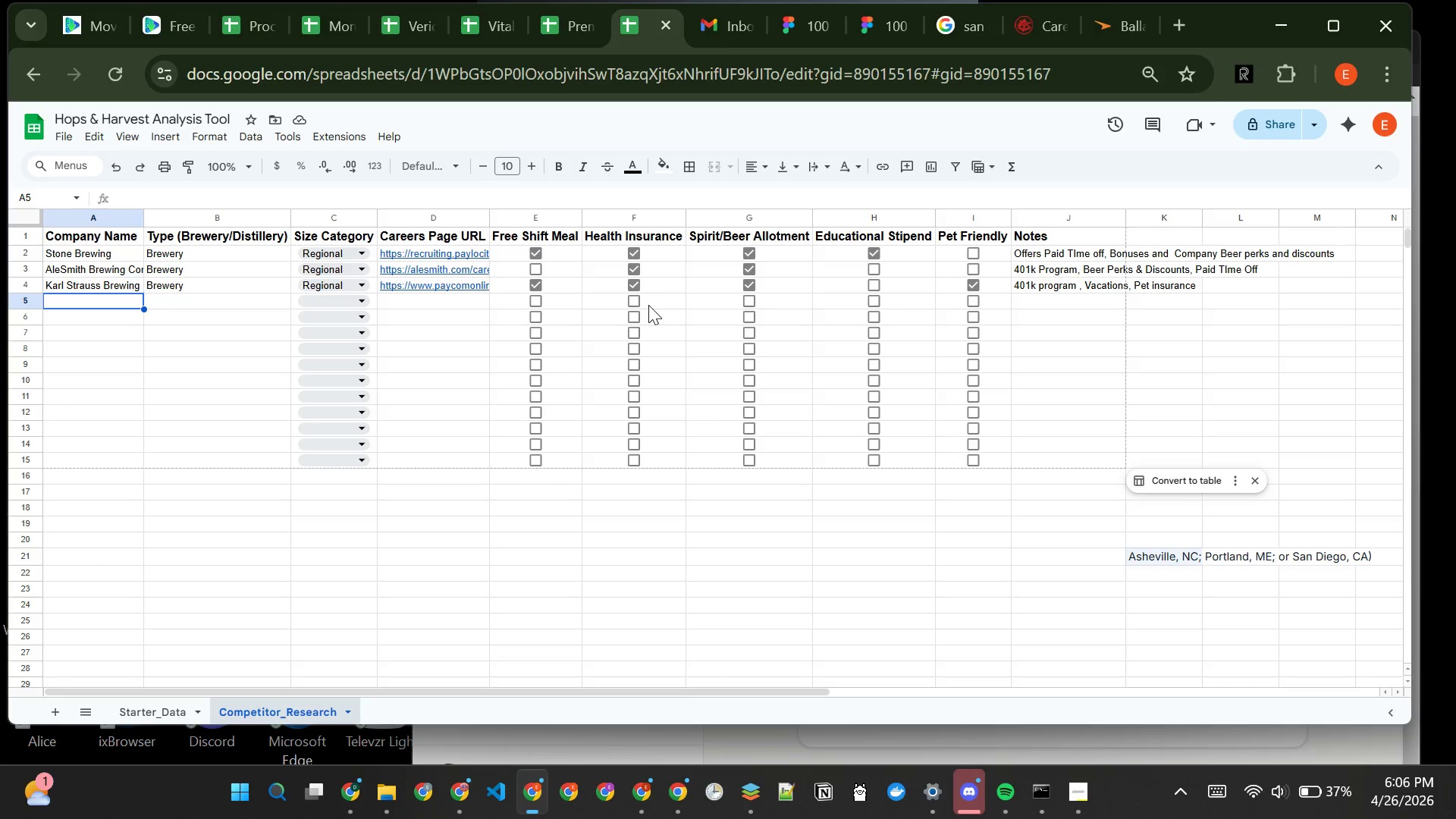 
left_click([635, 306])
 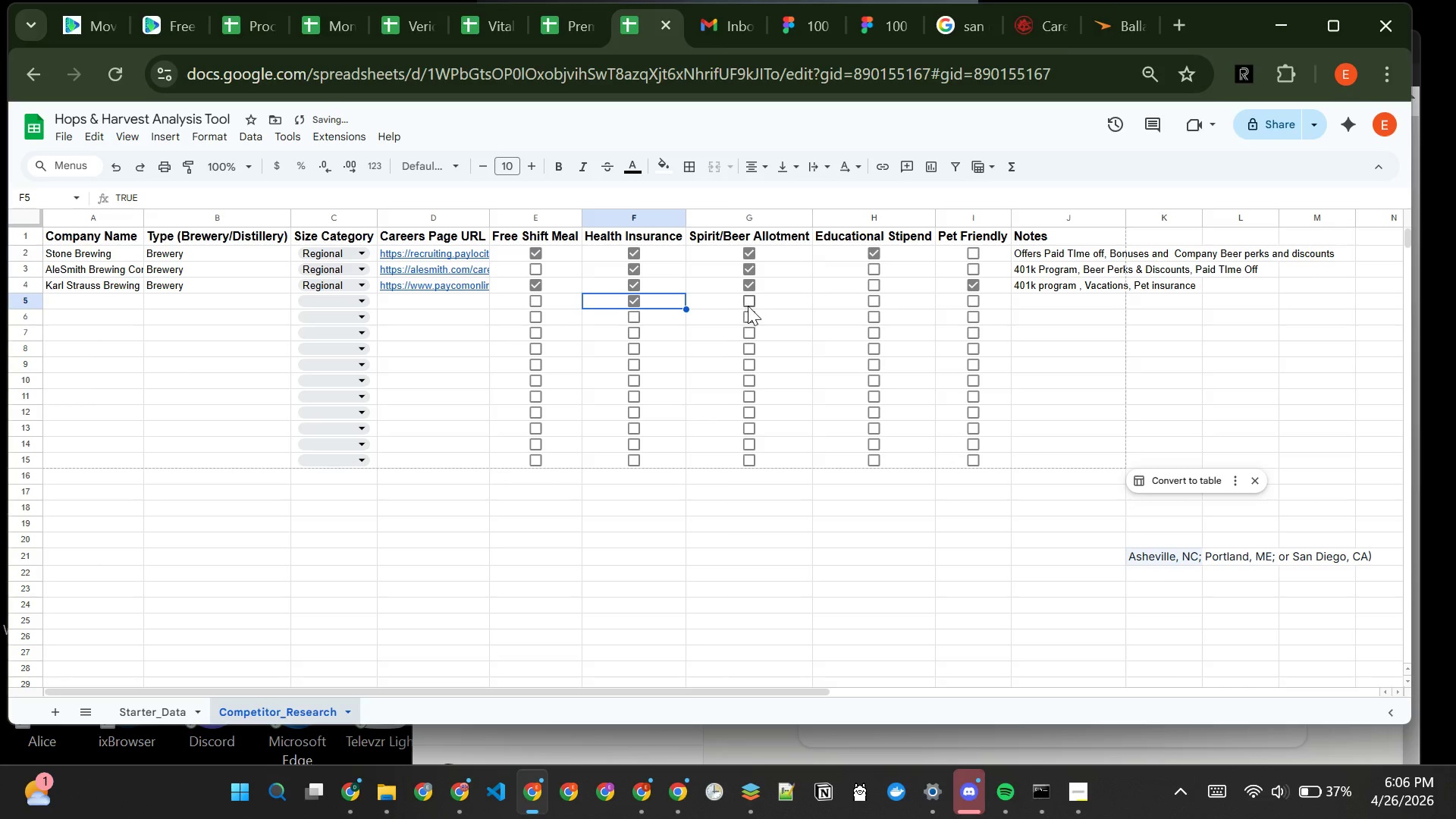 
left_click([749, 300])
 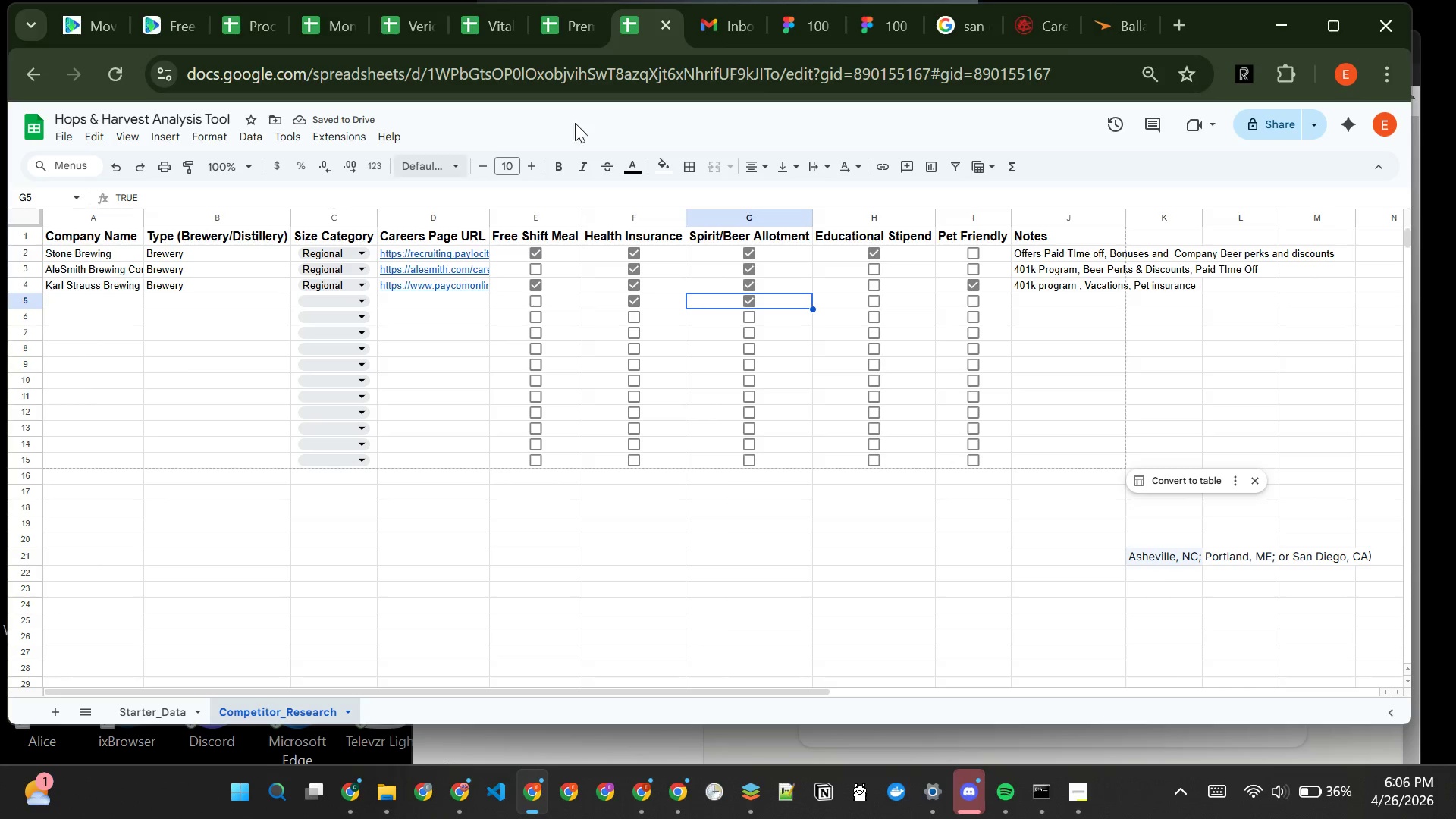 
left_click([1103, 27])
 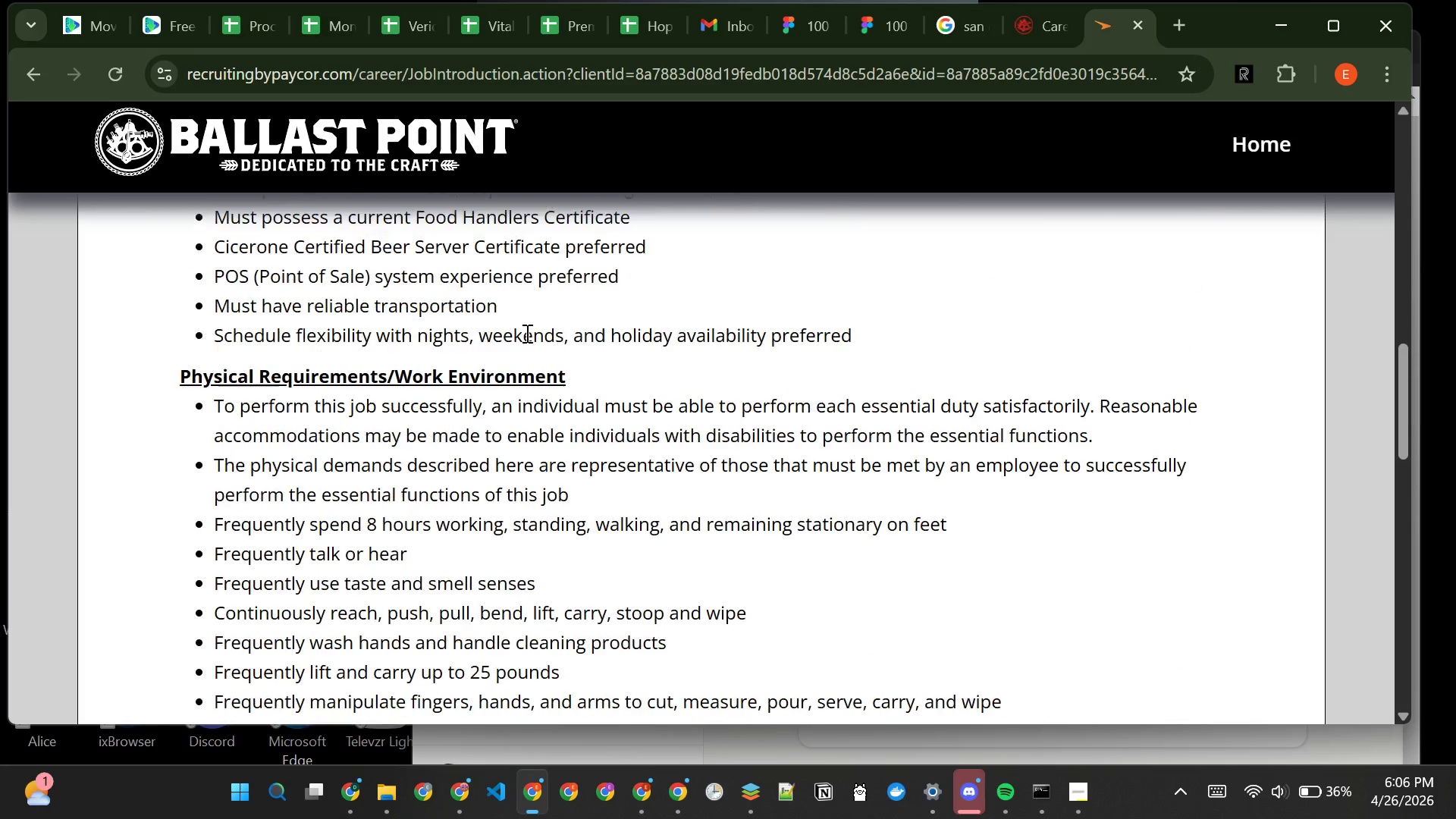 
left_click([29, 69])
 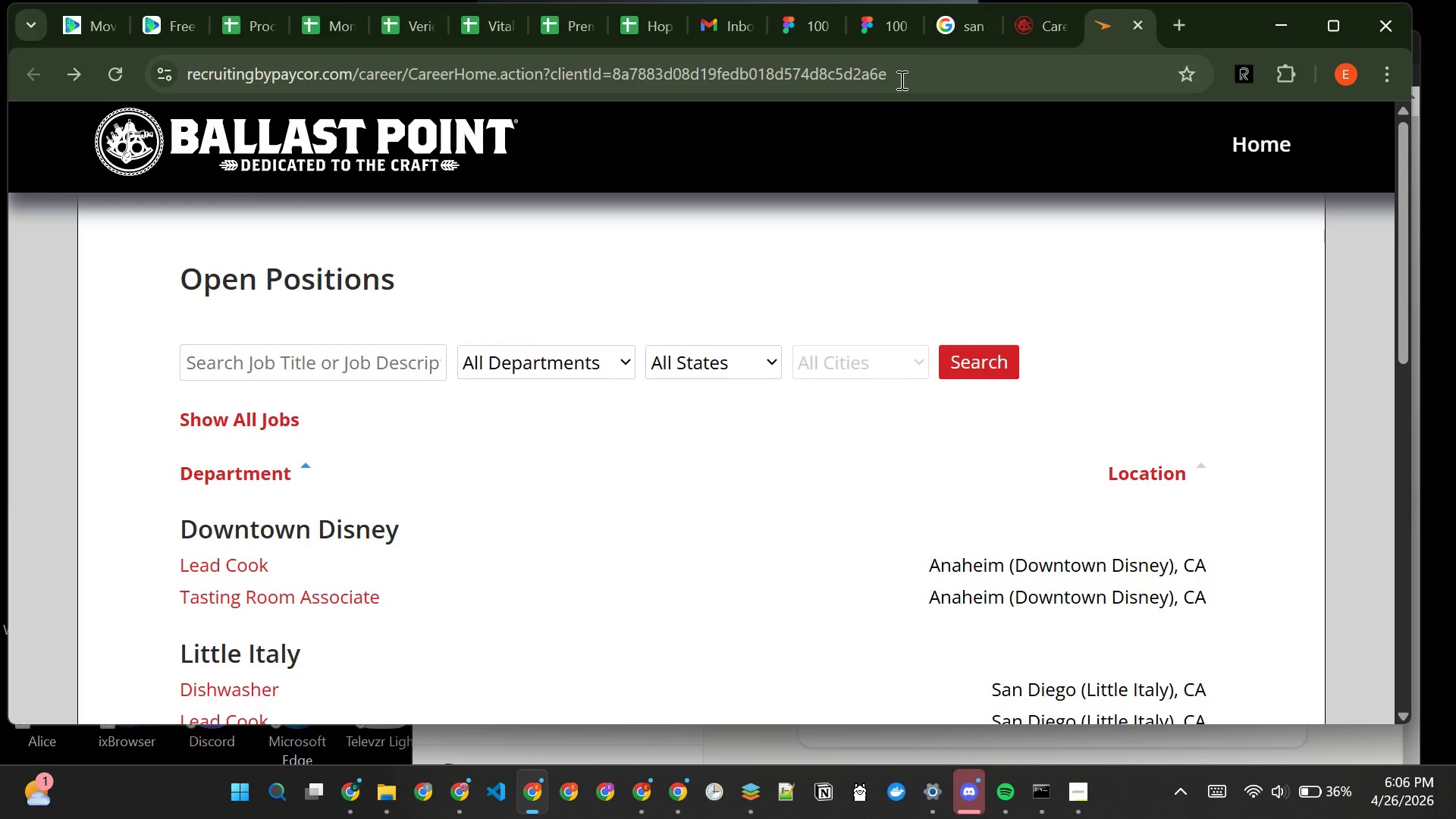 
wait(11.3)
 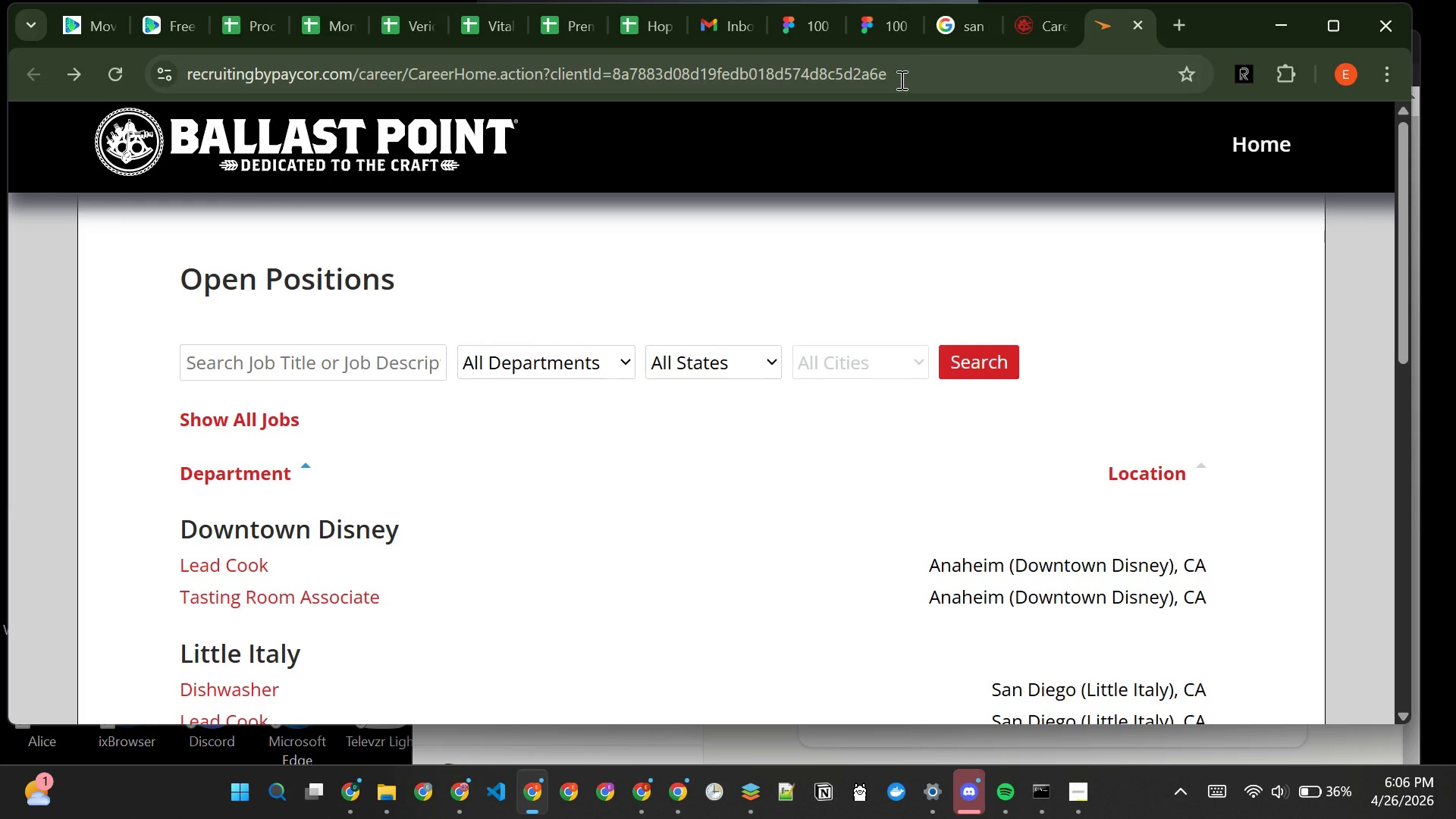 
left_click([737, 369])
 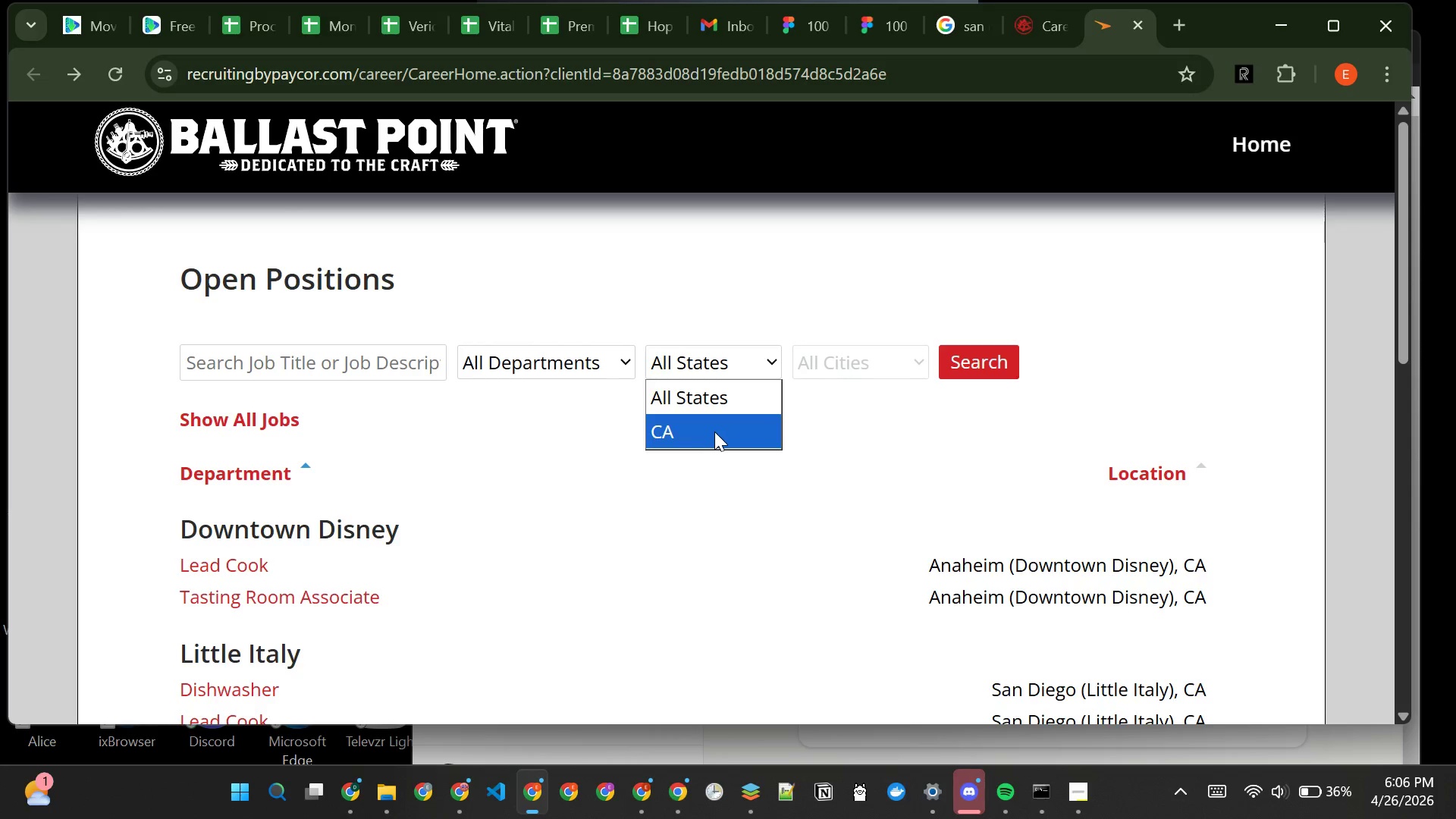 
left_click([714, 430])
 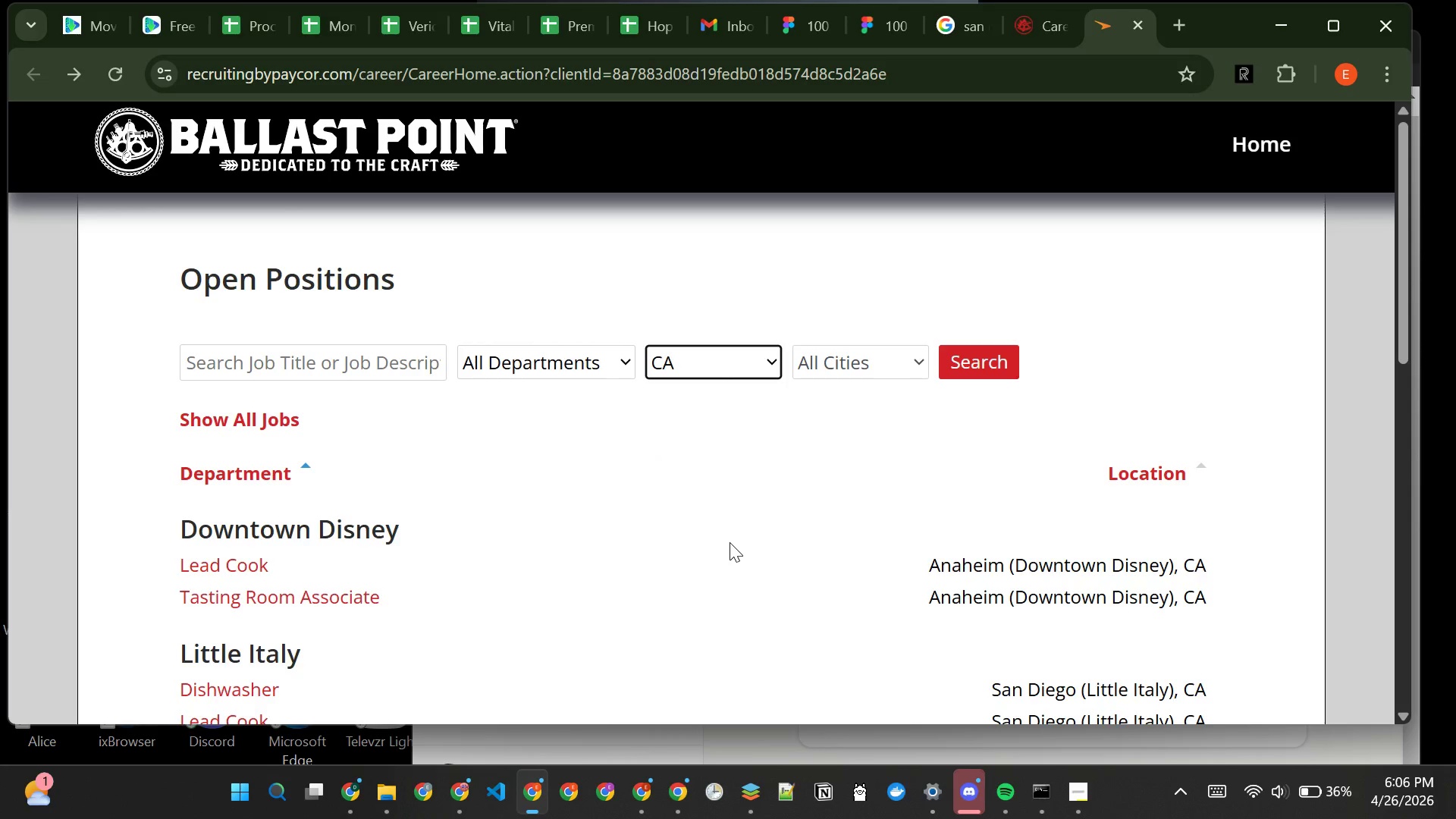 
left_click([730, 542])
 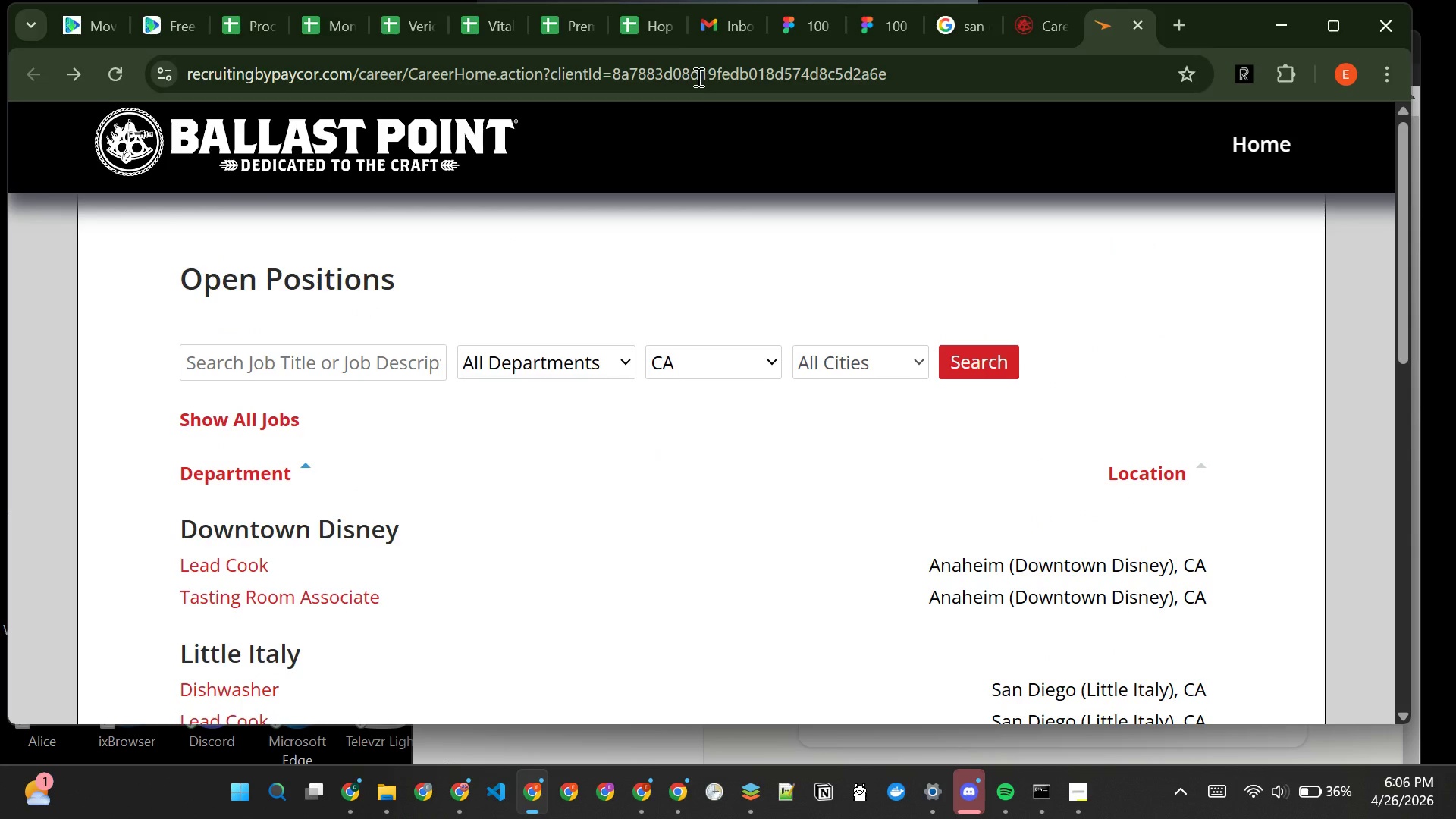 
left_click([650, 21])
 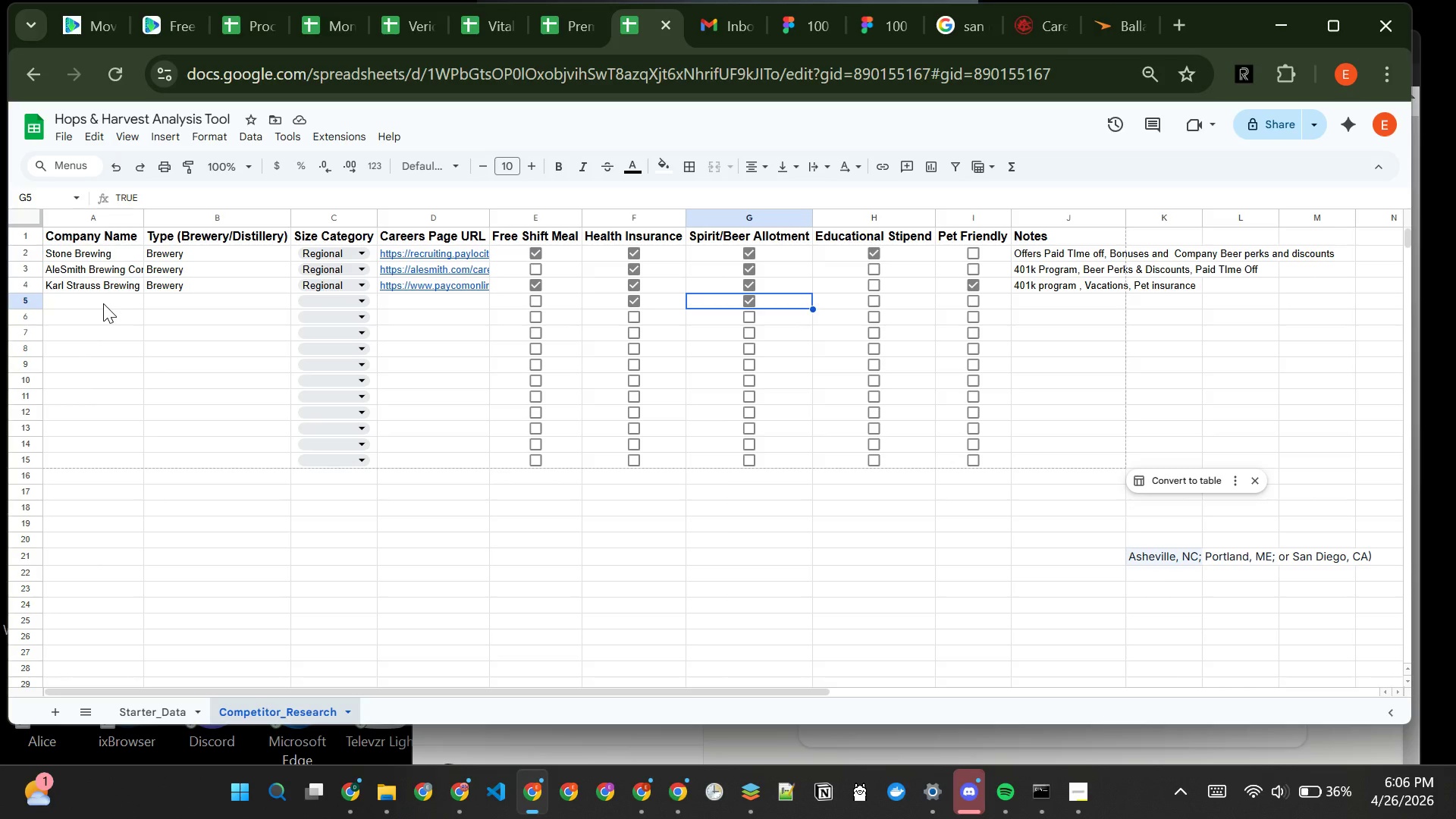 
left_click([104, 300])
 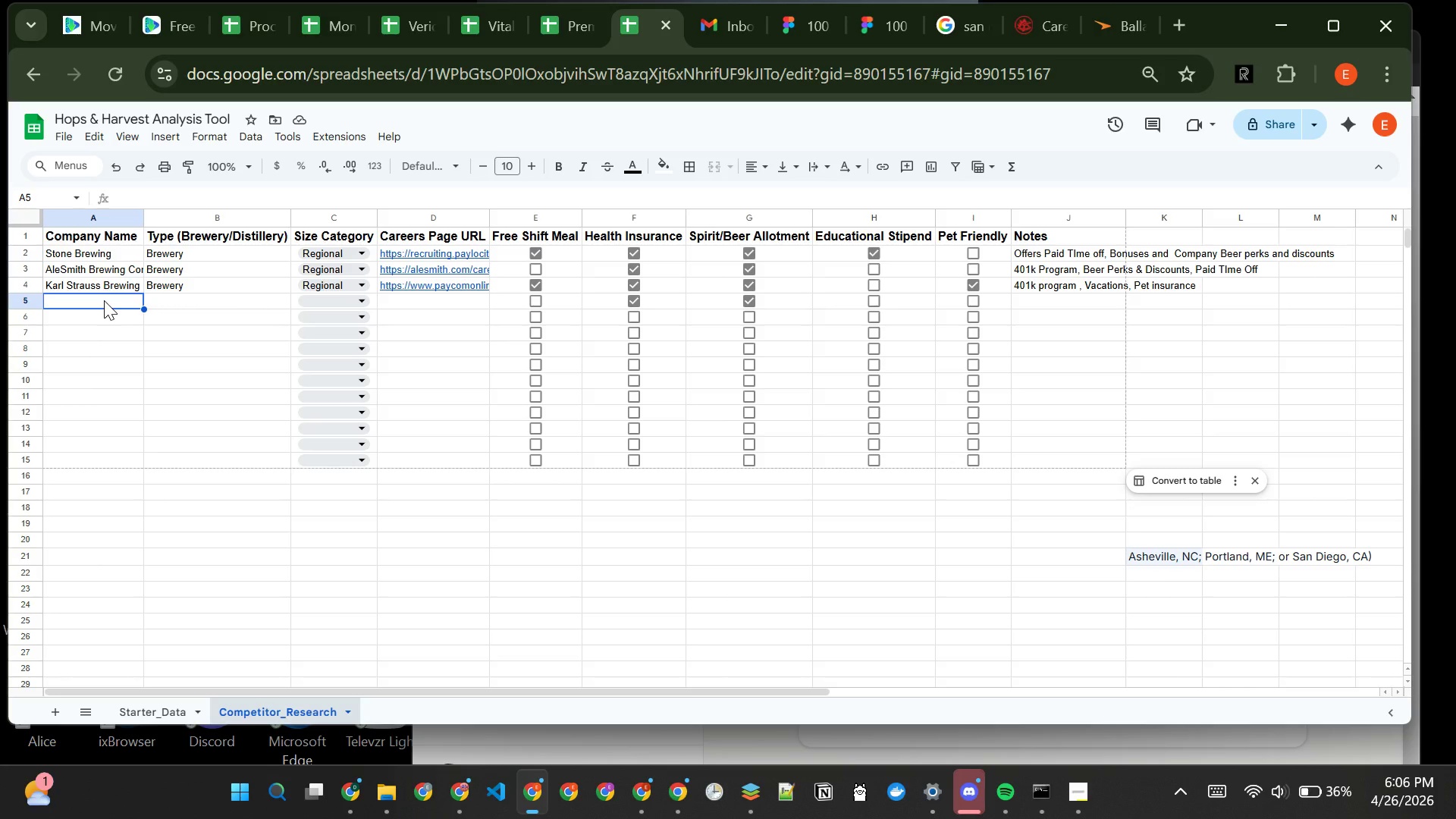 
type(Ballast Point Brewe)
key(Backspace)
key(Backspace)
key(Backspace)
key(Backspace)
key(Backspace)
key(Backspace)
 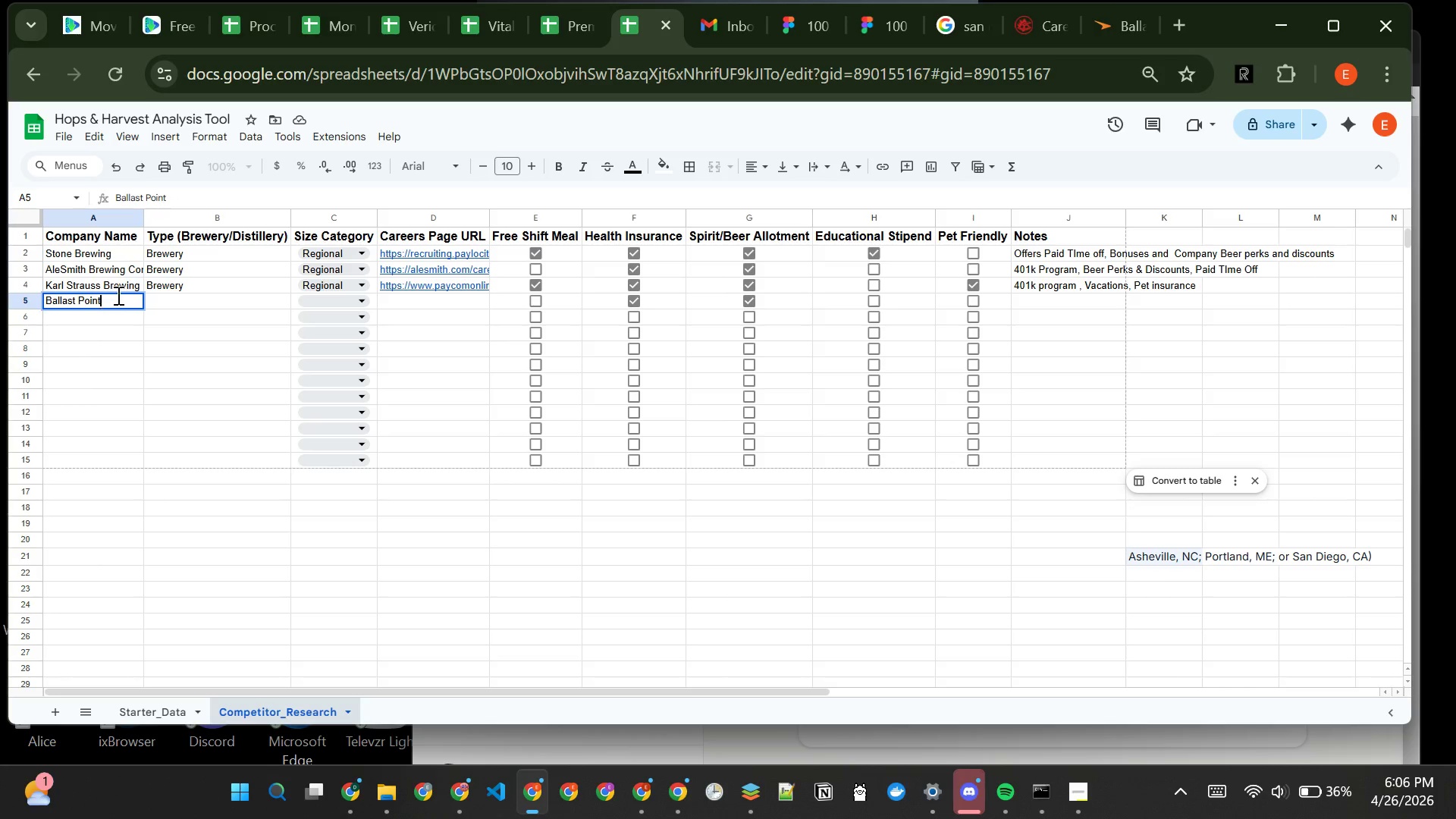 
left_click([1041, 30])
 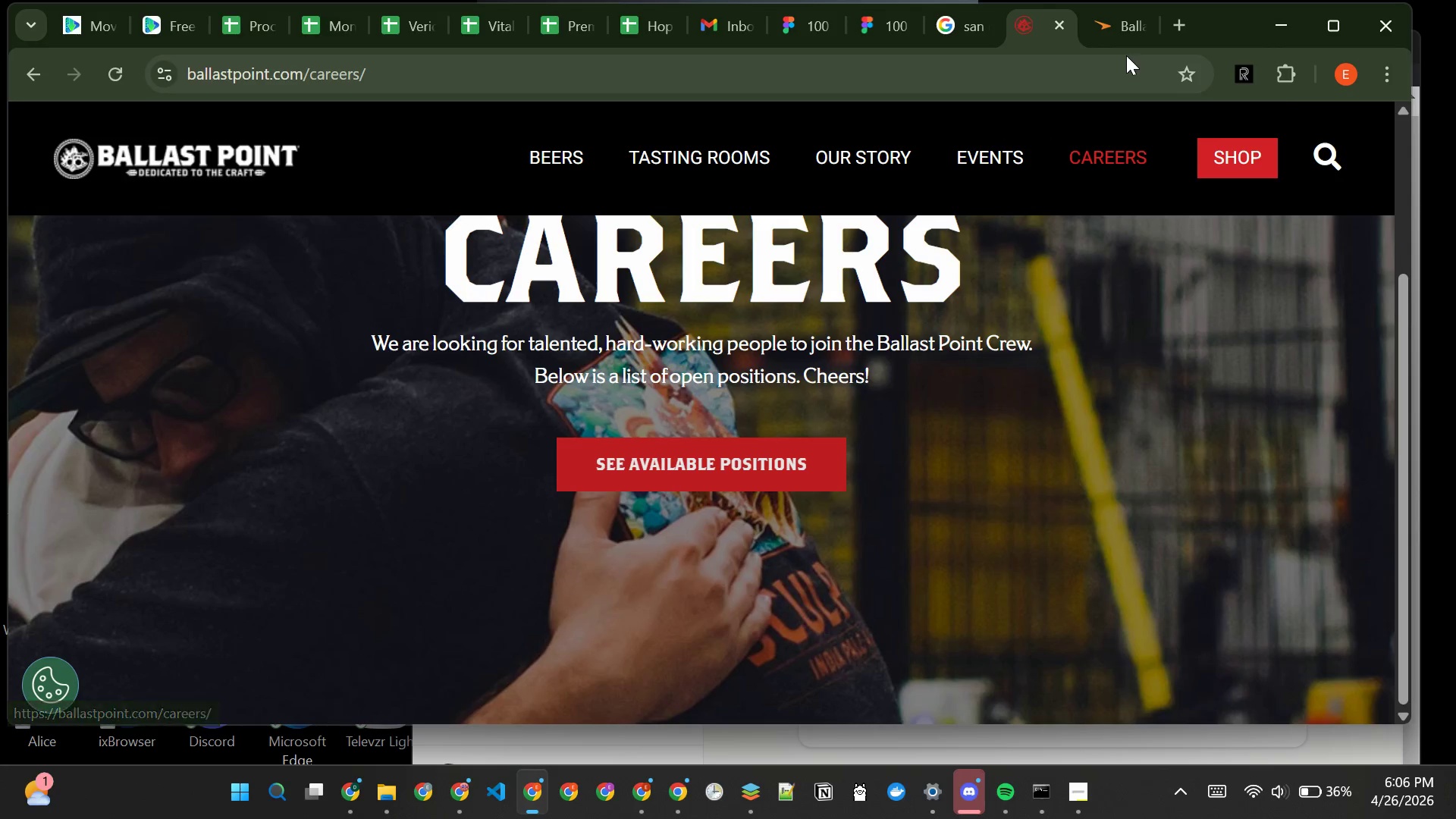 
left_click([1104, 30])
 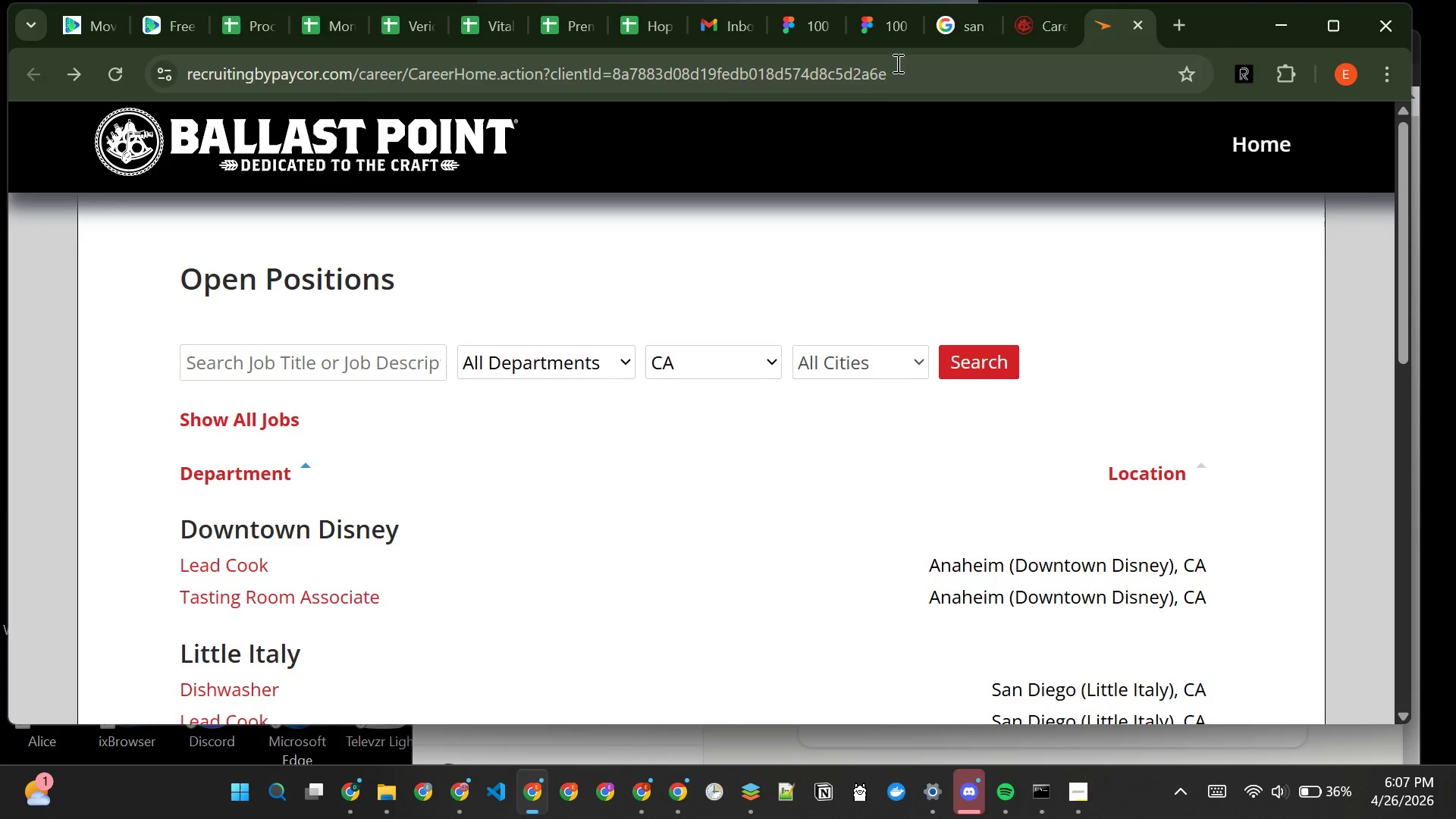 
left_click([897, 61])
 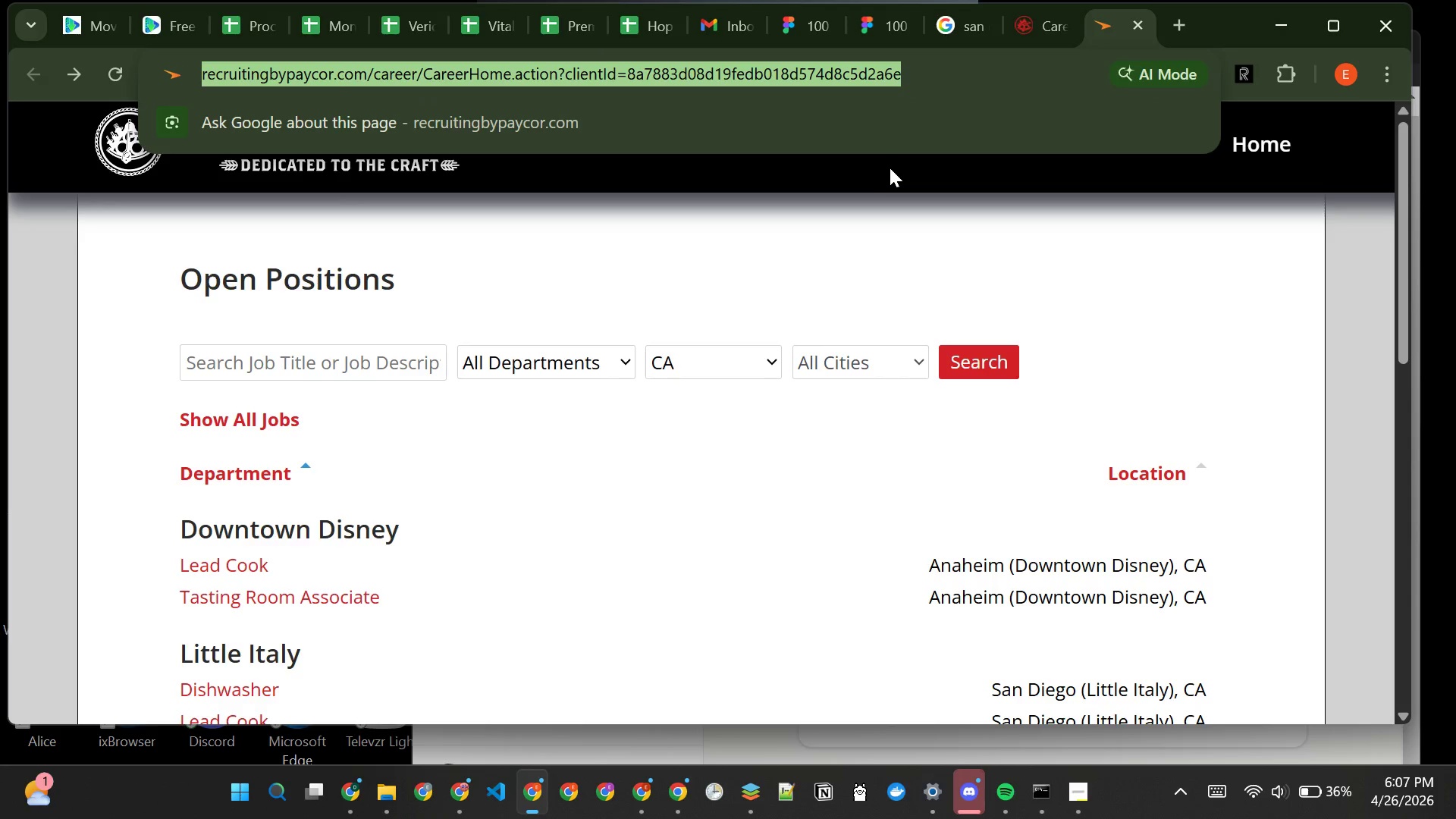 
key(Control+C)
 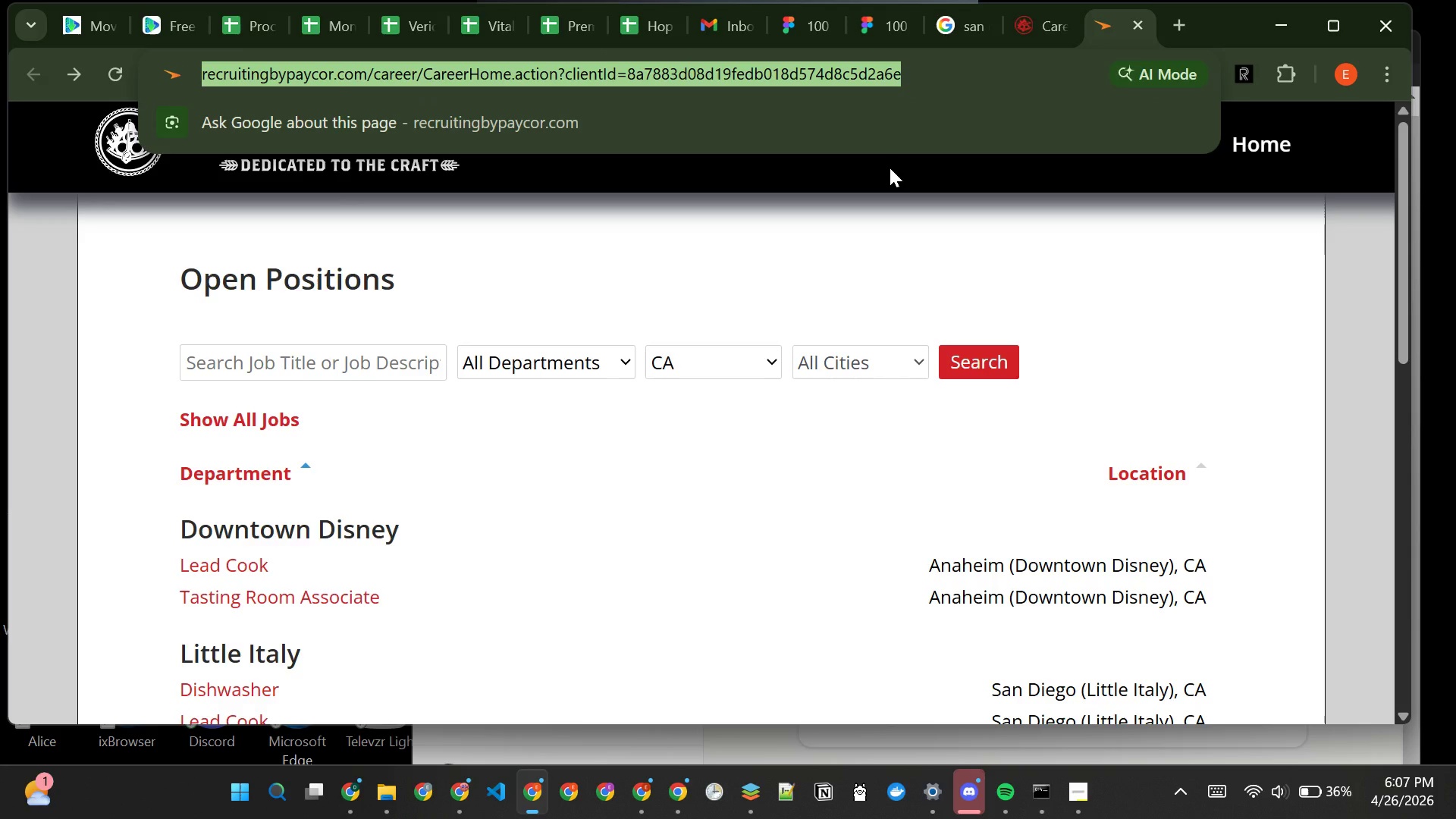 
key(Control+C)
 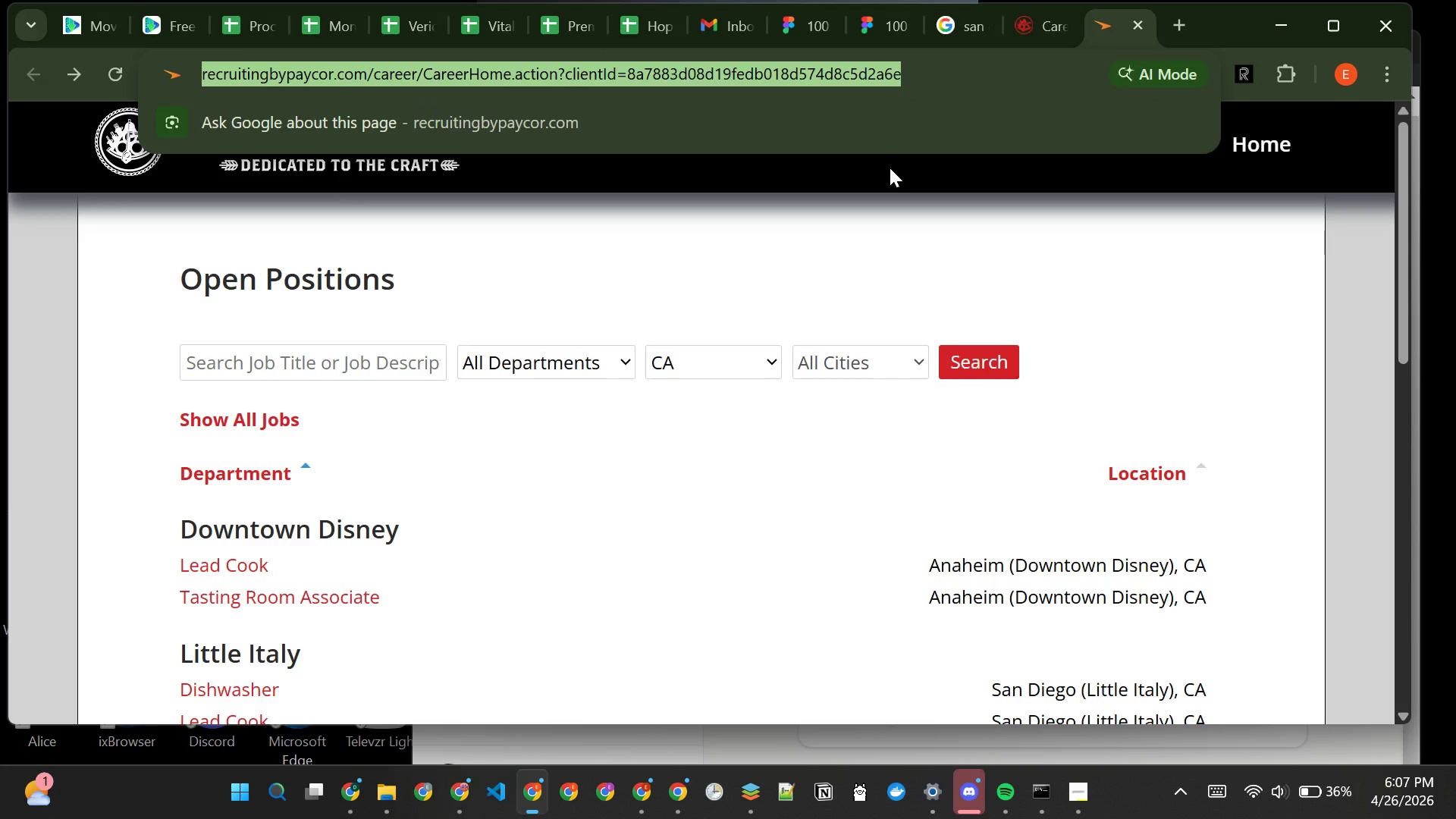 
key(Control+C)
 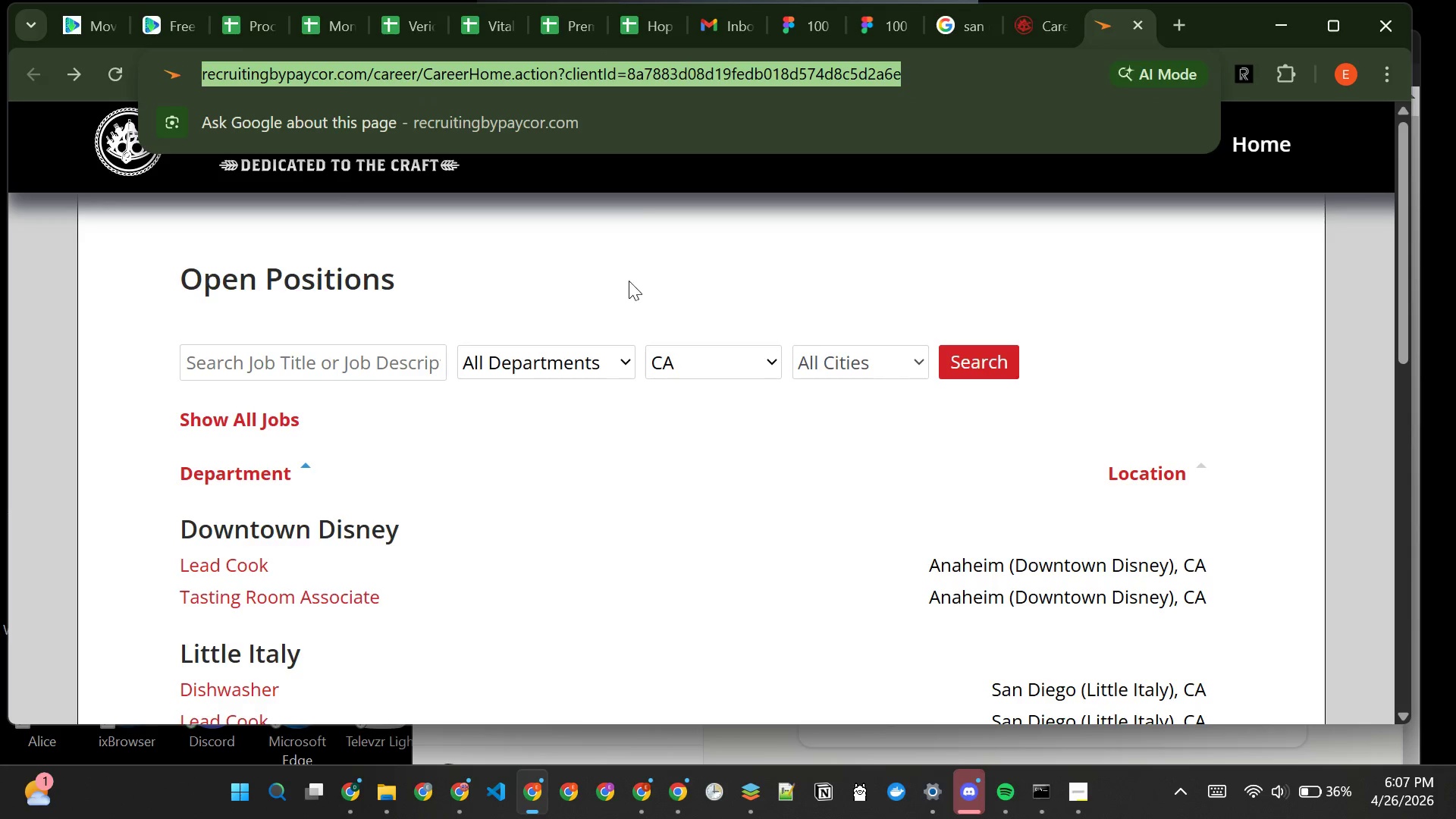 
left_click([628, 279])
 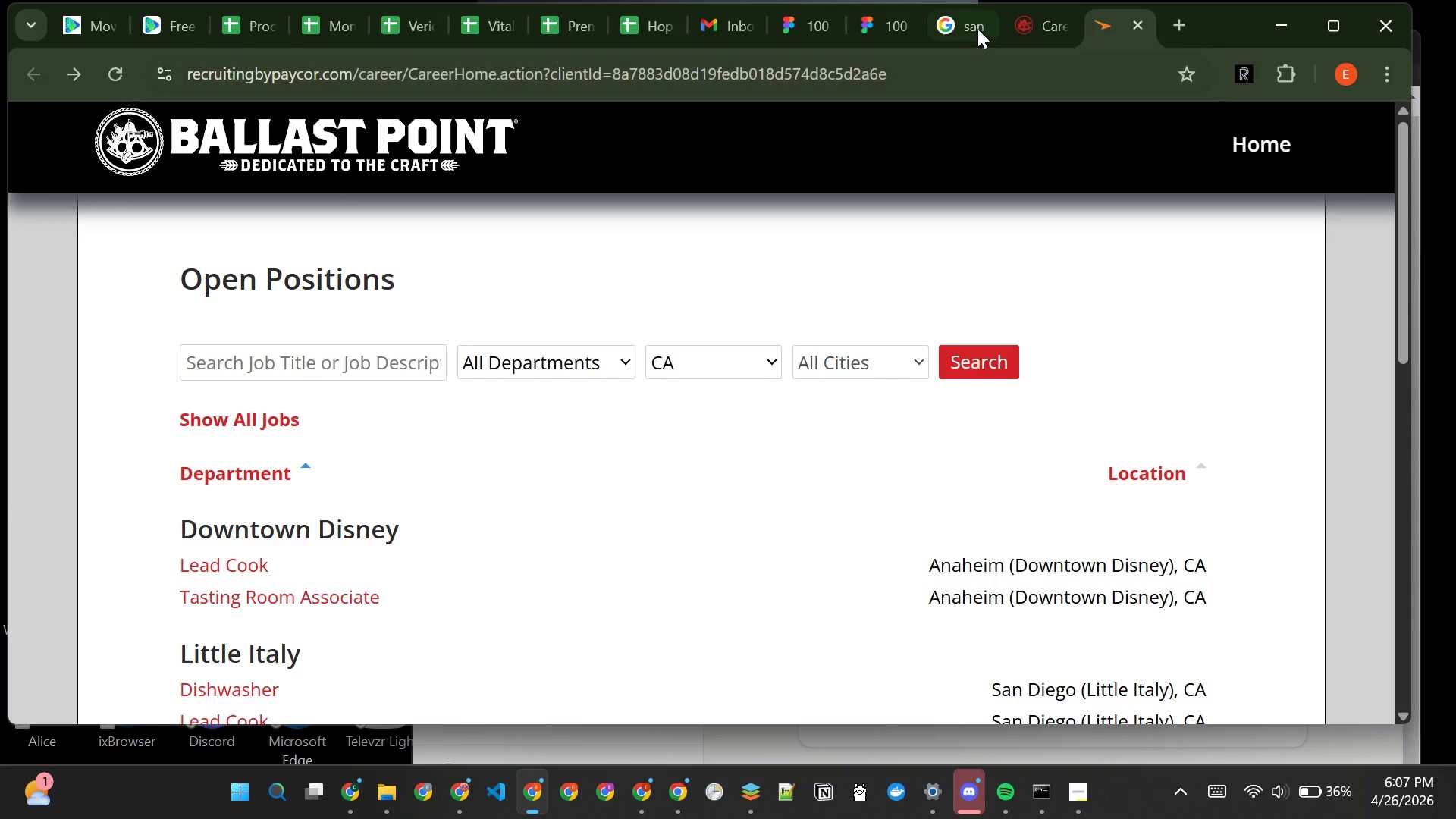 
left_click([974, 27])
 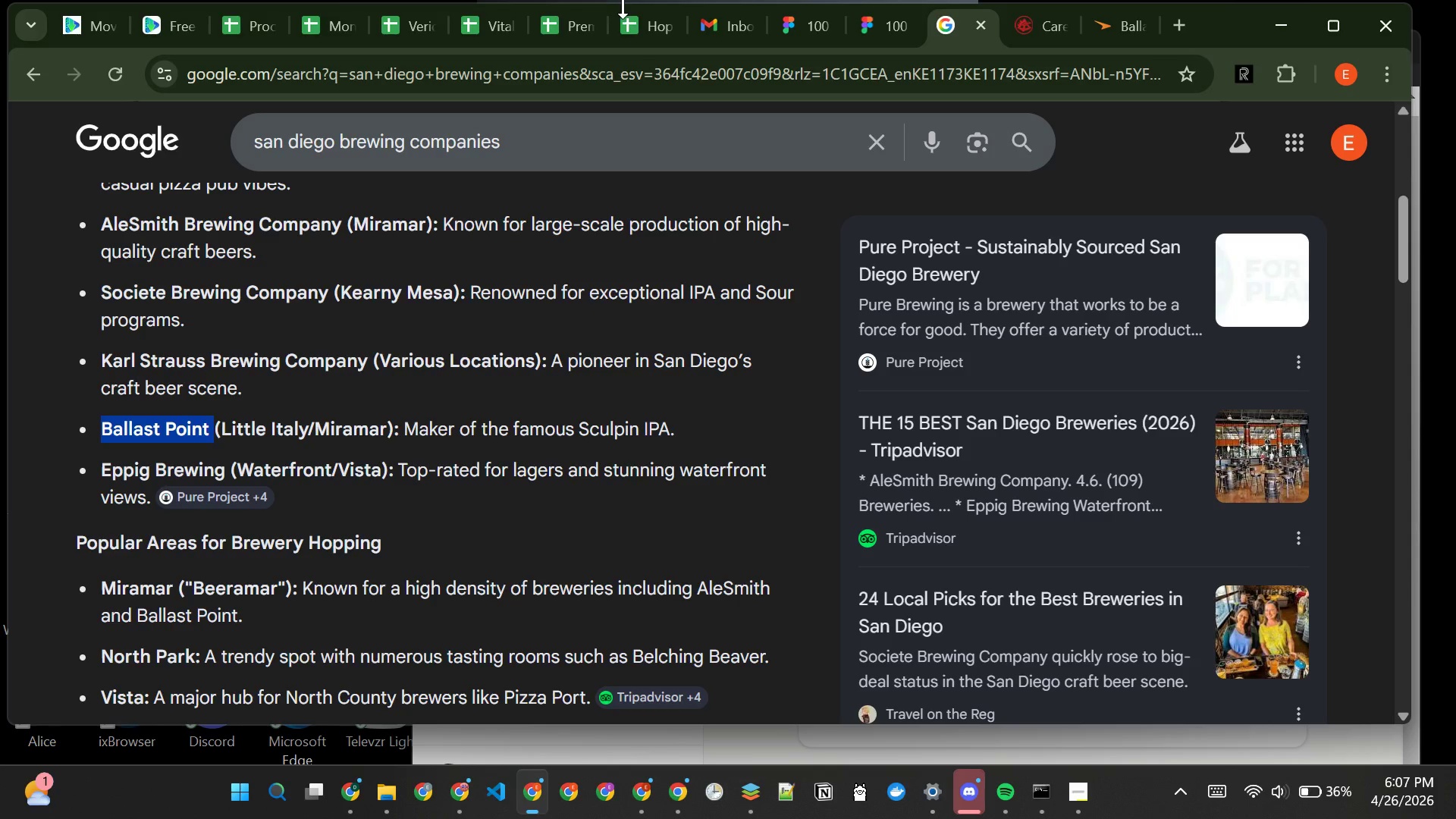 
left_click([632, 17])
 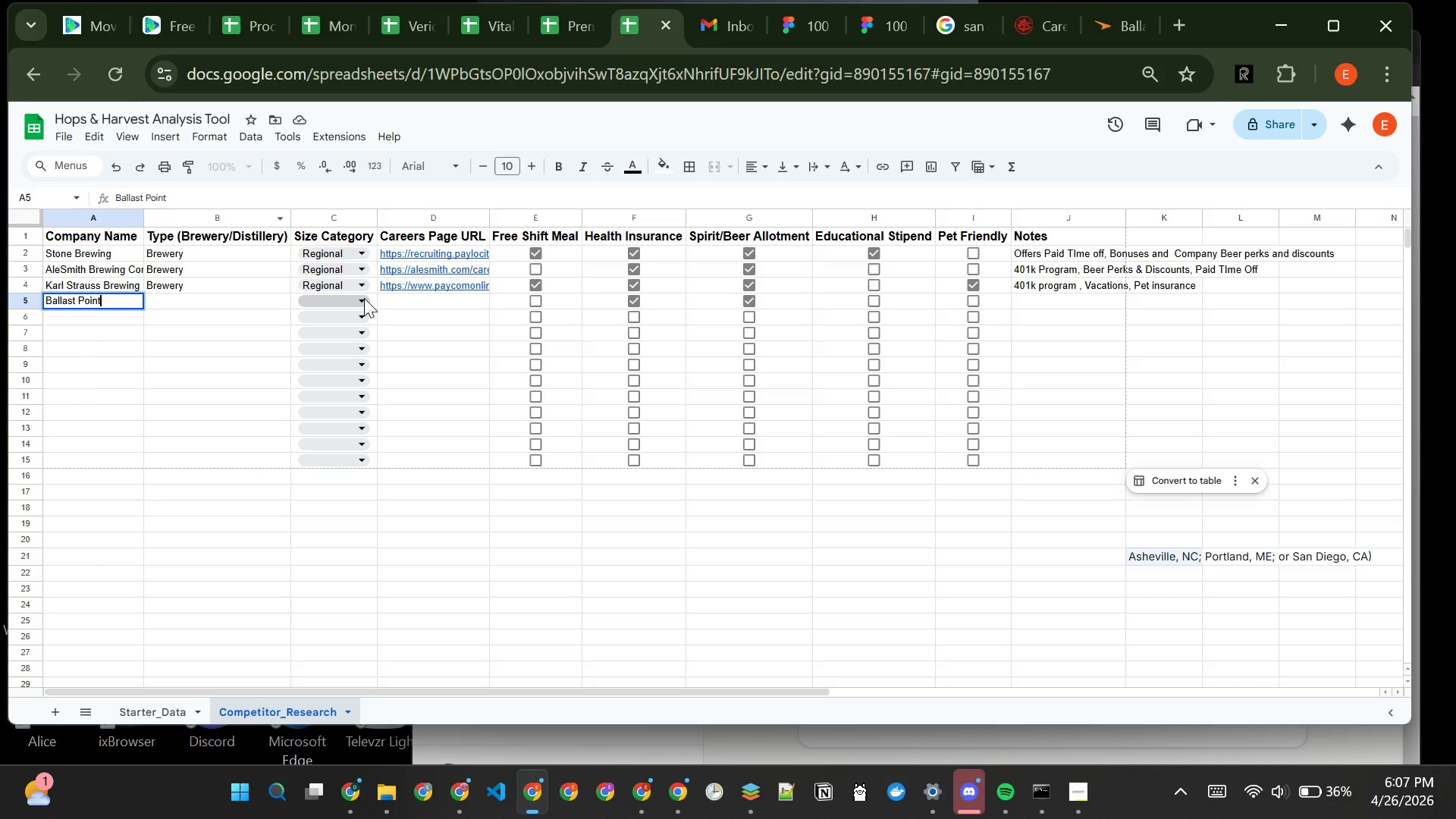 
left_click([392, 297])
 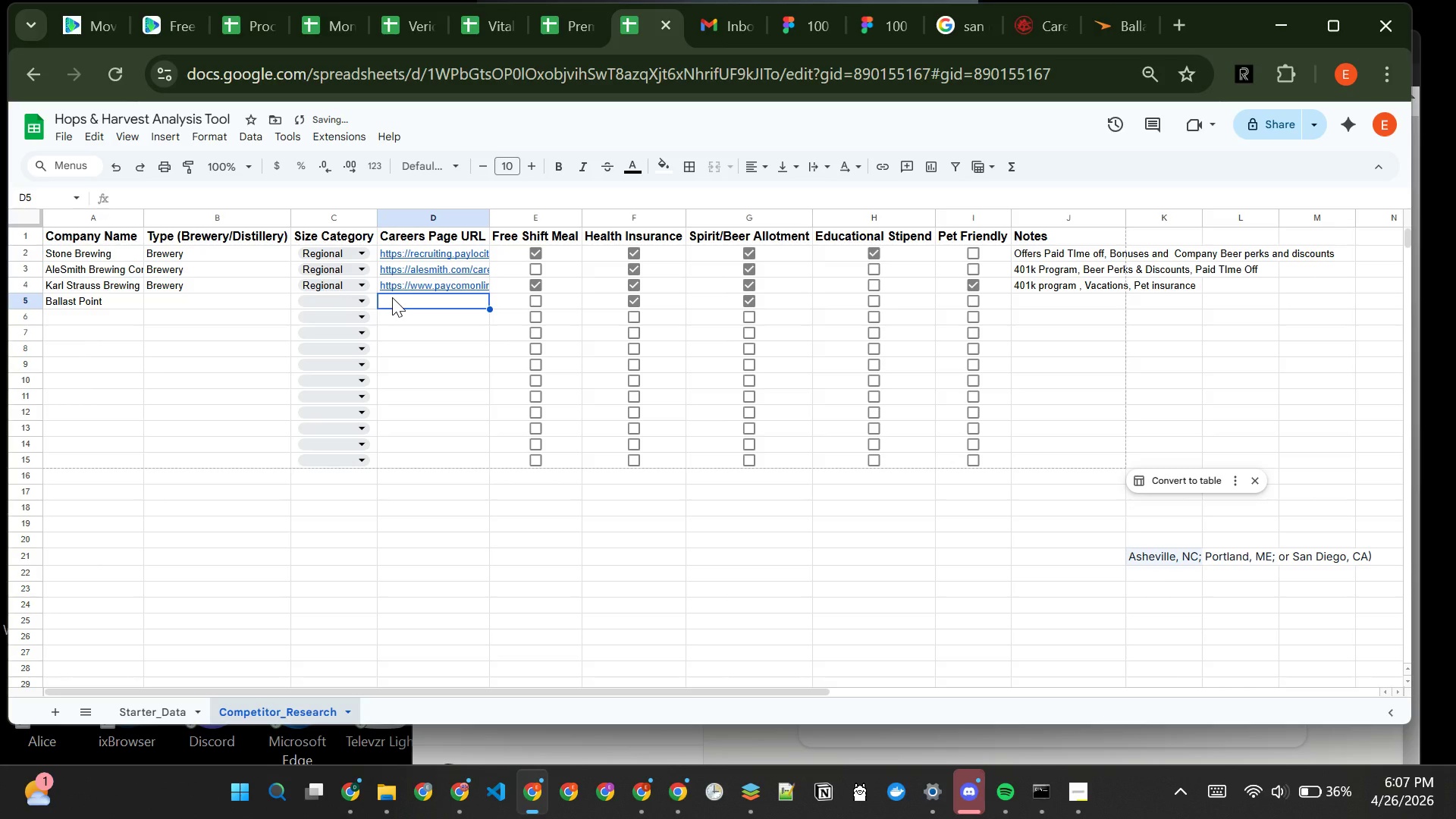 
key(Control+ControlLeft)
 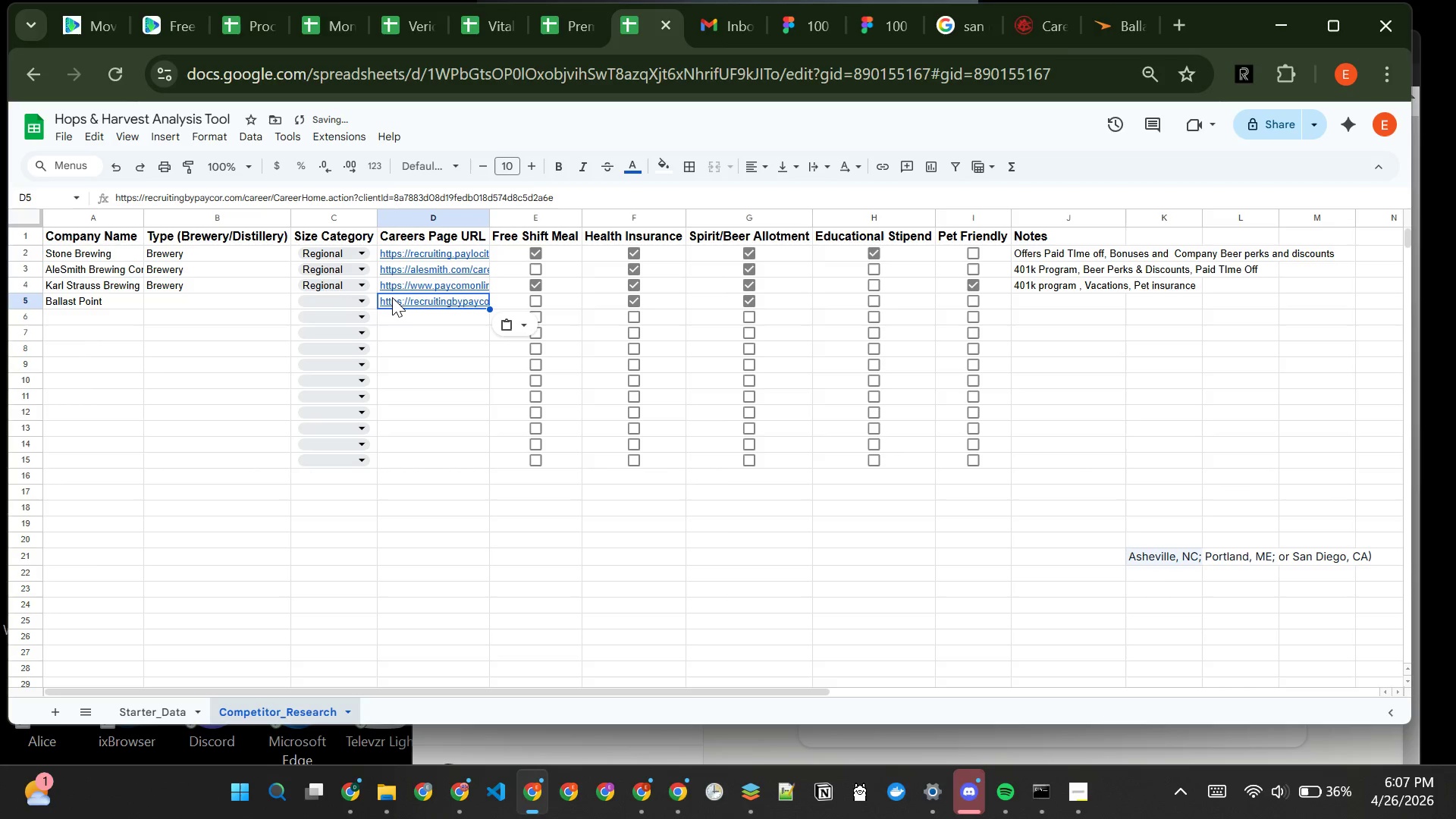 
key(Control+V)
 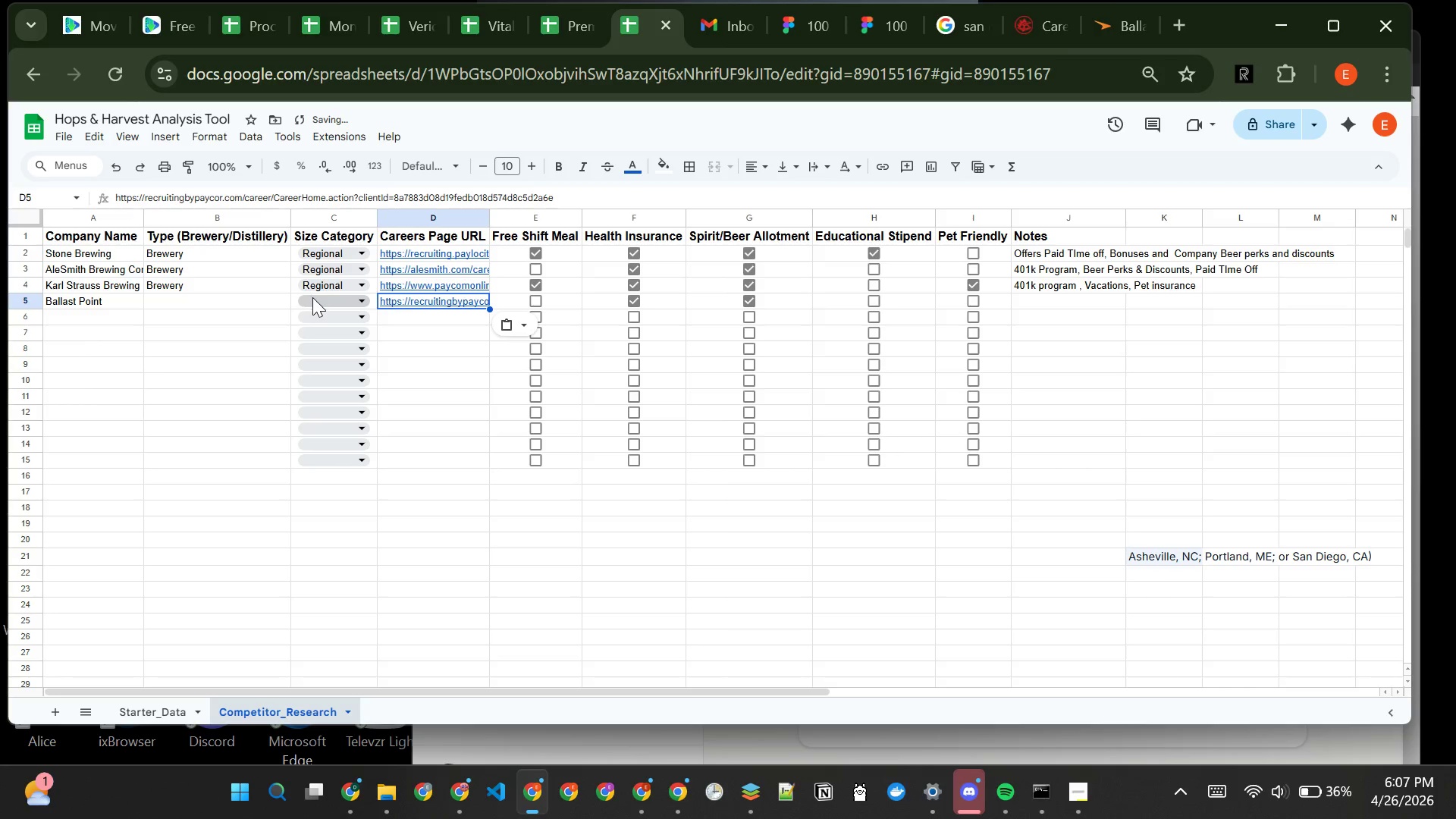 
left_click([315, 297])
 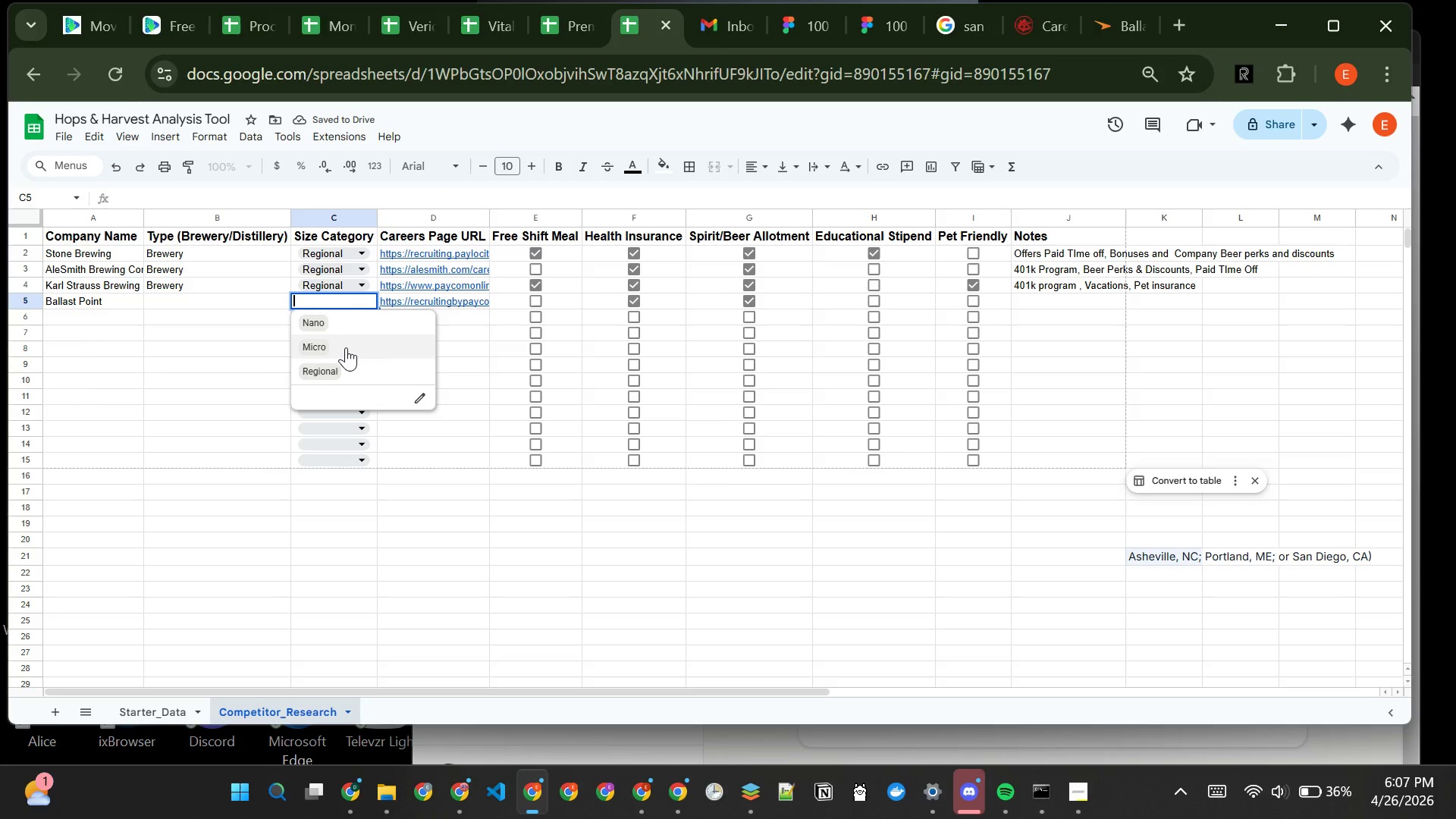 
left_click_drag(start_coordinate=[346, 347], to_coordinate=[338, 350])
 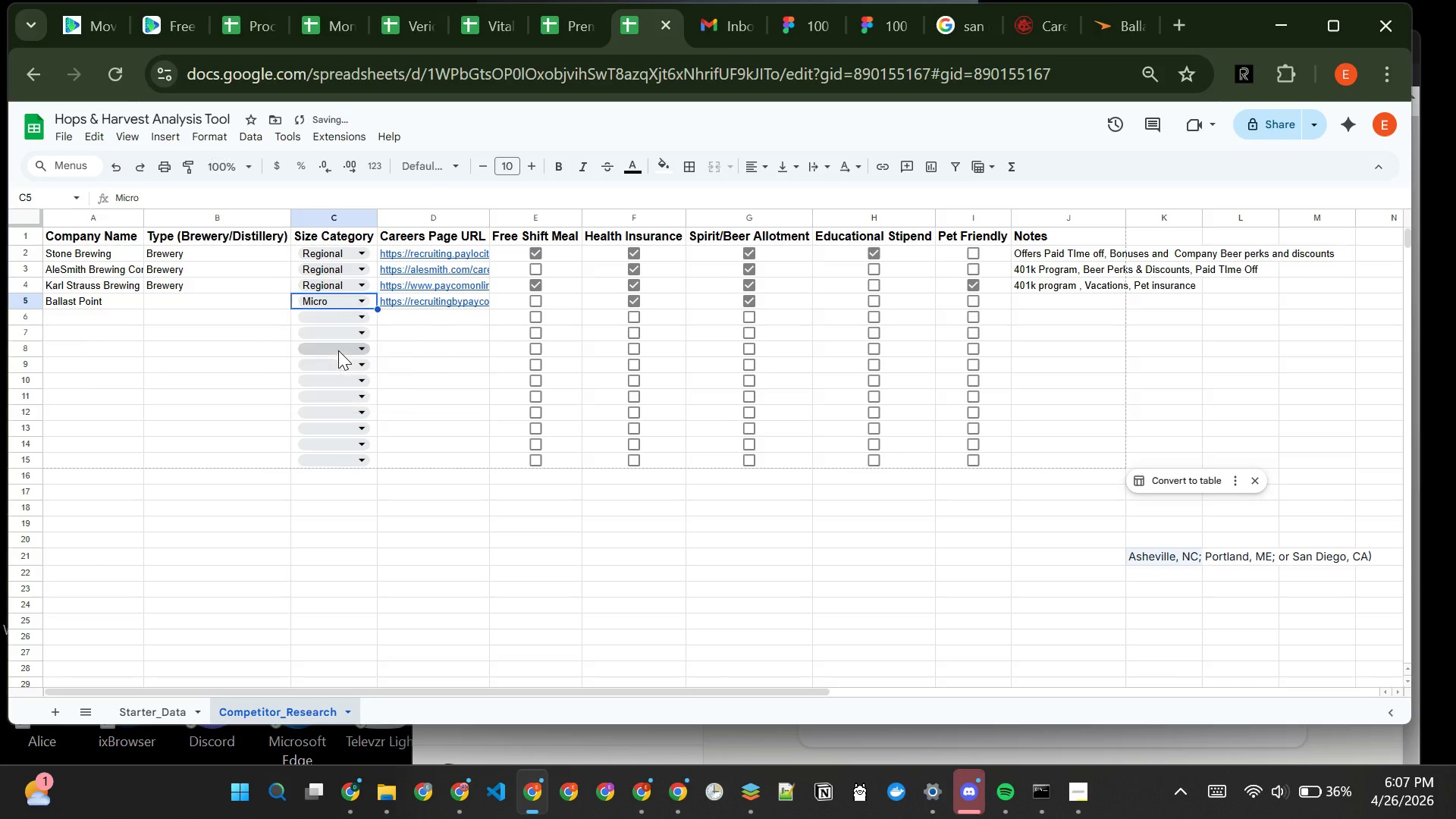 
left_click([338, 350])
 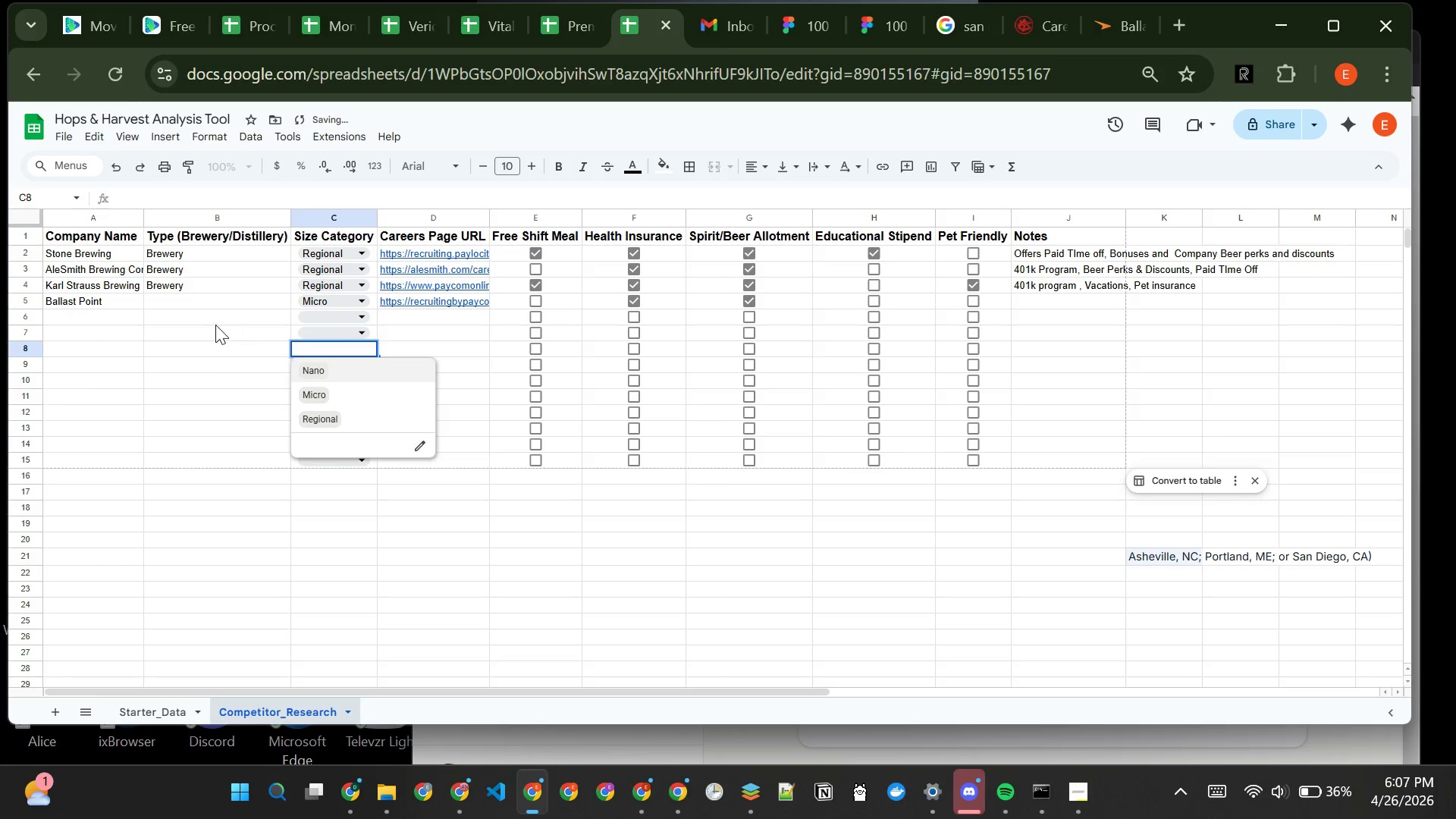 
left_click_drag(start_coordinate=[215, 325], to_coordinate=[202, 301])
 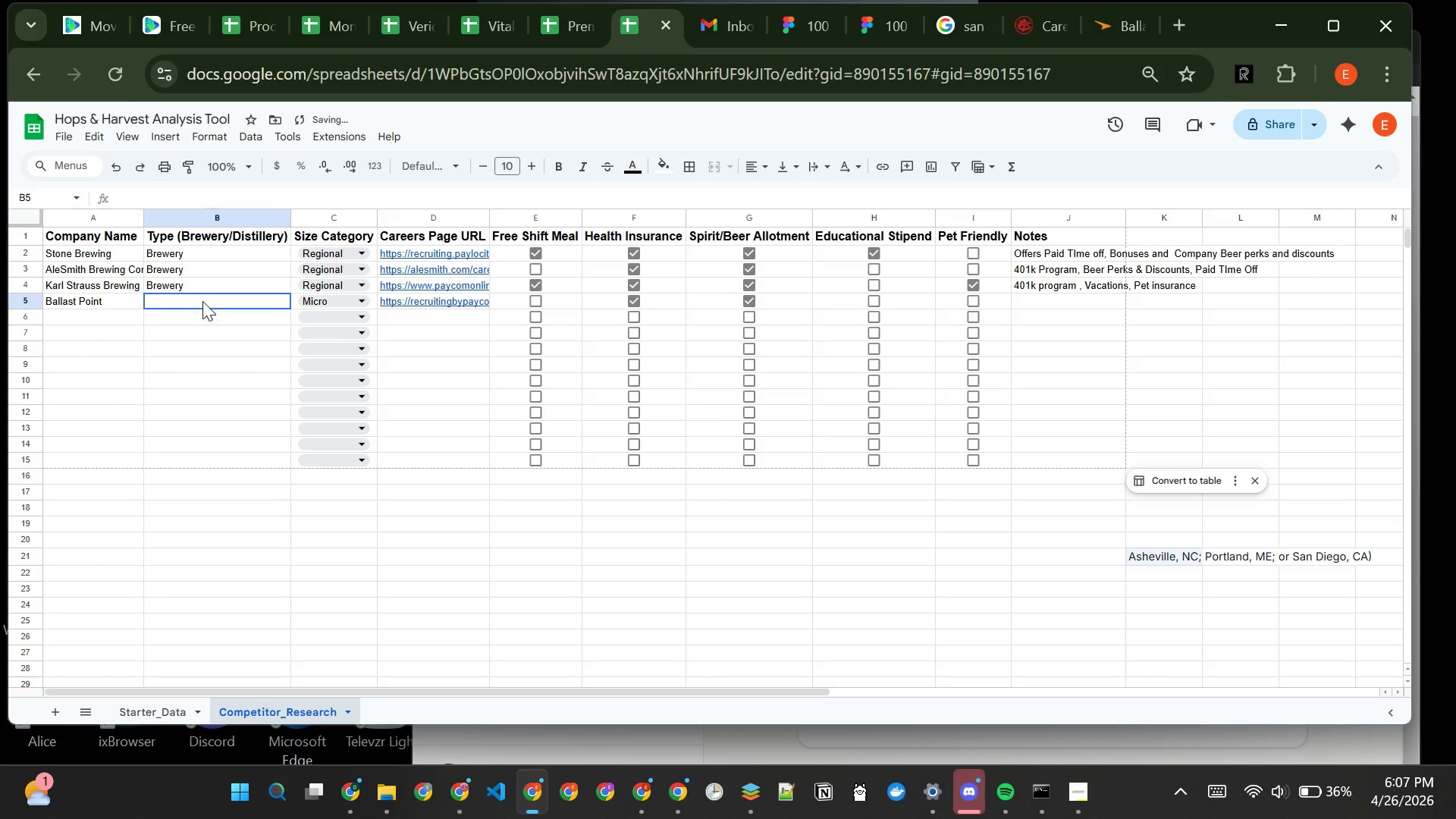 
left_click([202, 301])
 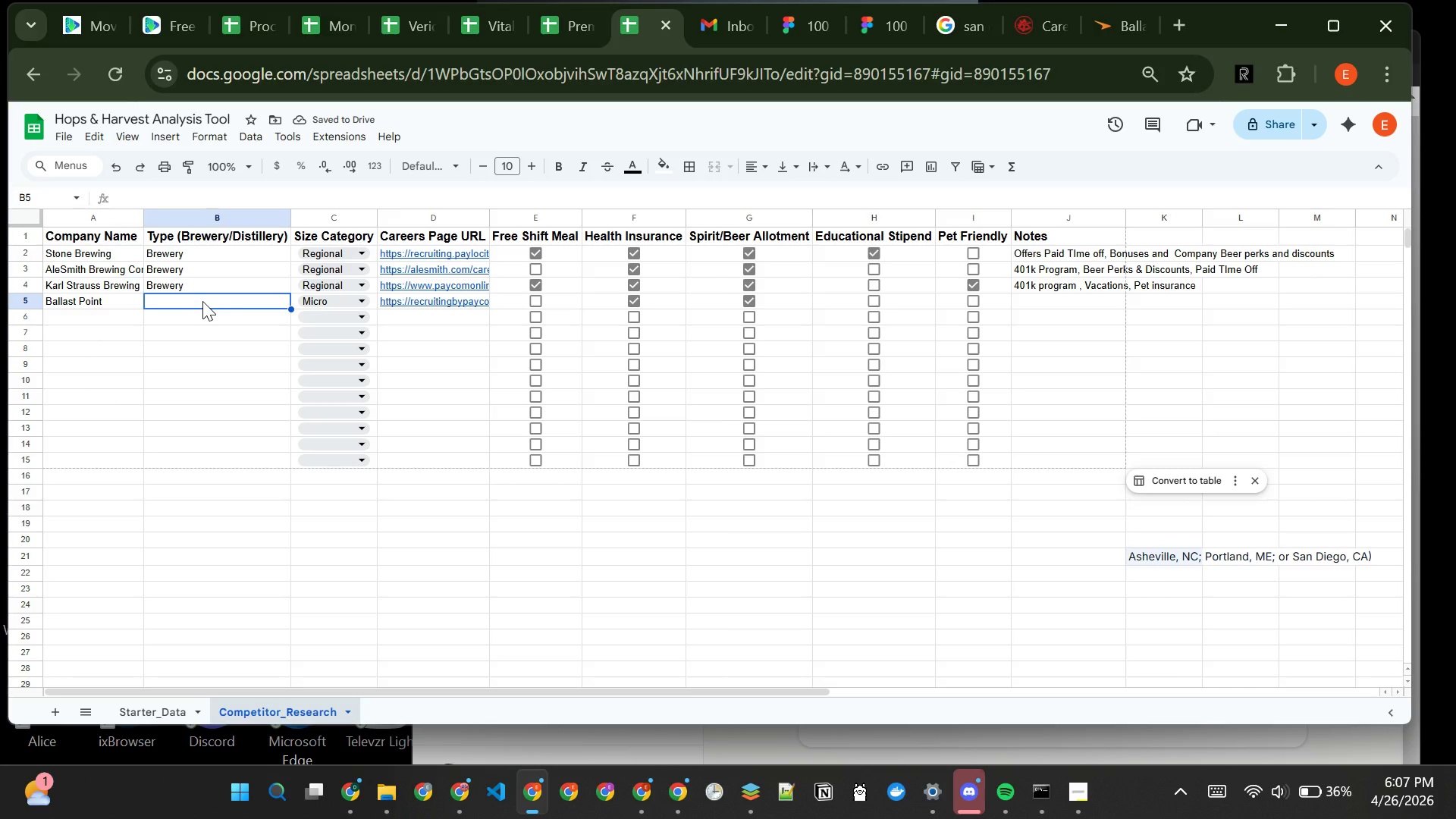 
type(Brew)
key(Tab)
key(Tab)
key(Tab)
 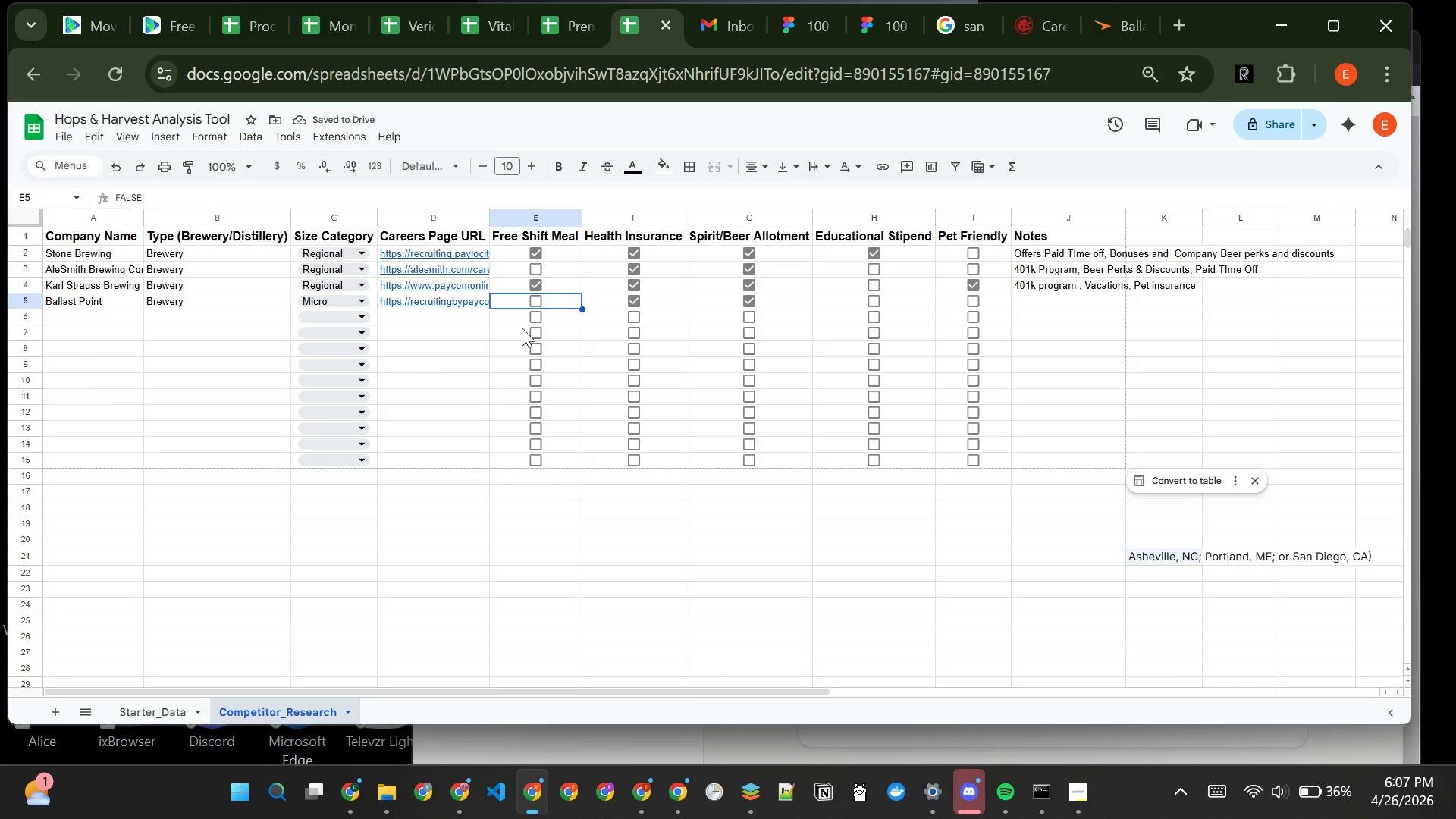 
key(Tab)
 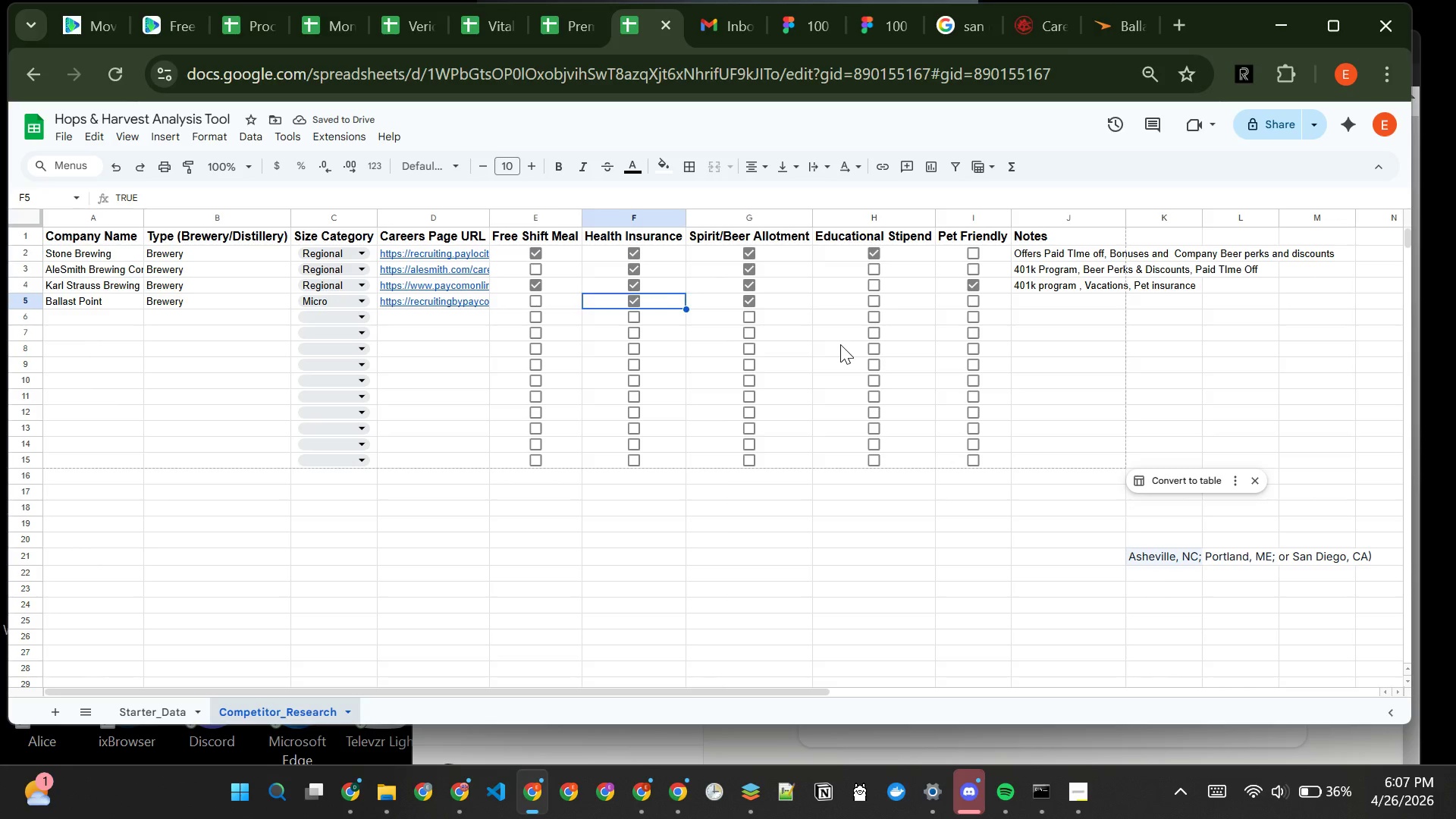 
key(Tab)
 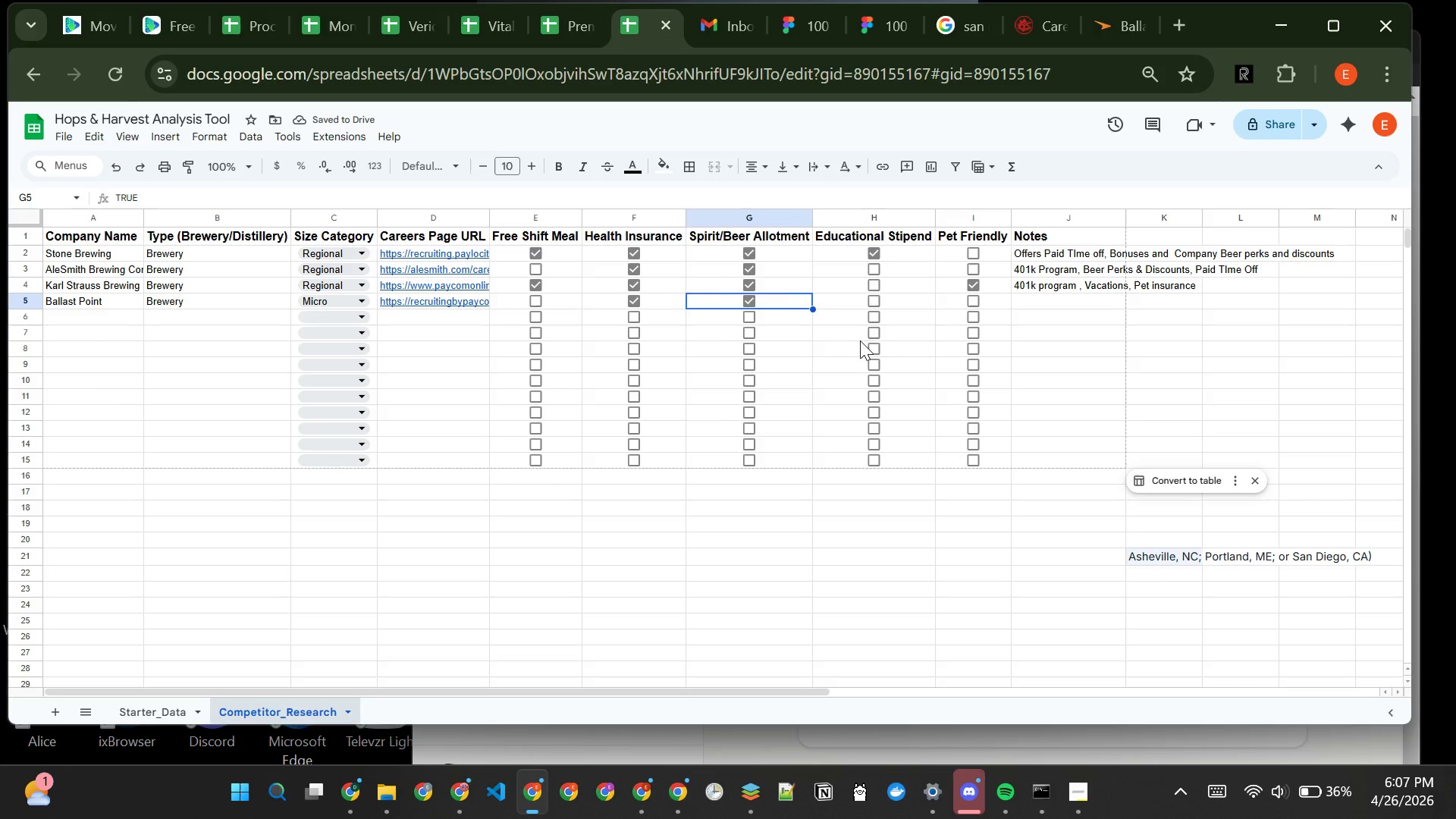 
key(Tab)
 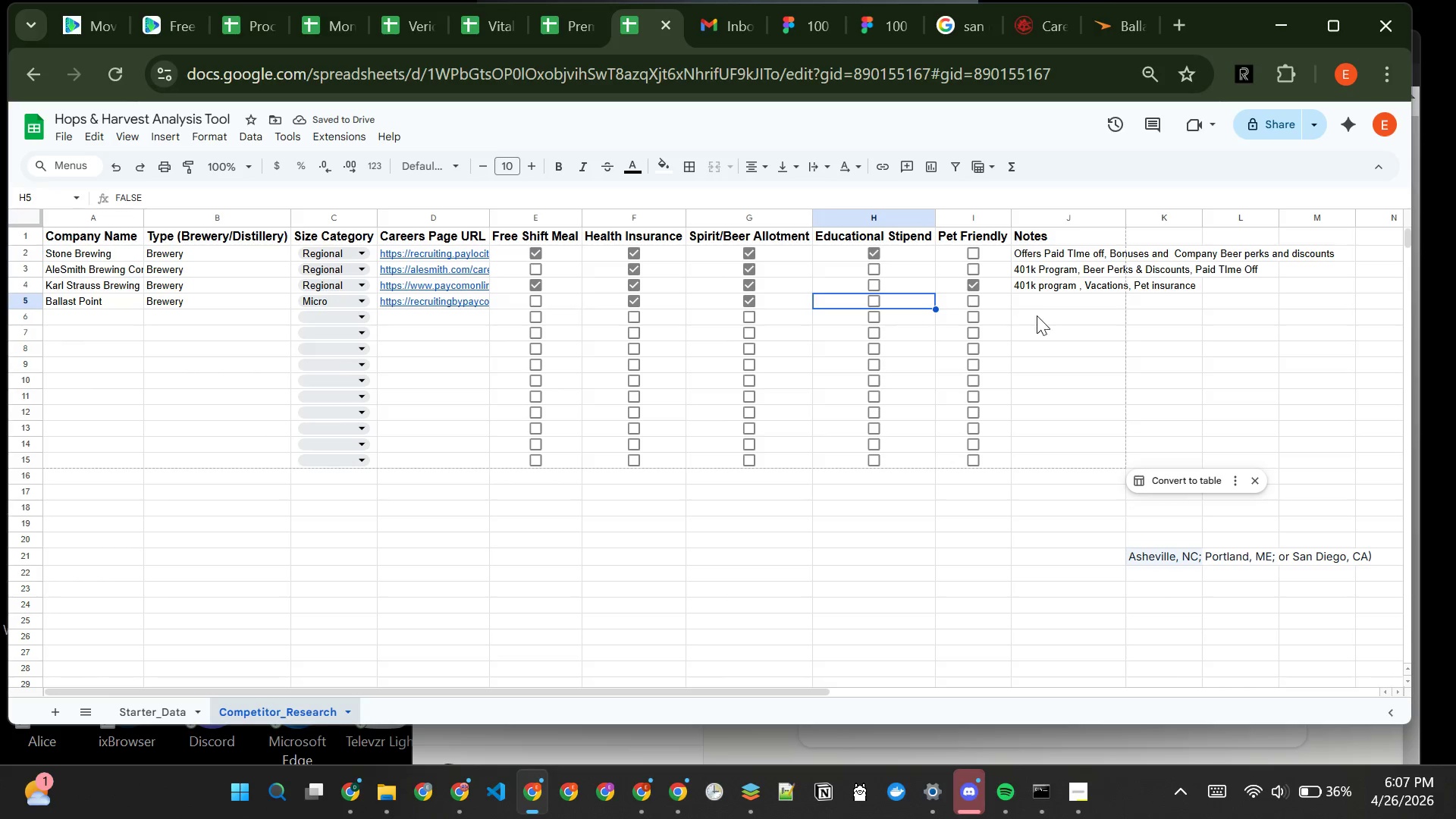 
key(Tab)
 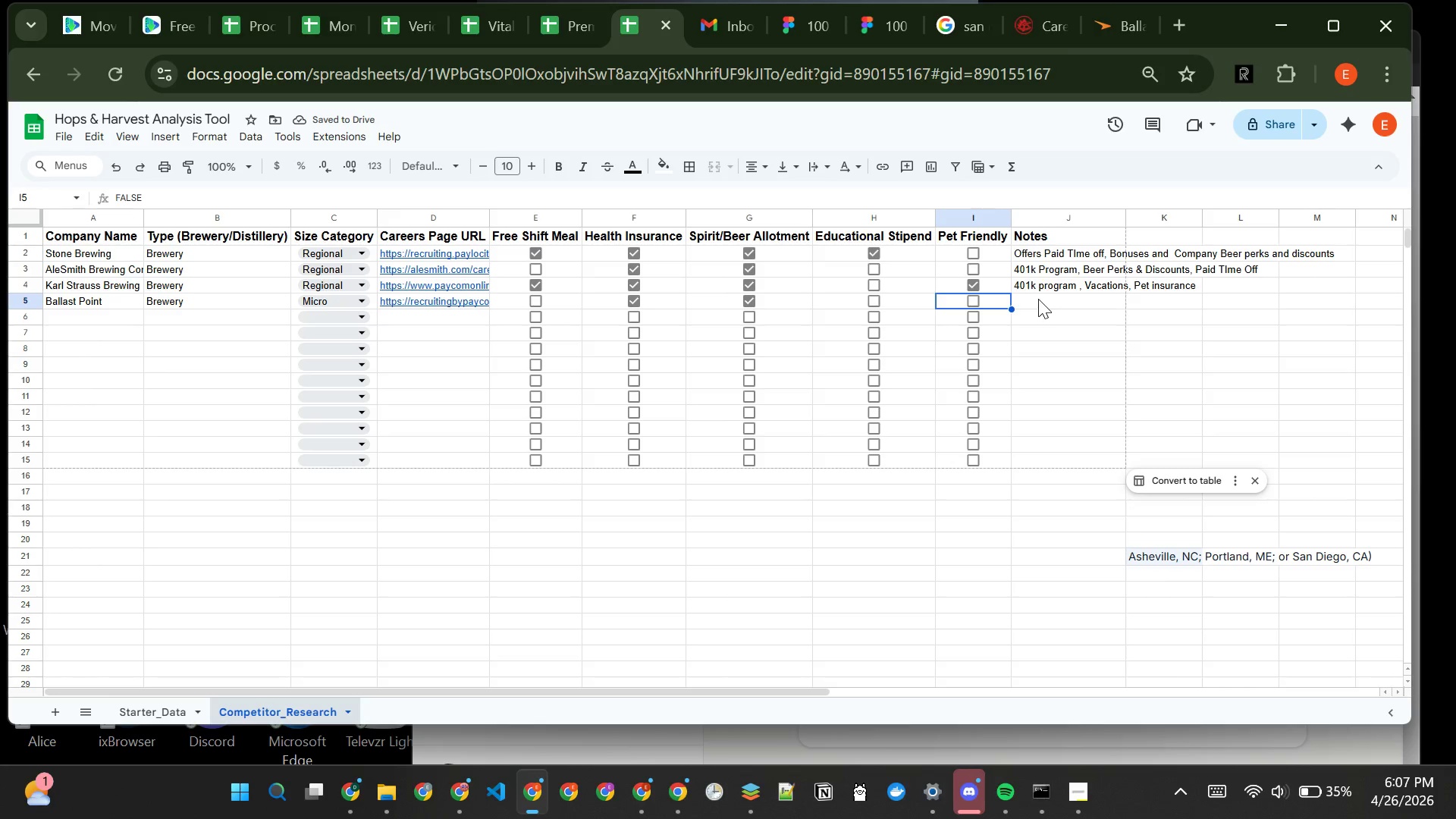 
key(Tab)
 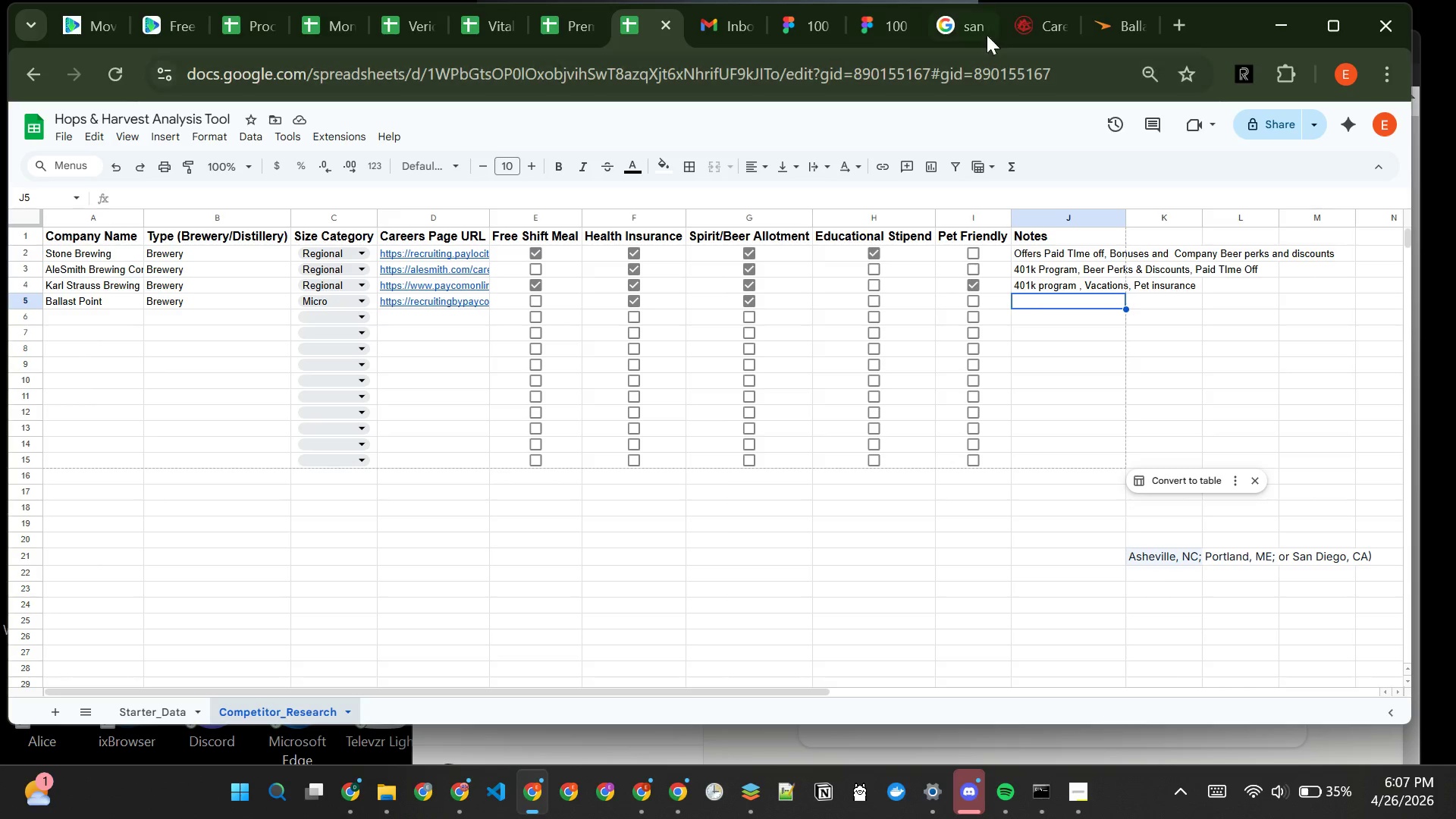 
left_click([1106, 16])
 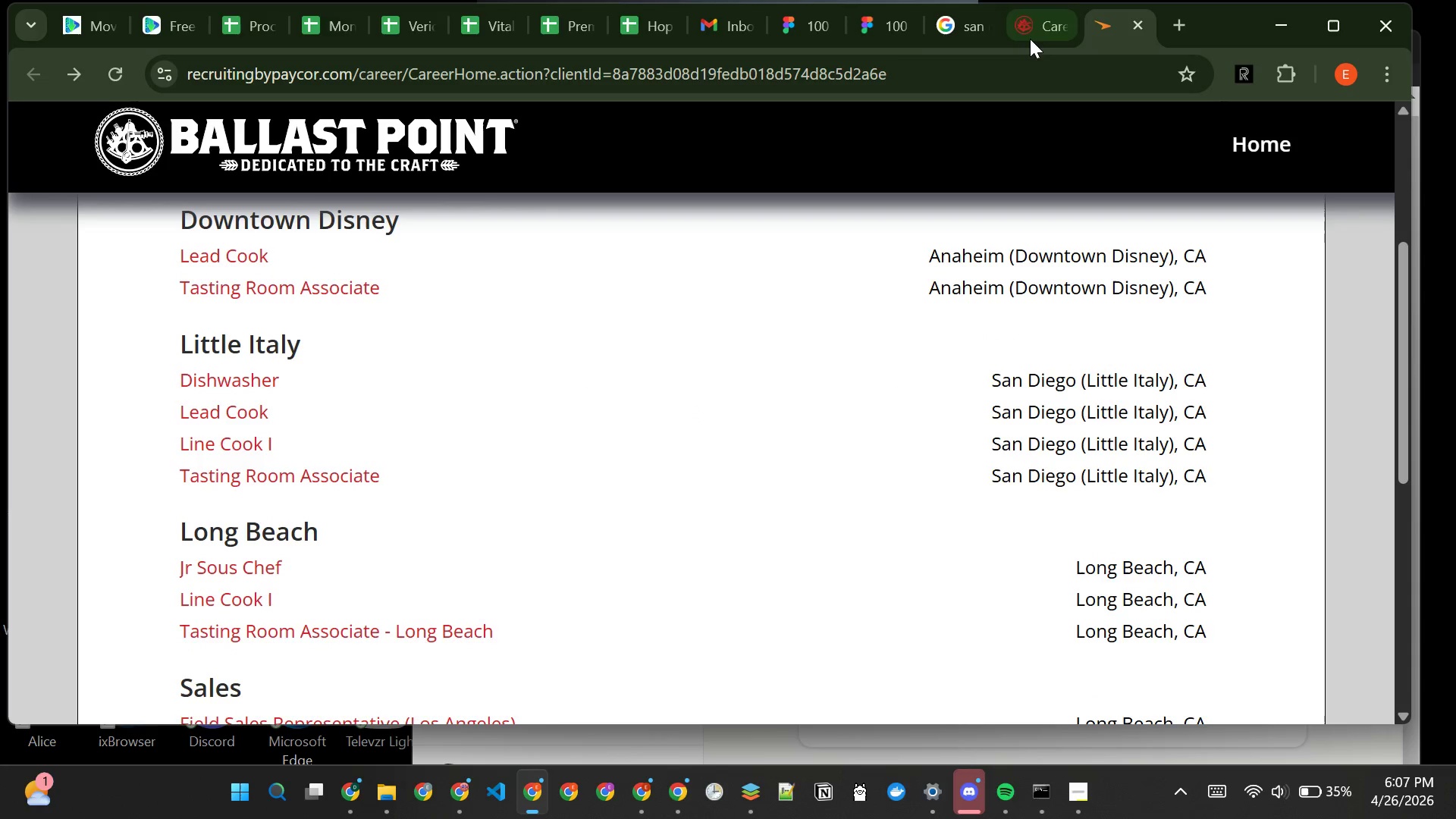 
left_click([1031, 29])
 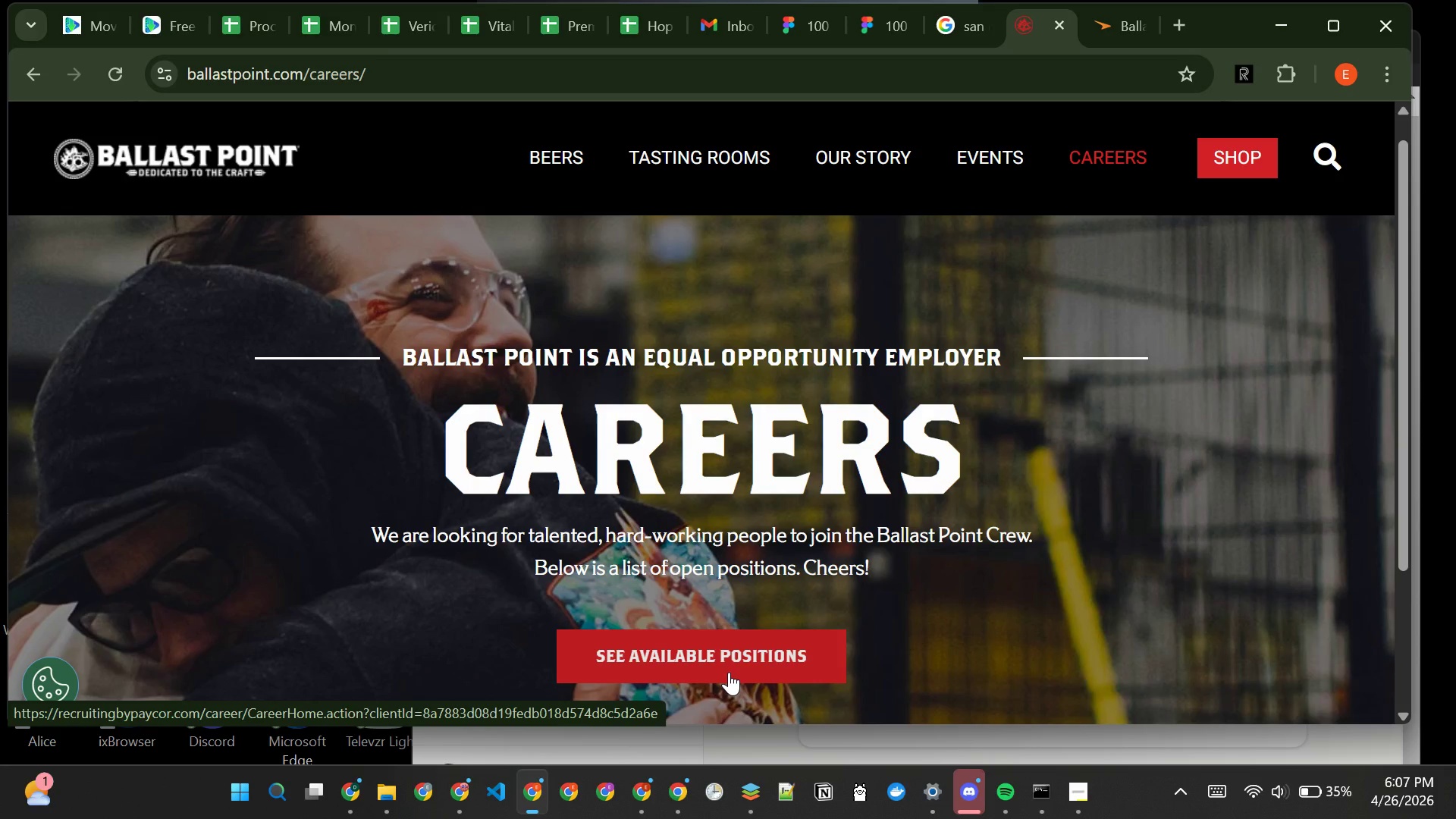 
wait(10.48)
 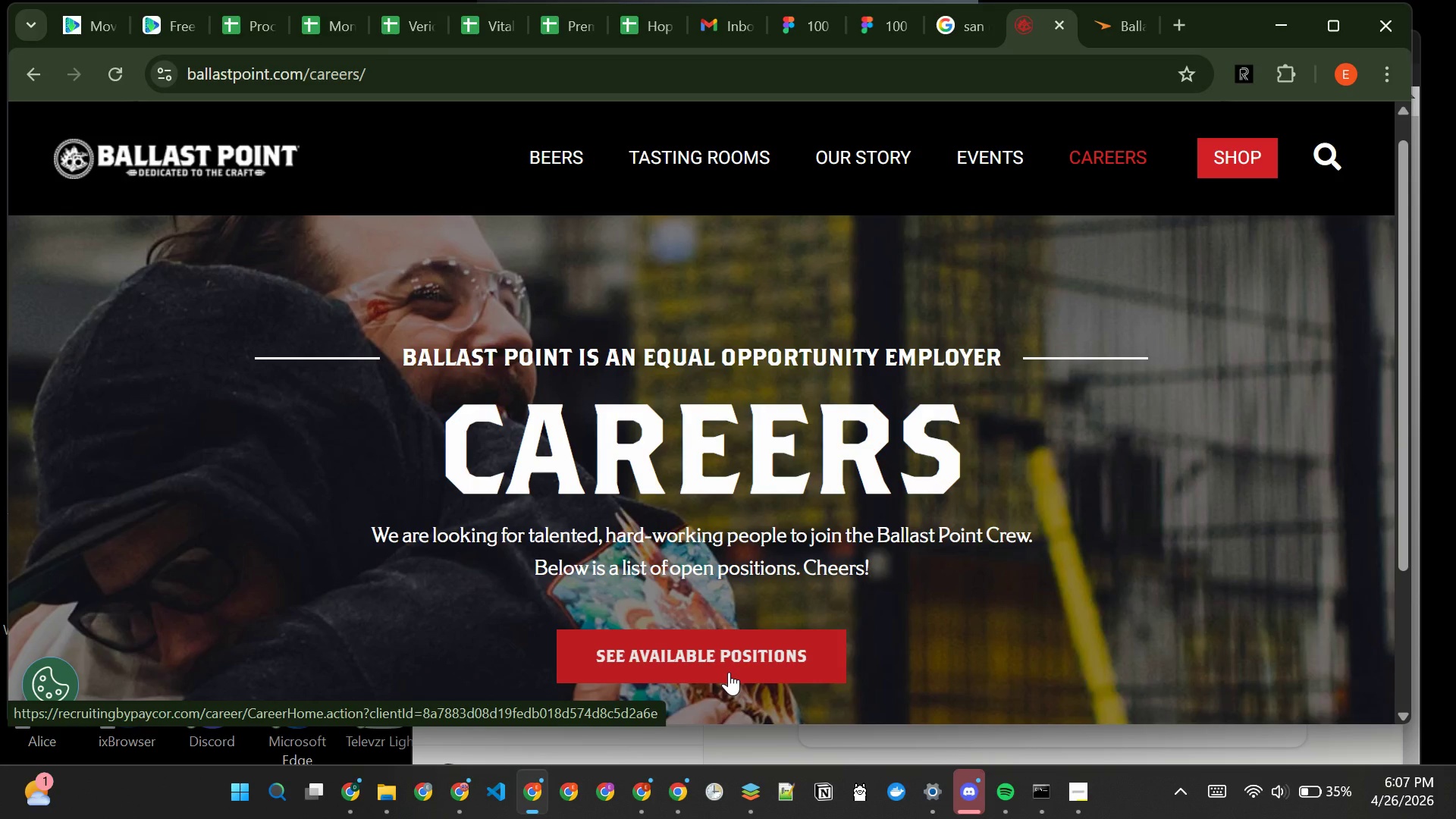 
left_click([1114, 27])
 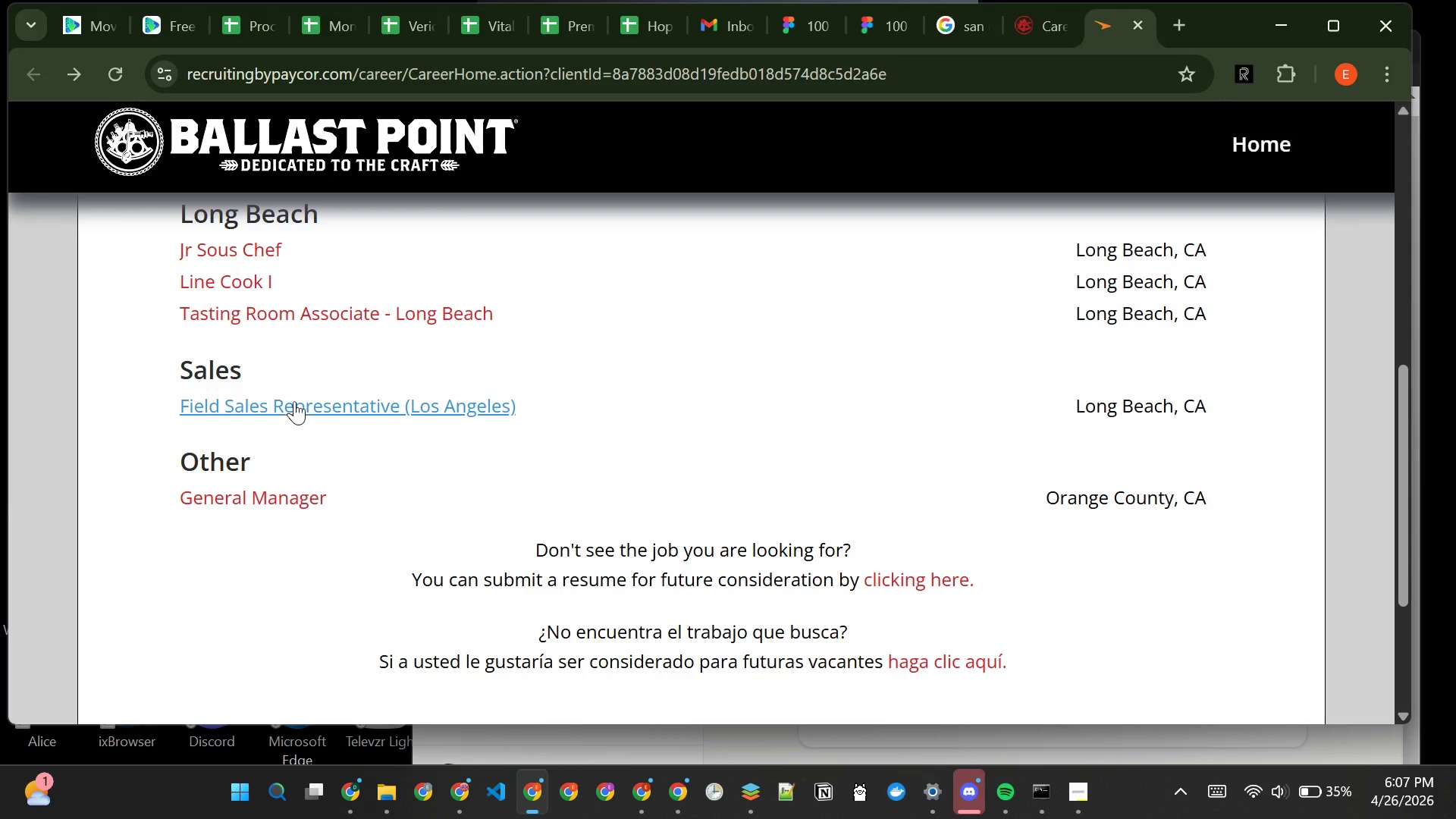 
left_click([275, 318])
 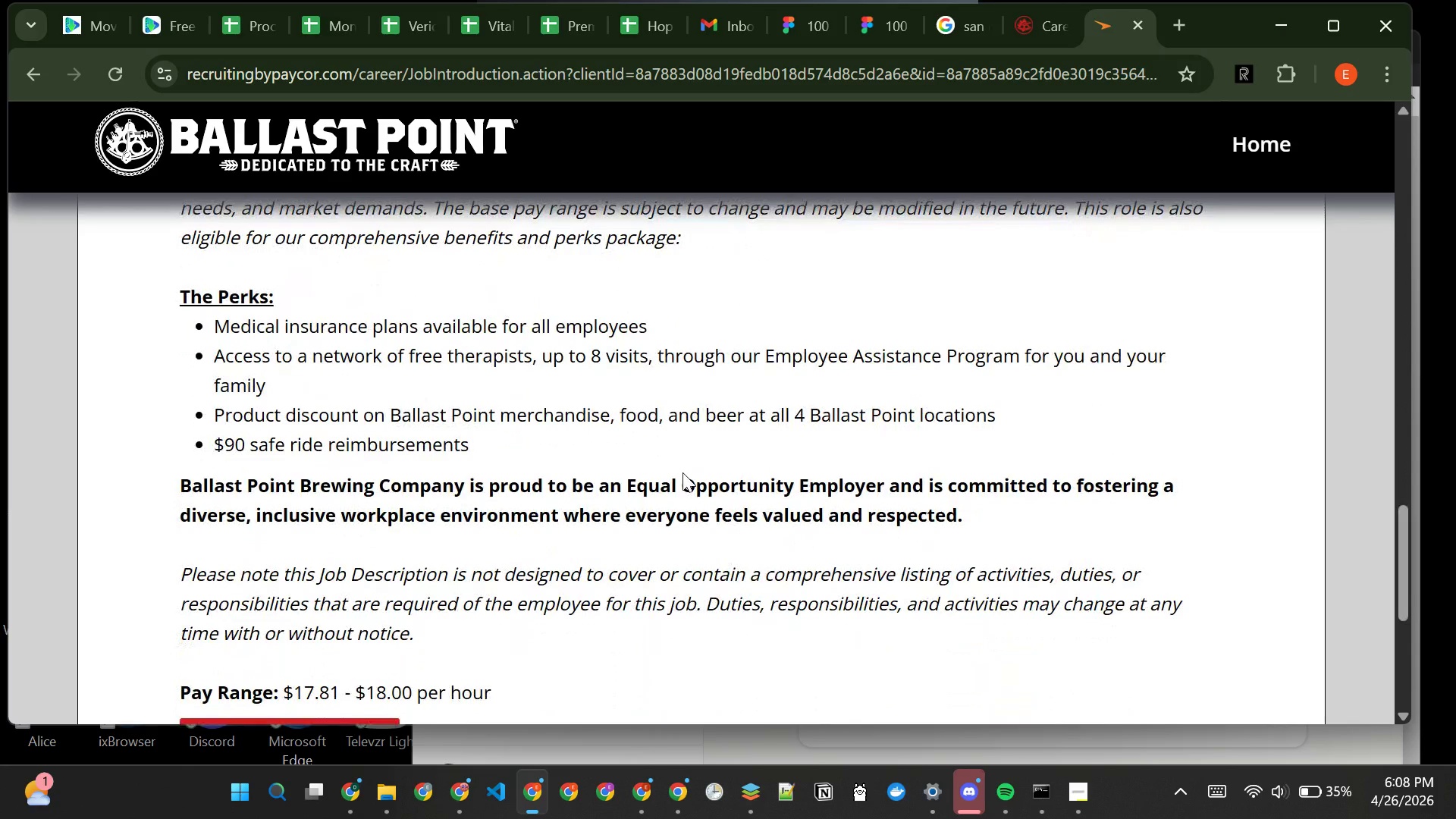 
wait(17.3)
 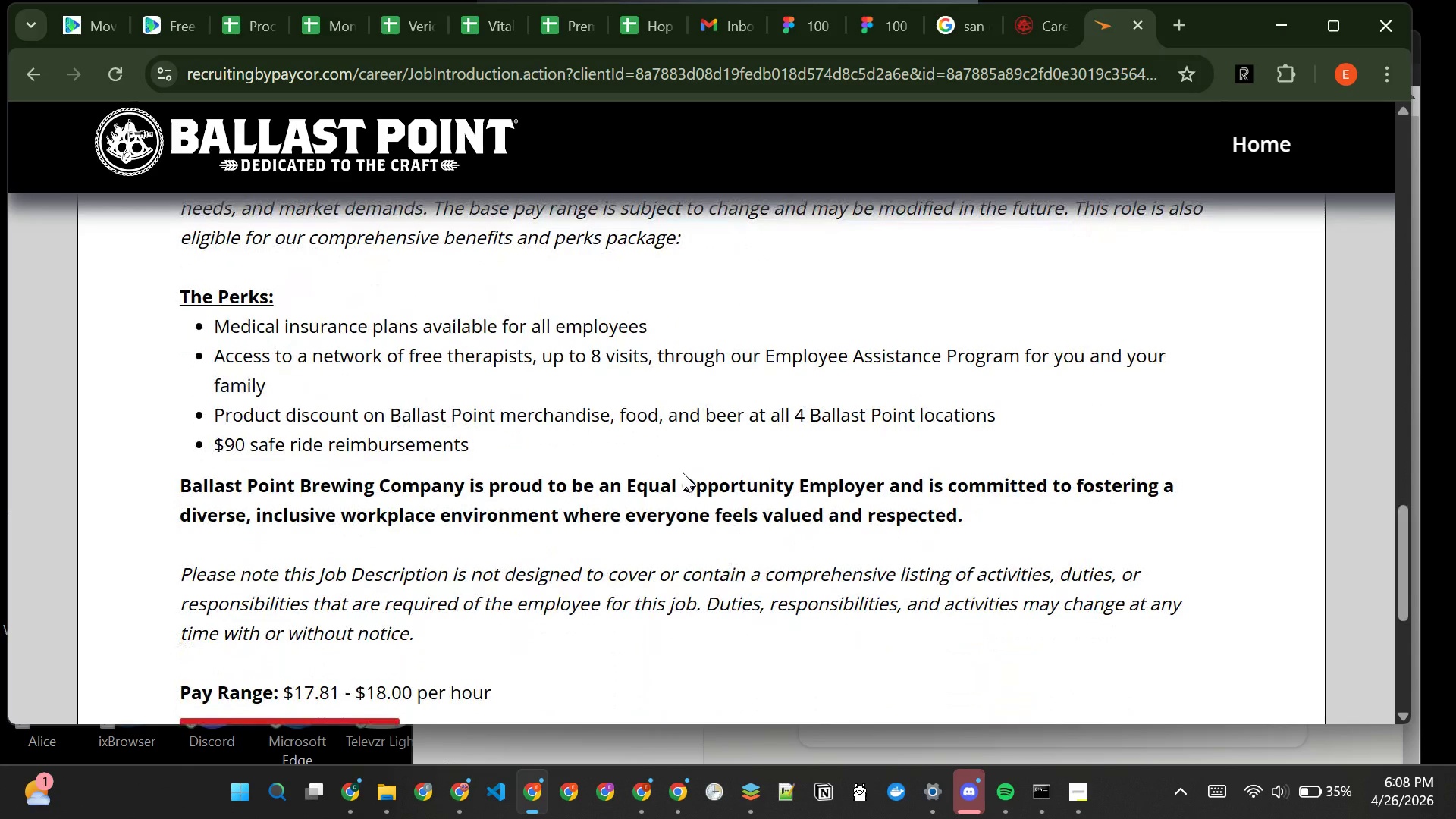 
mouse_move([971, 38])
 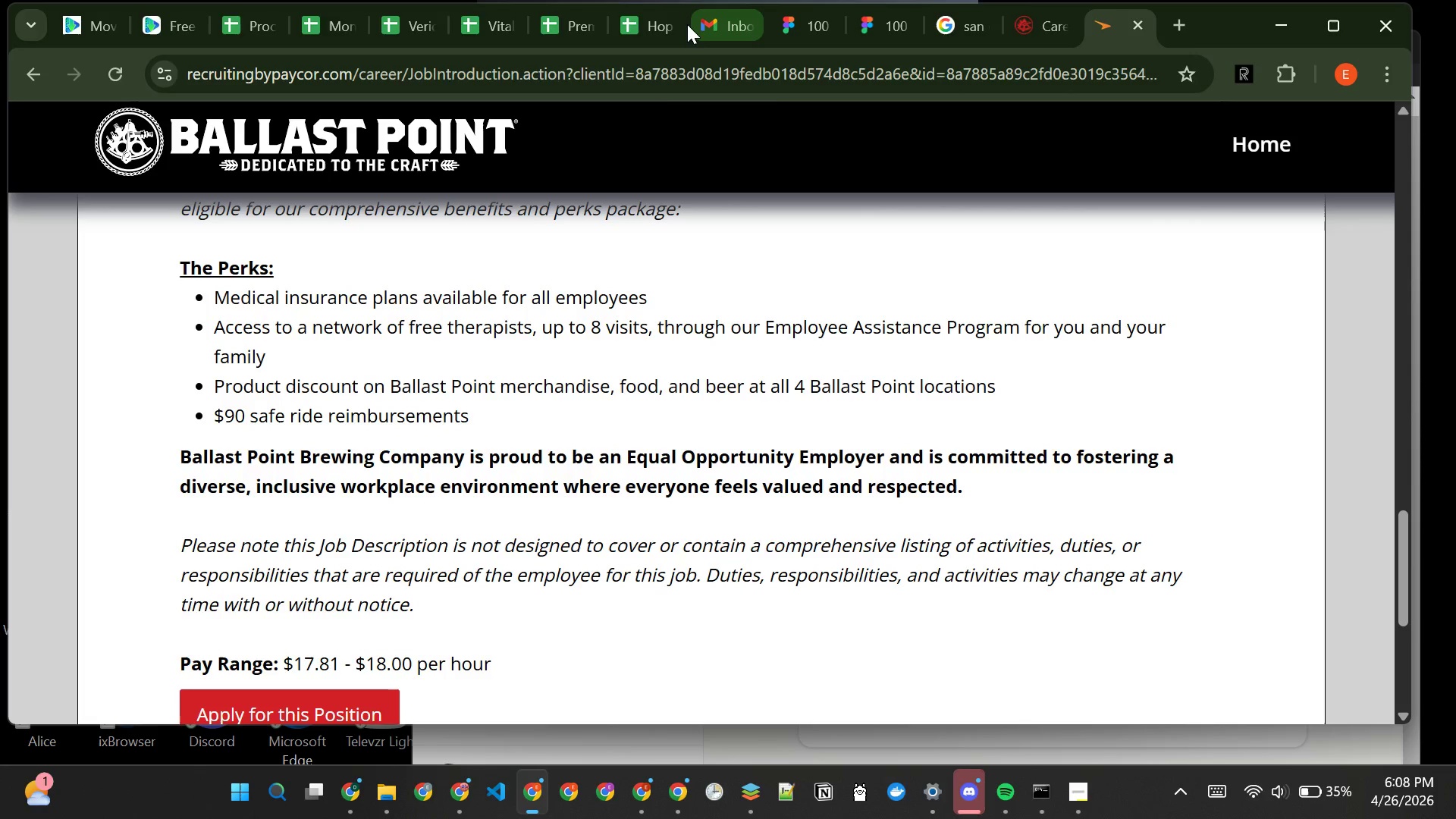 
left_click([648, 17])
 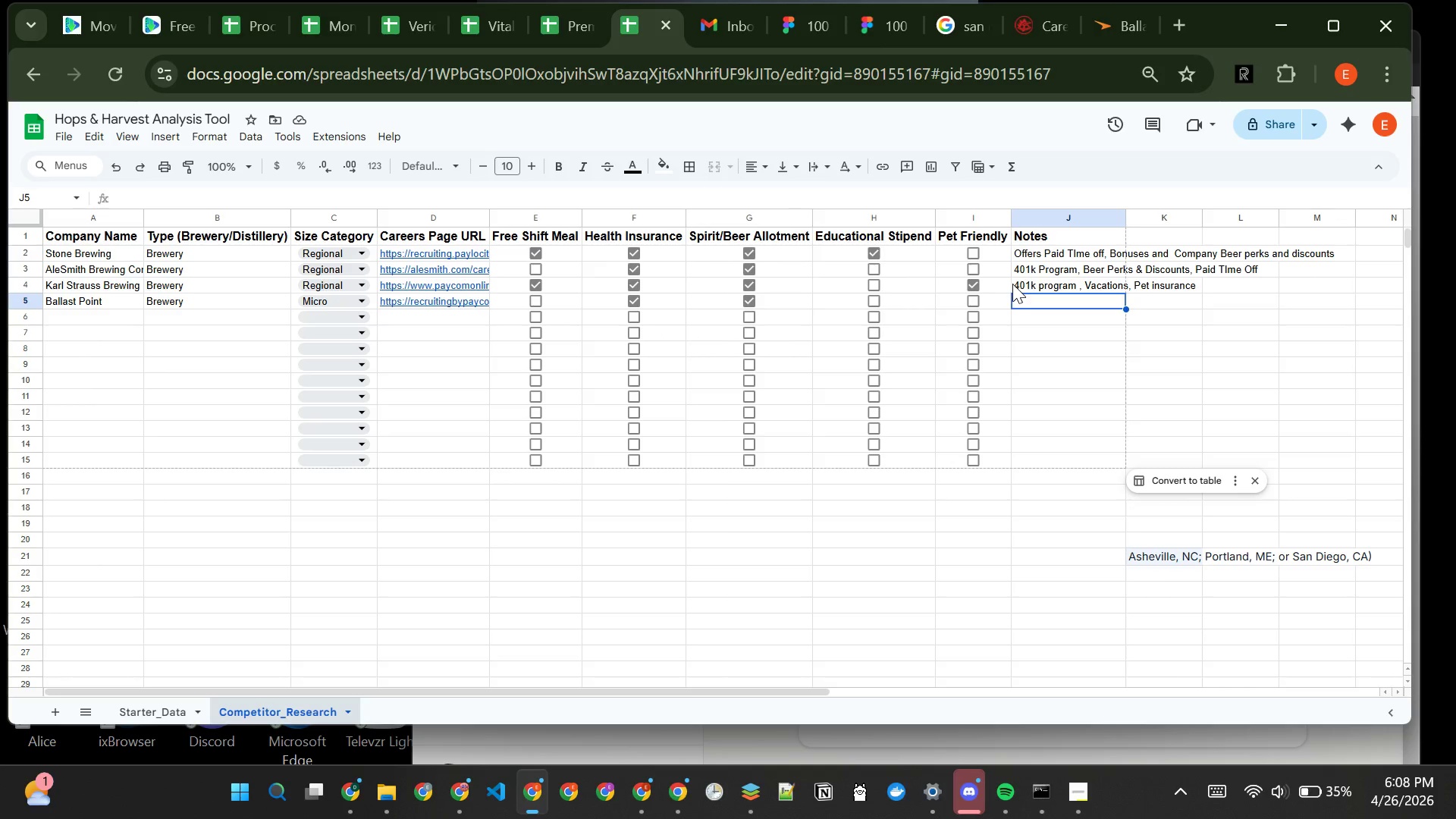 
type(Medic)
 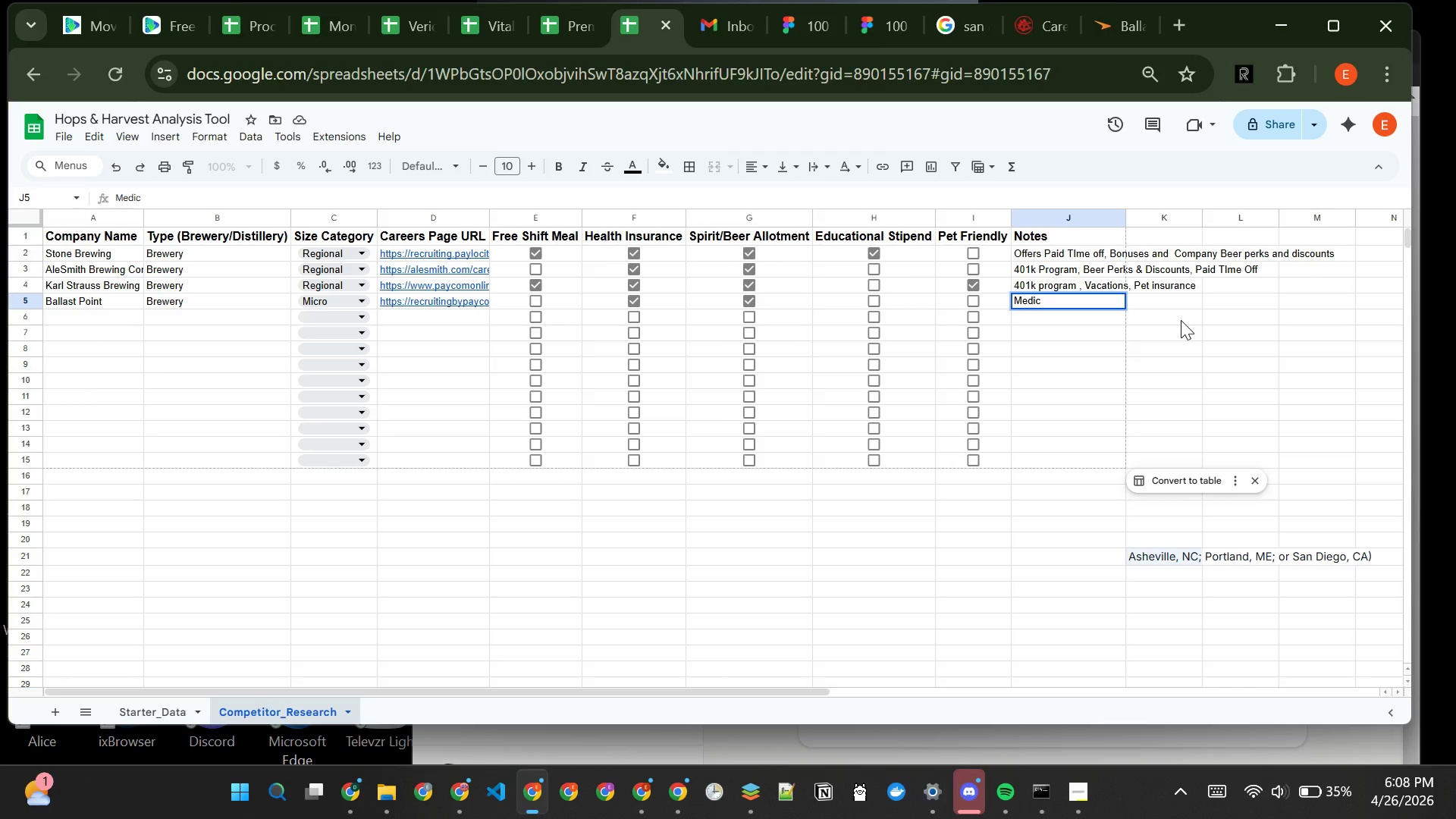 
type(al insyrence )
key(Backspace)
key(Backspace)
key(Backspace)
key(Backspace)
key(Backspace)
key(Backspace)
key(Backspace)
key(Backspace)
key(Backspace)
type(nsurance o)
key(Backspace)
type(plans,)
 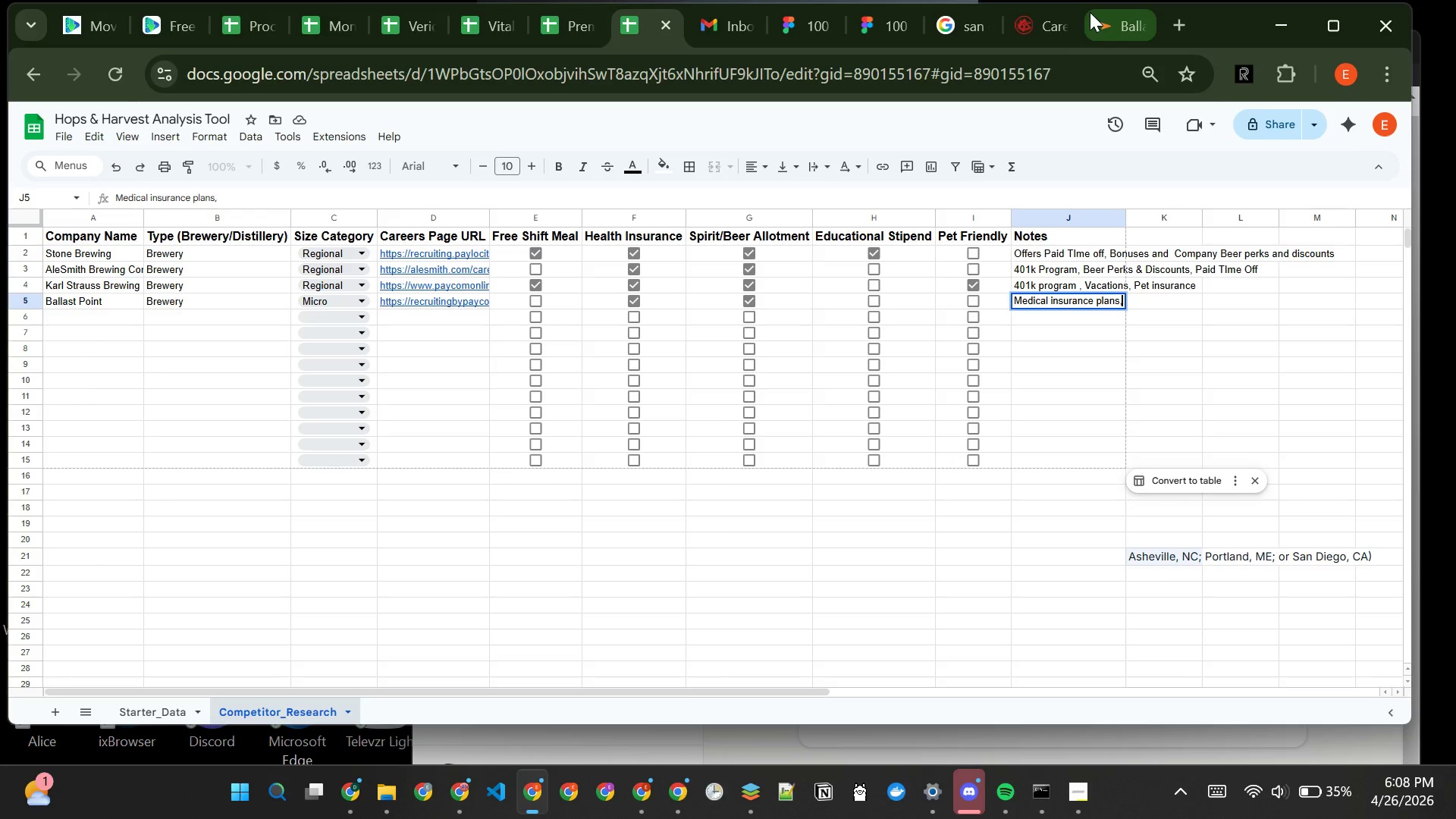 
wait(7.27)
 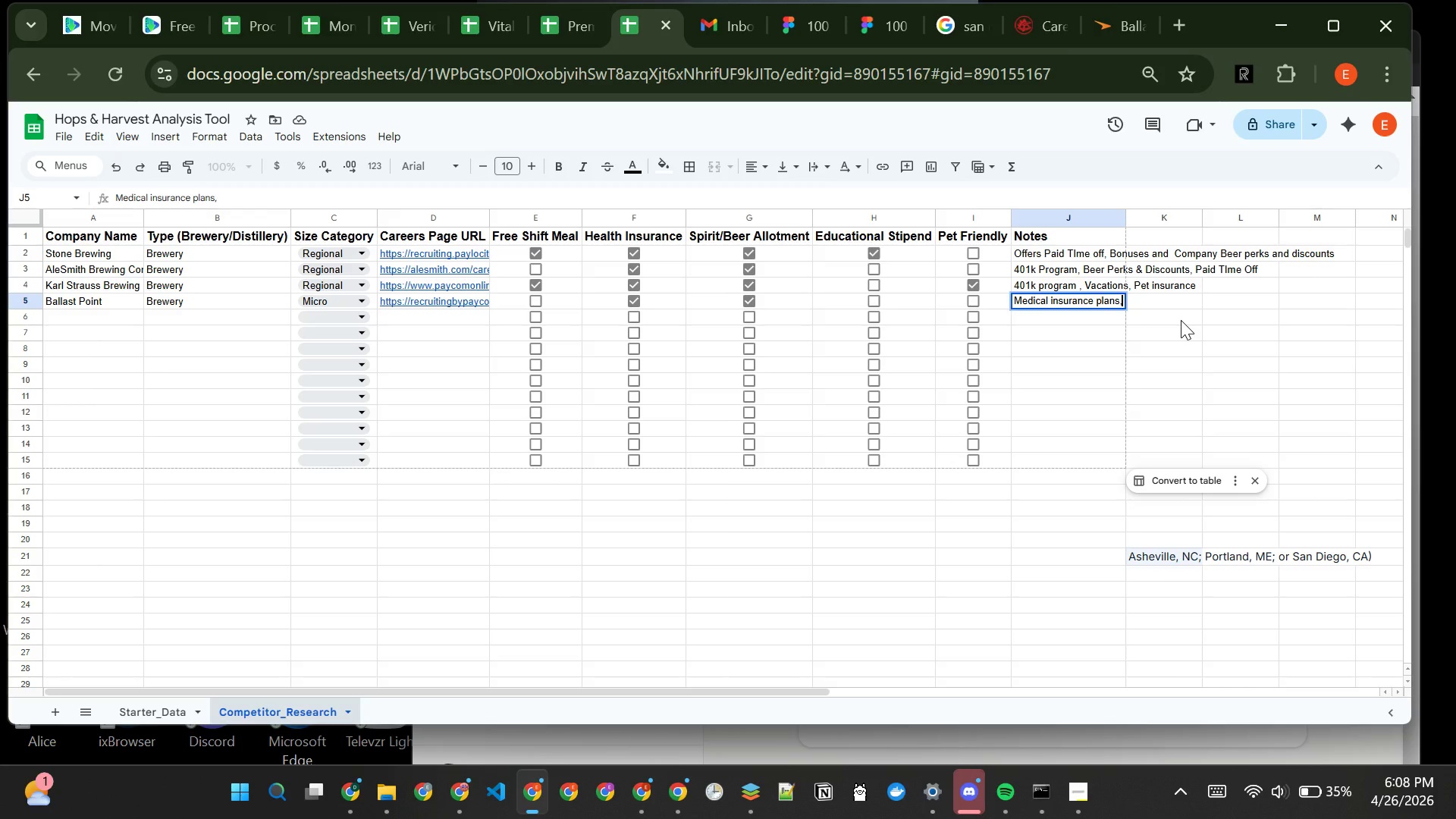 
left_click([1106, 17])
 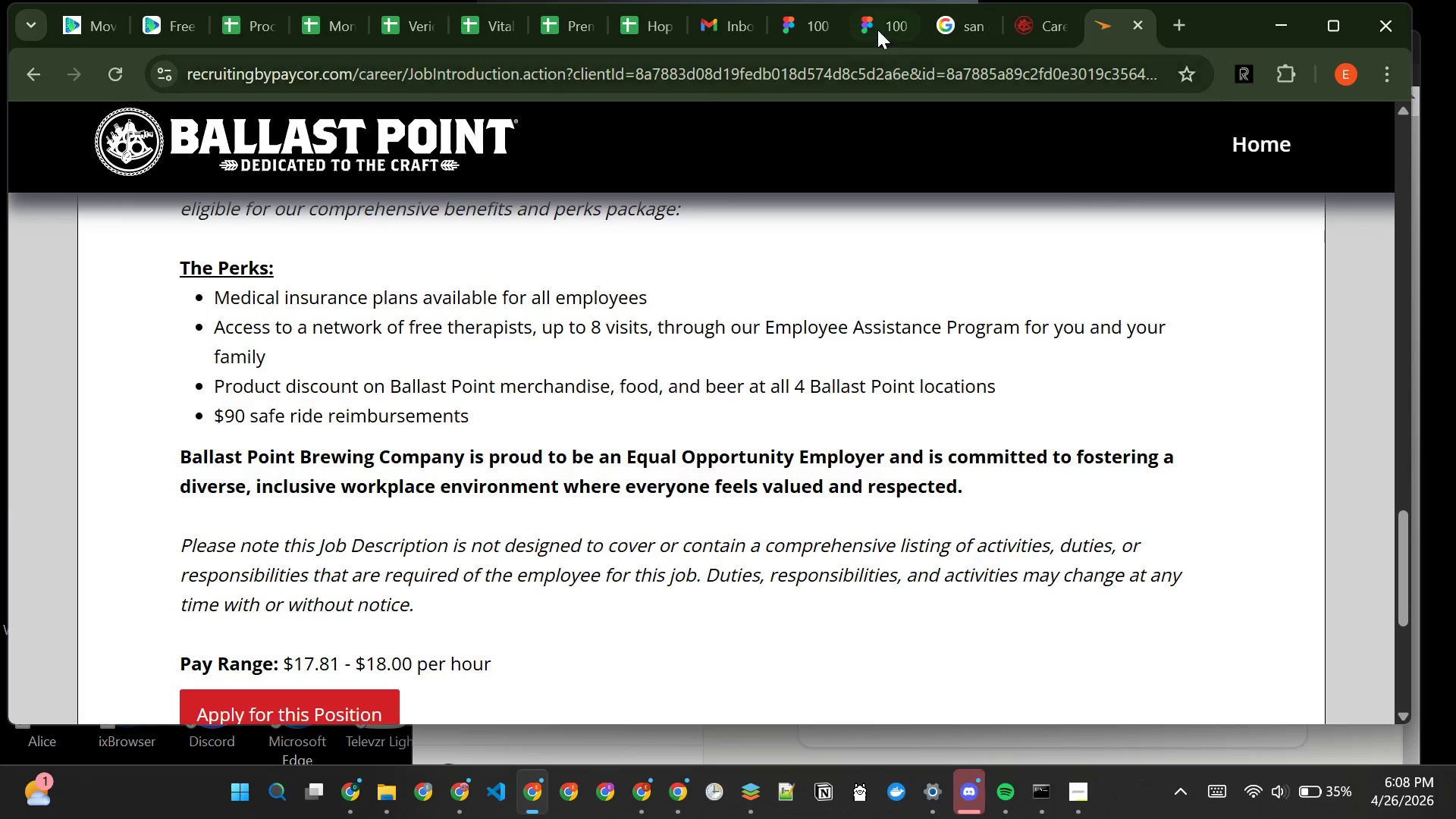 
wait(5.45)
 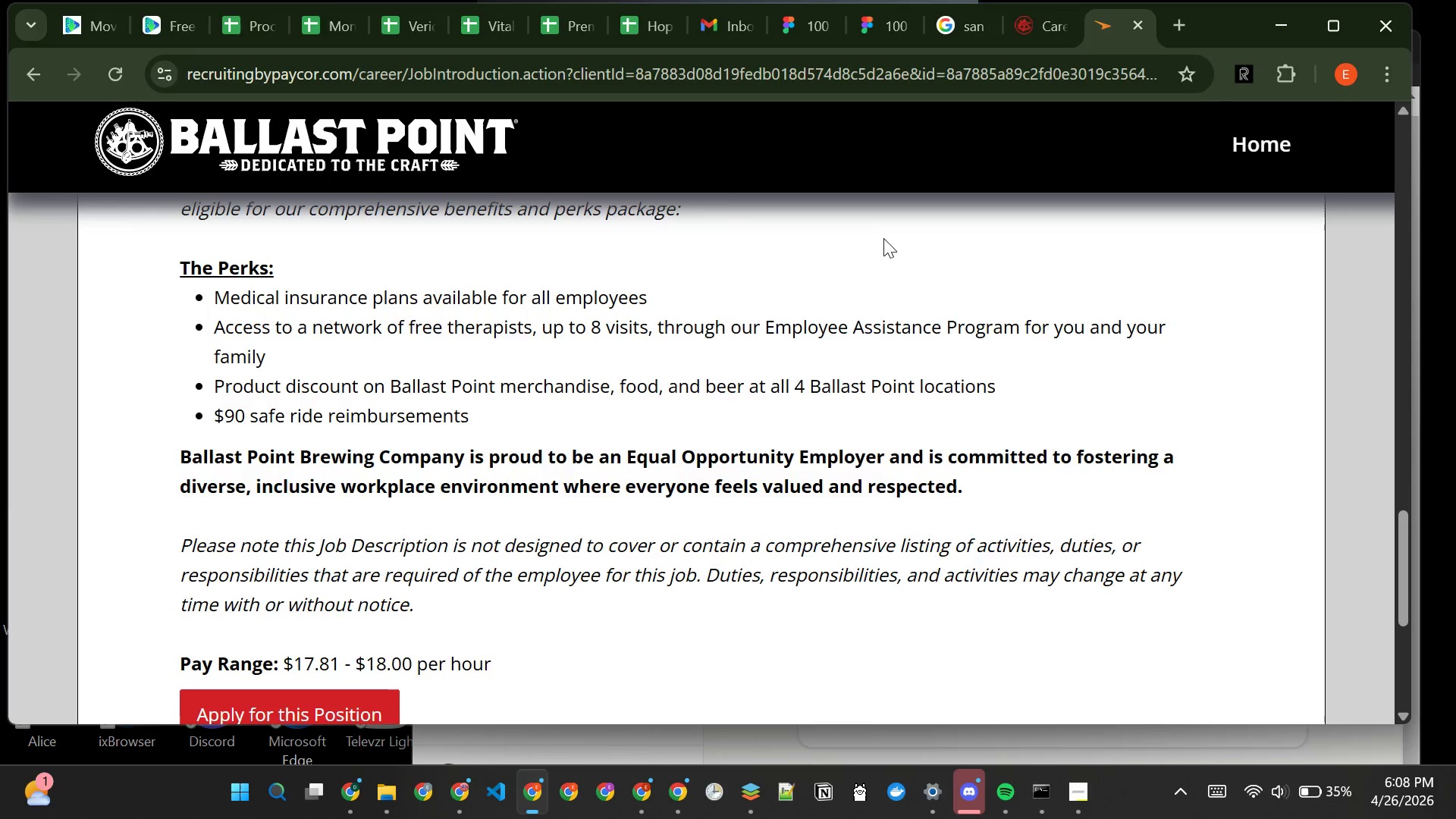 
left_click([640, 18])
 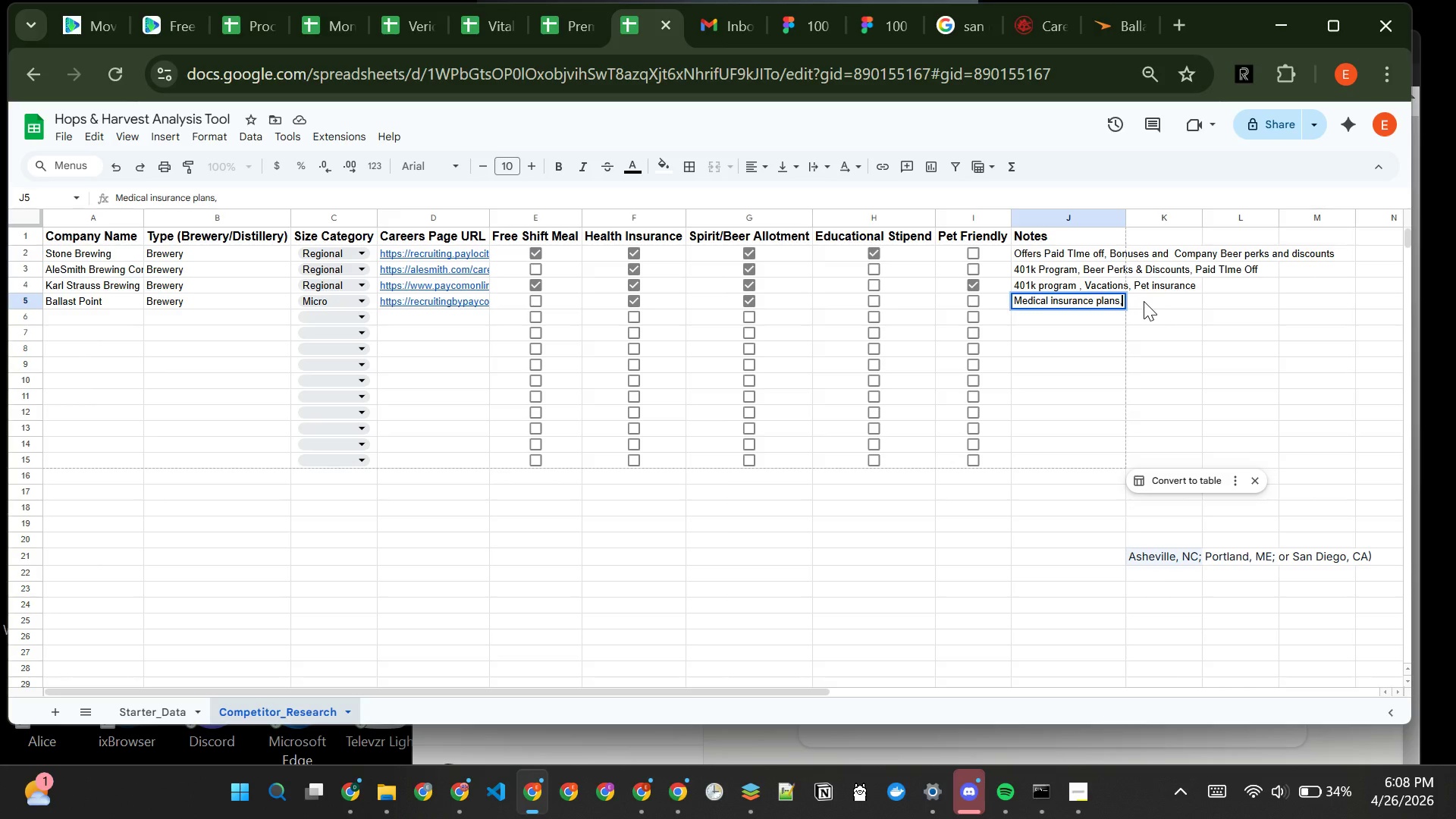 
type(Employee Assistance Program)
 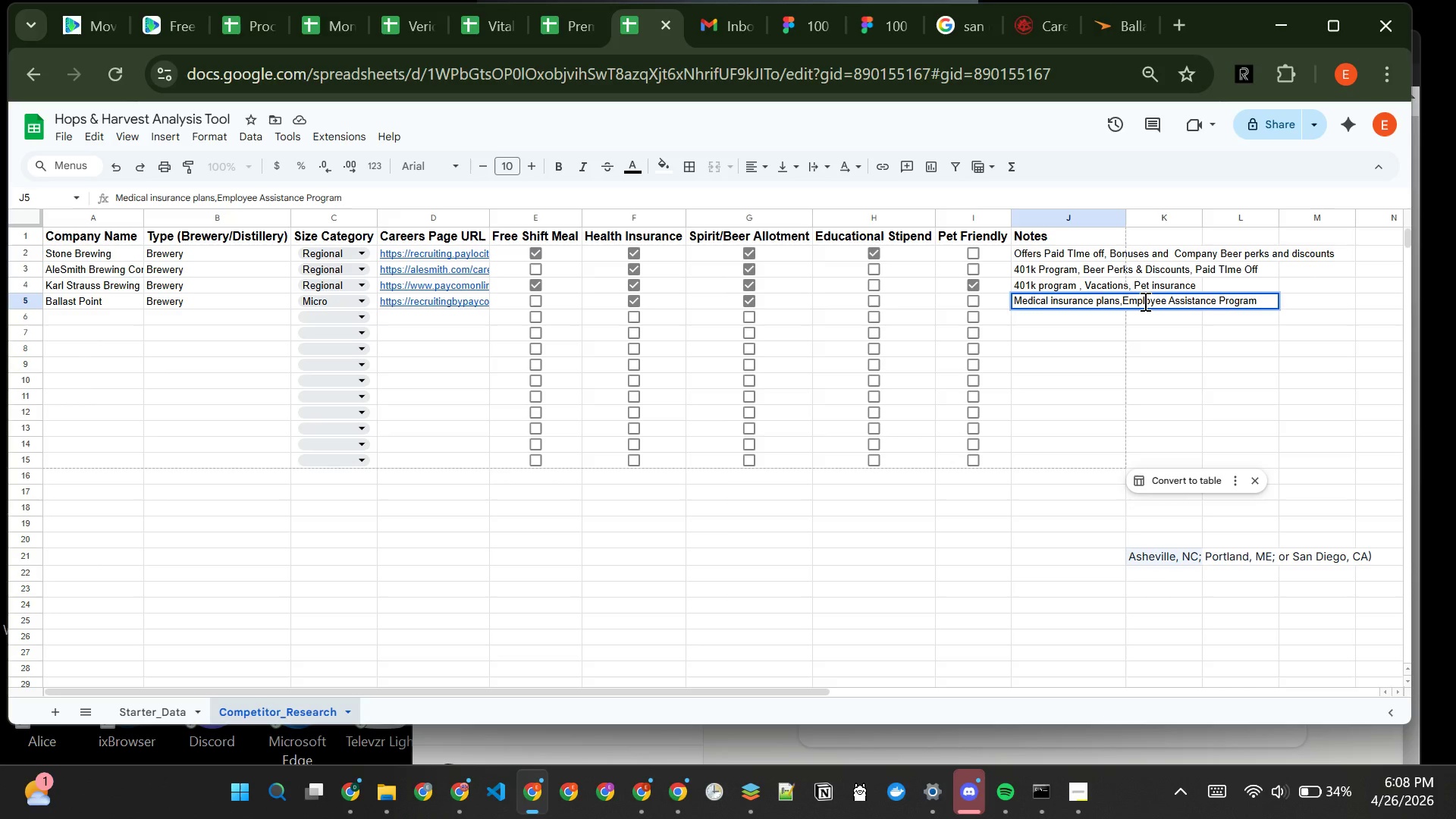 
key(Enter)
 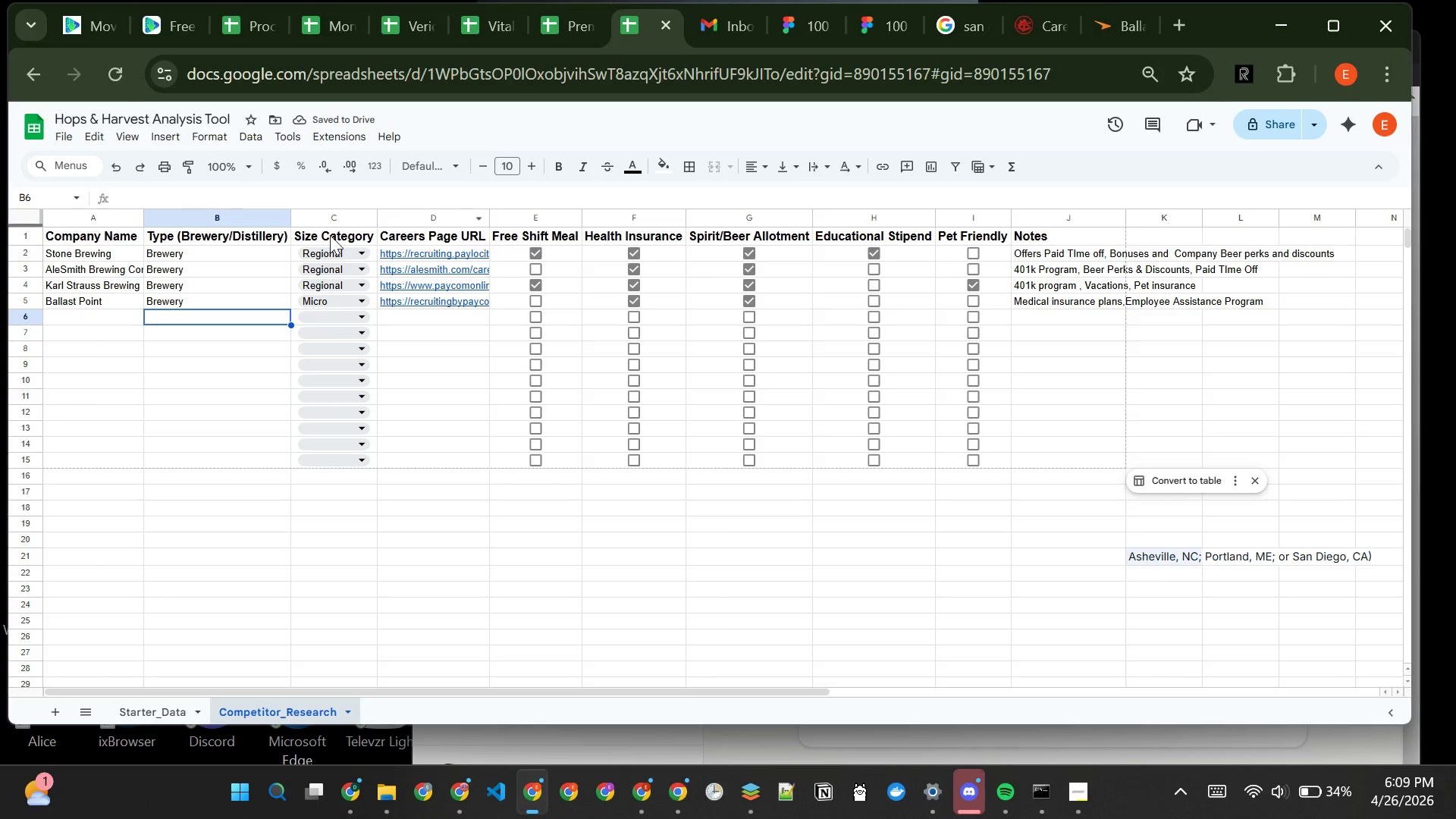 
left_click([77, 317])
 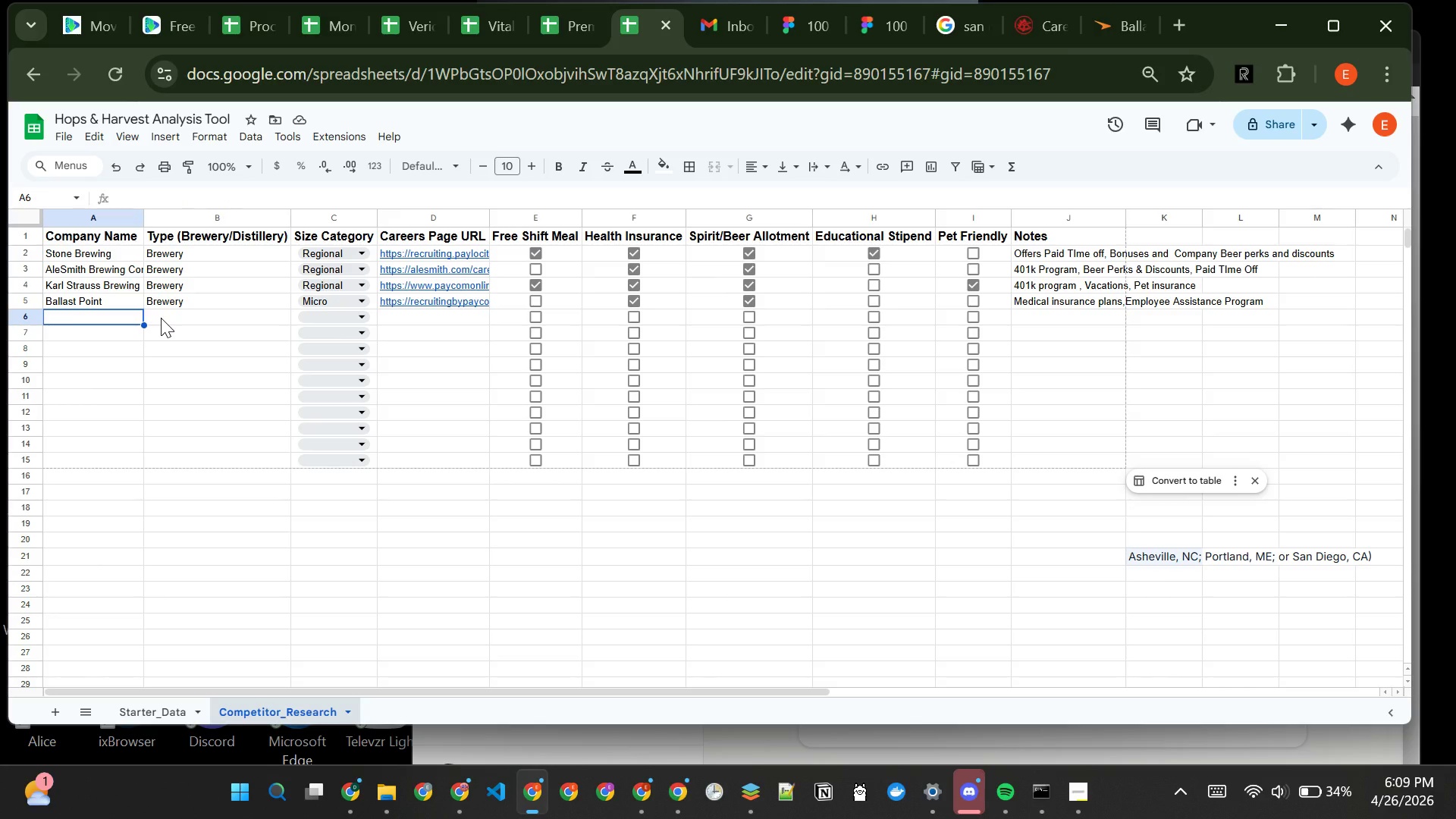 
wait(10.59)
 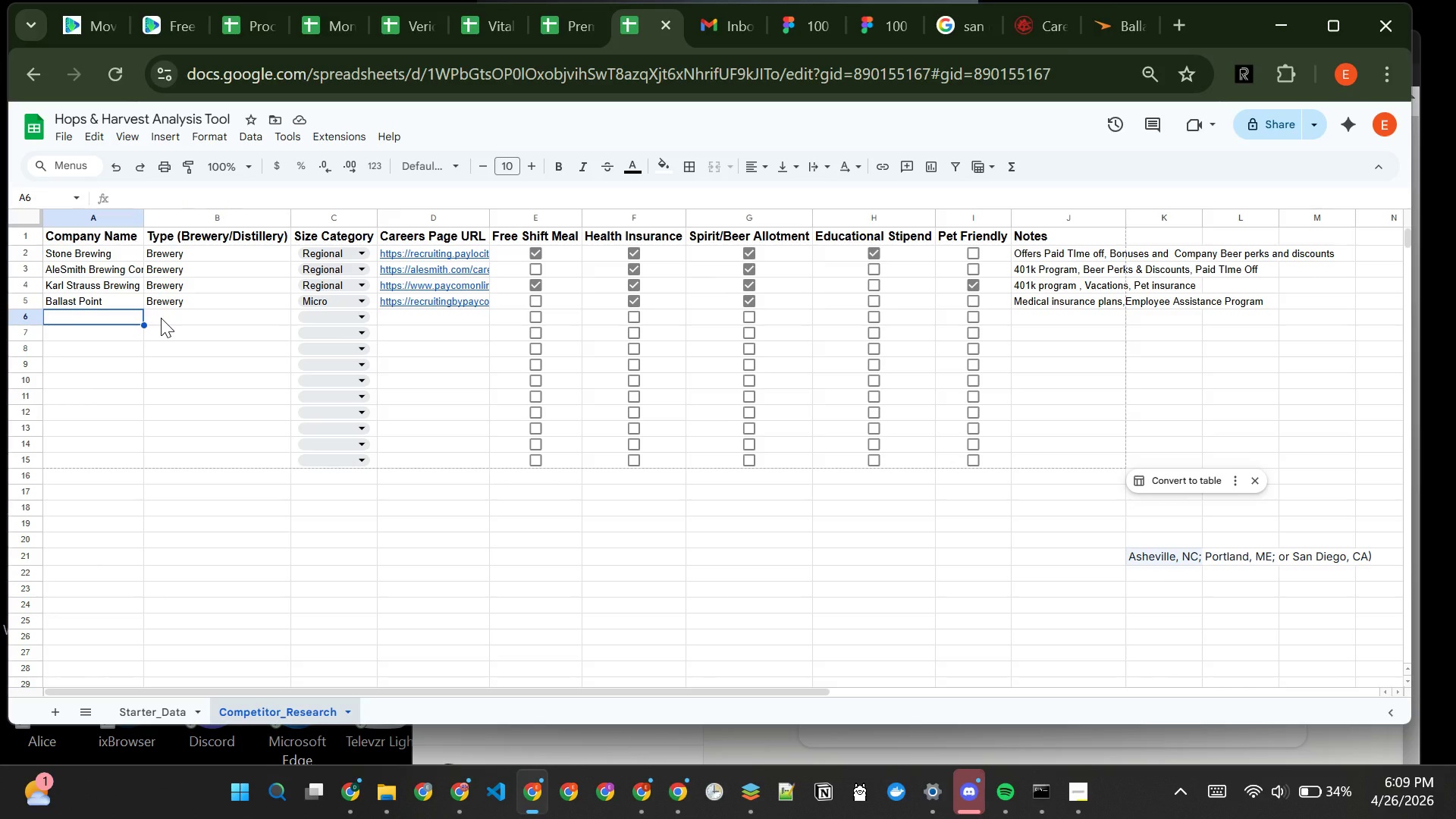 
left_click([249, 133])
 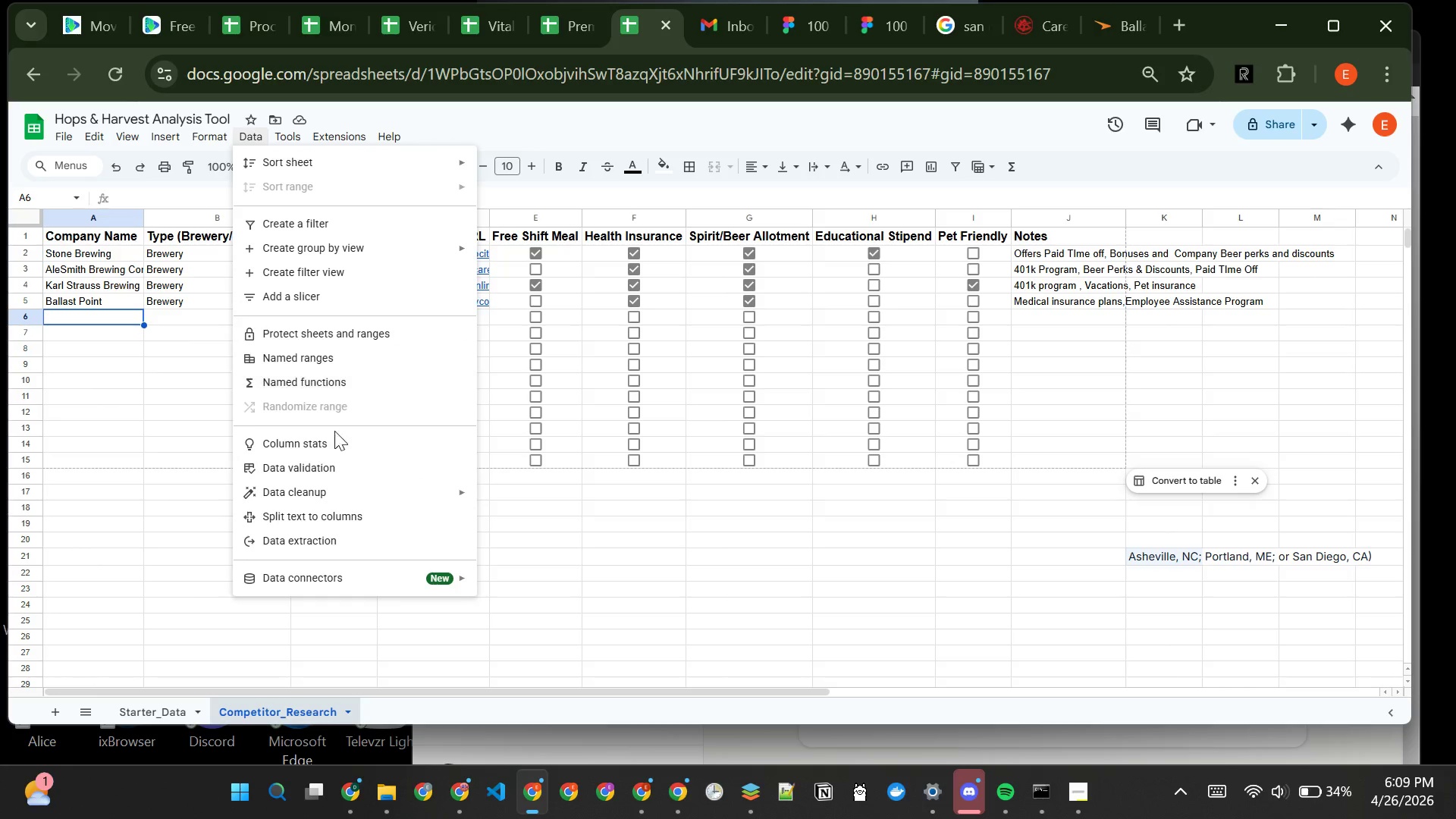 
left_click([322, 465])
 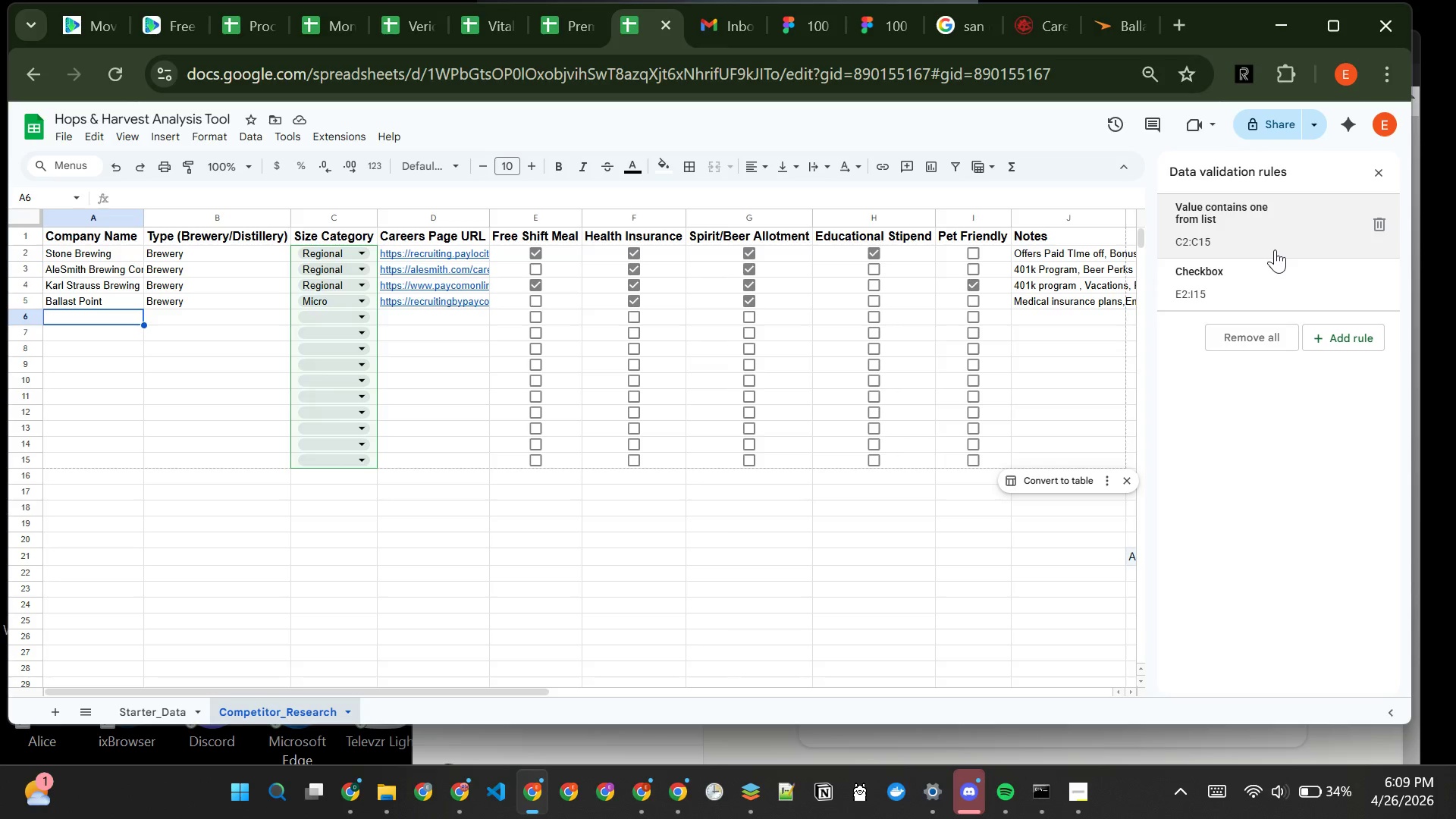 
left_click([1278, 301])
 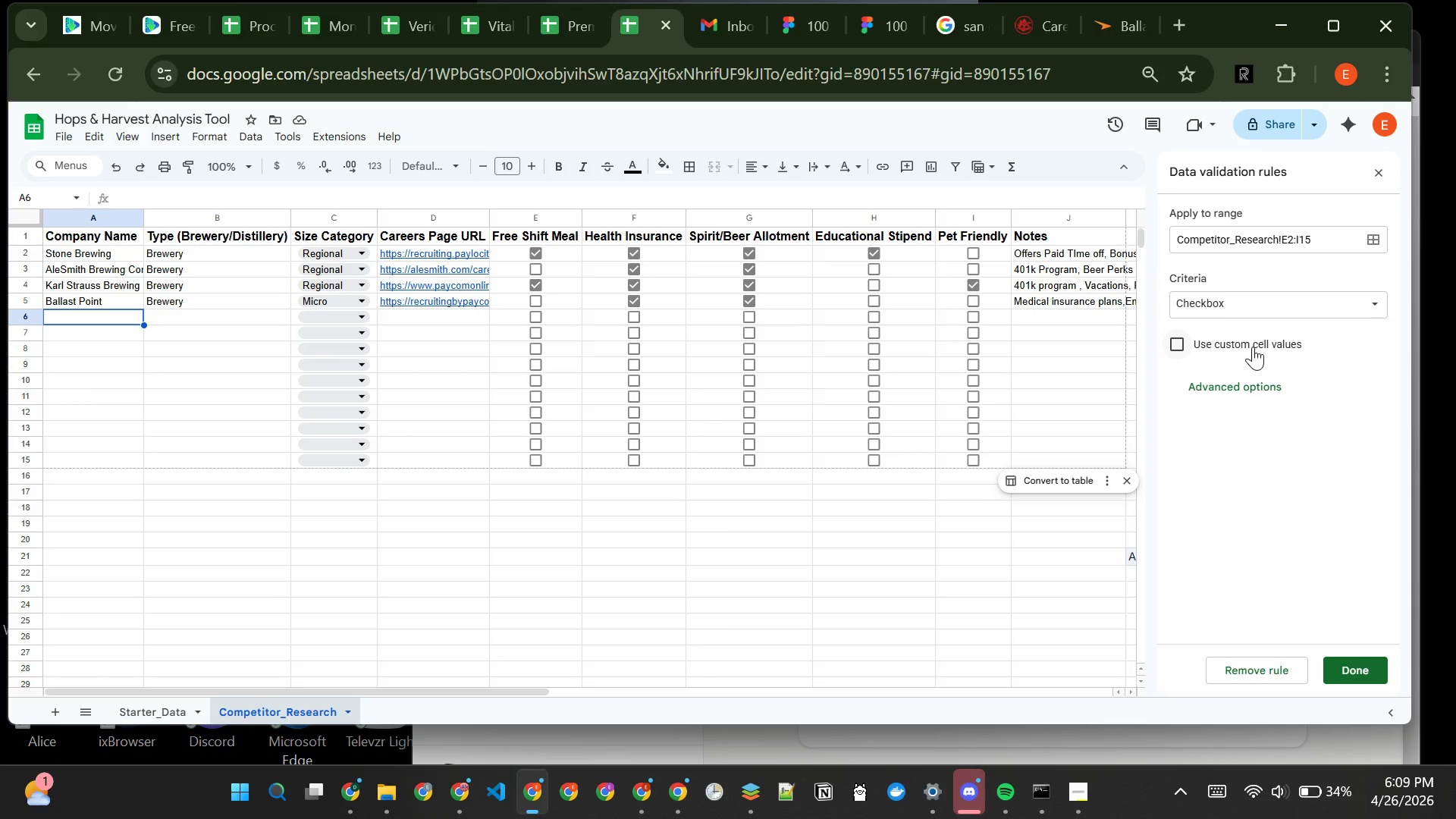 
left_click([1238, 395])
 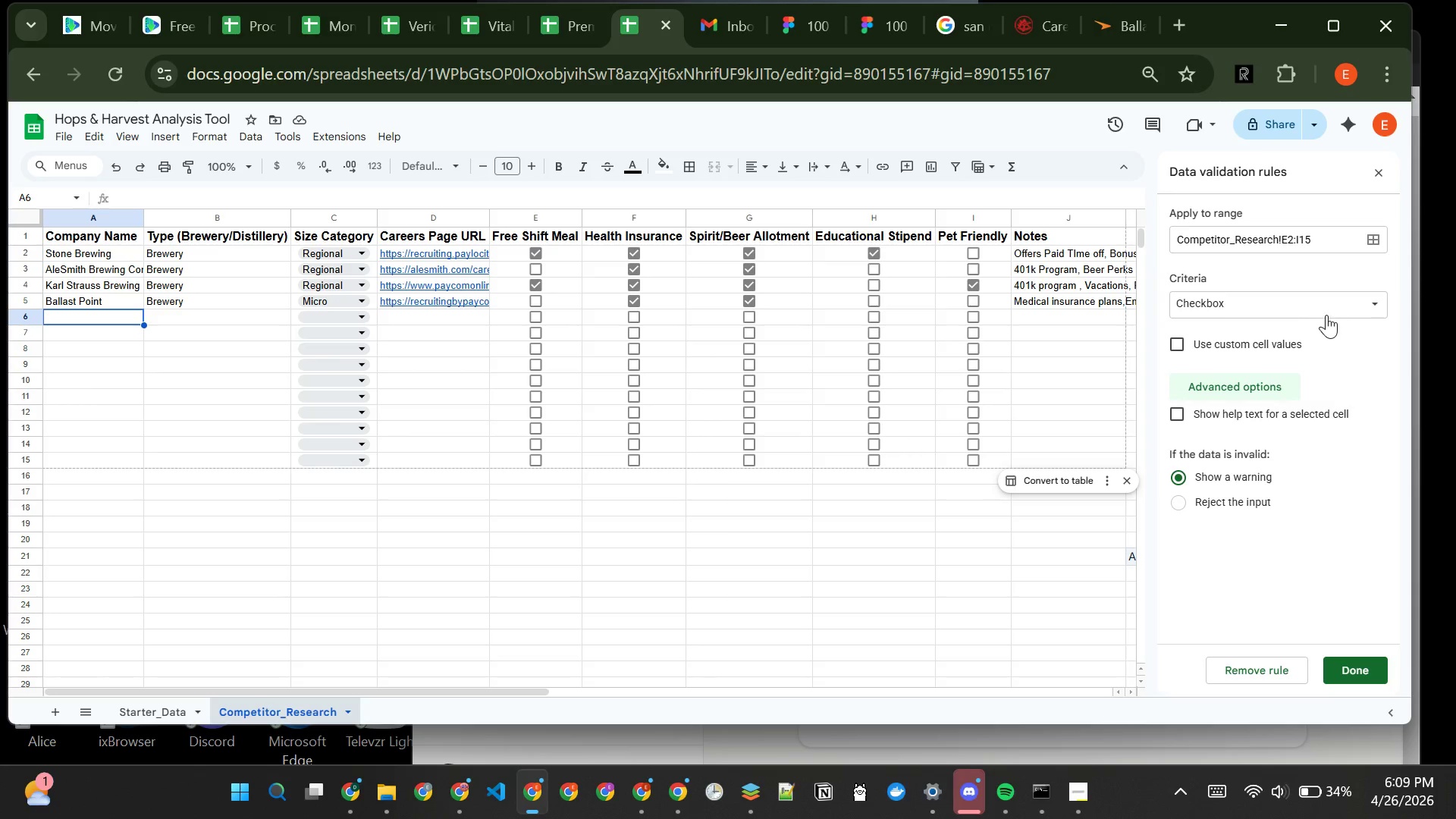 
left_click([1331, 305])
 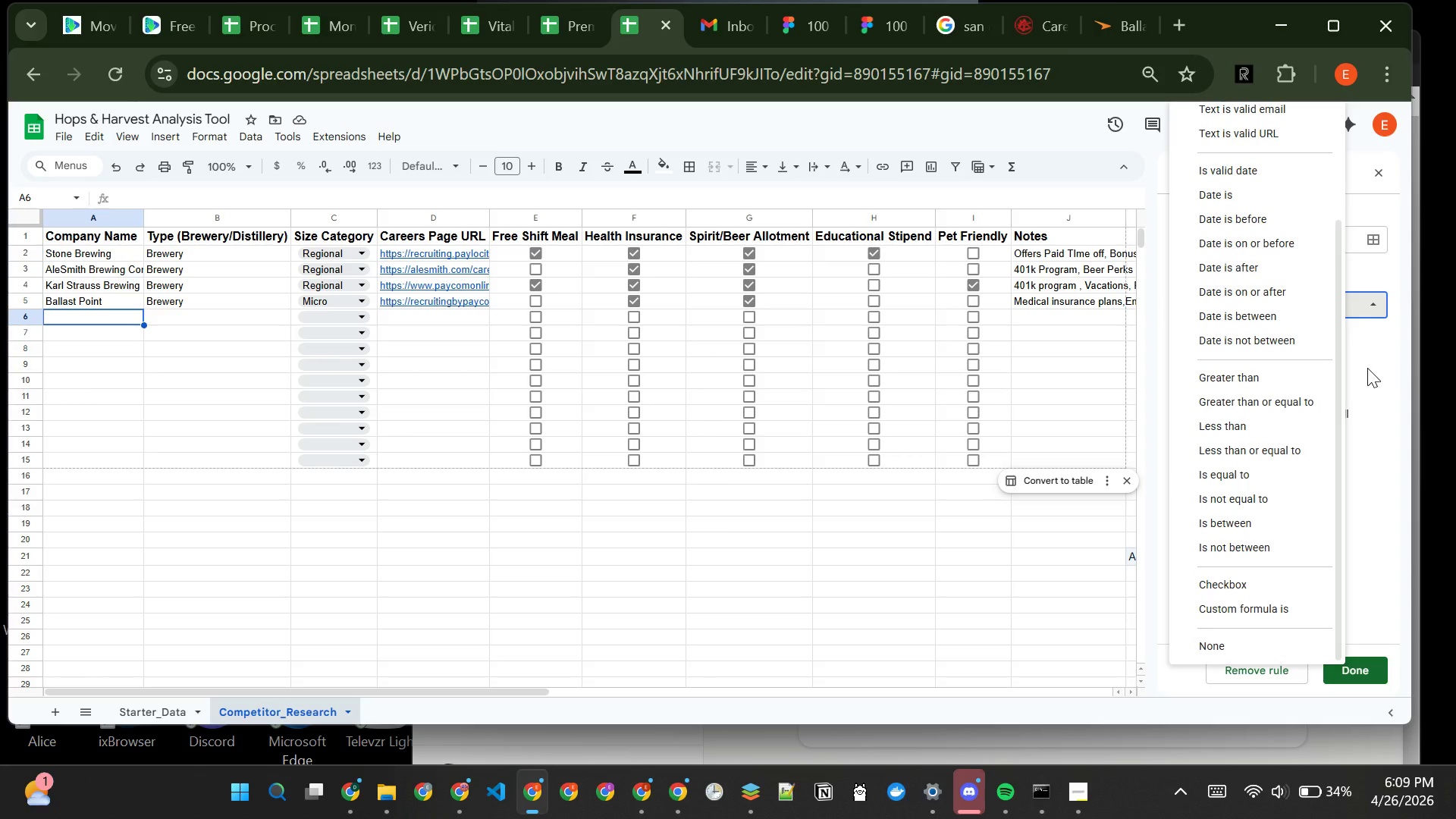 
left_click([1367, 368])
 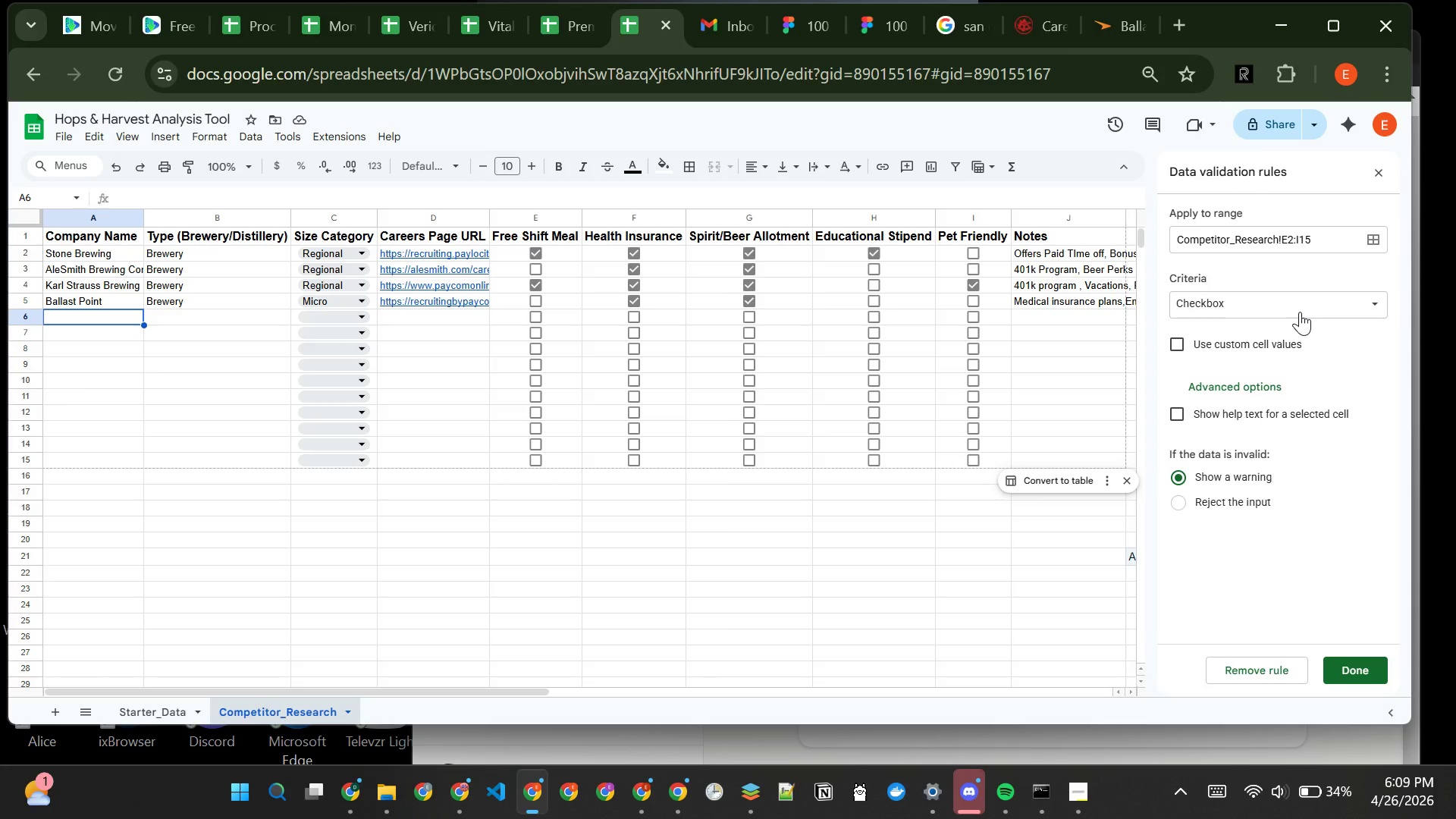 
wait(20.34)
 